 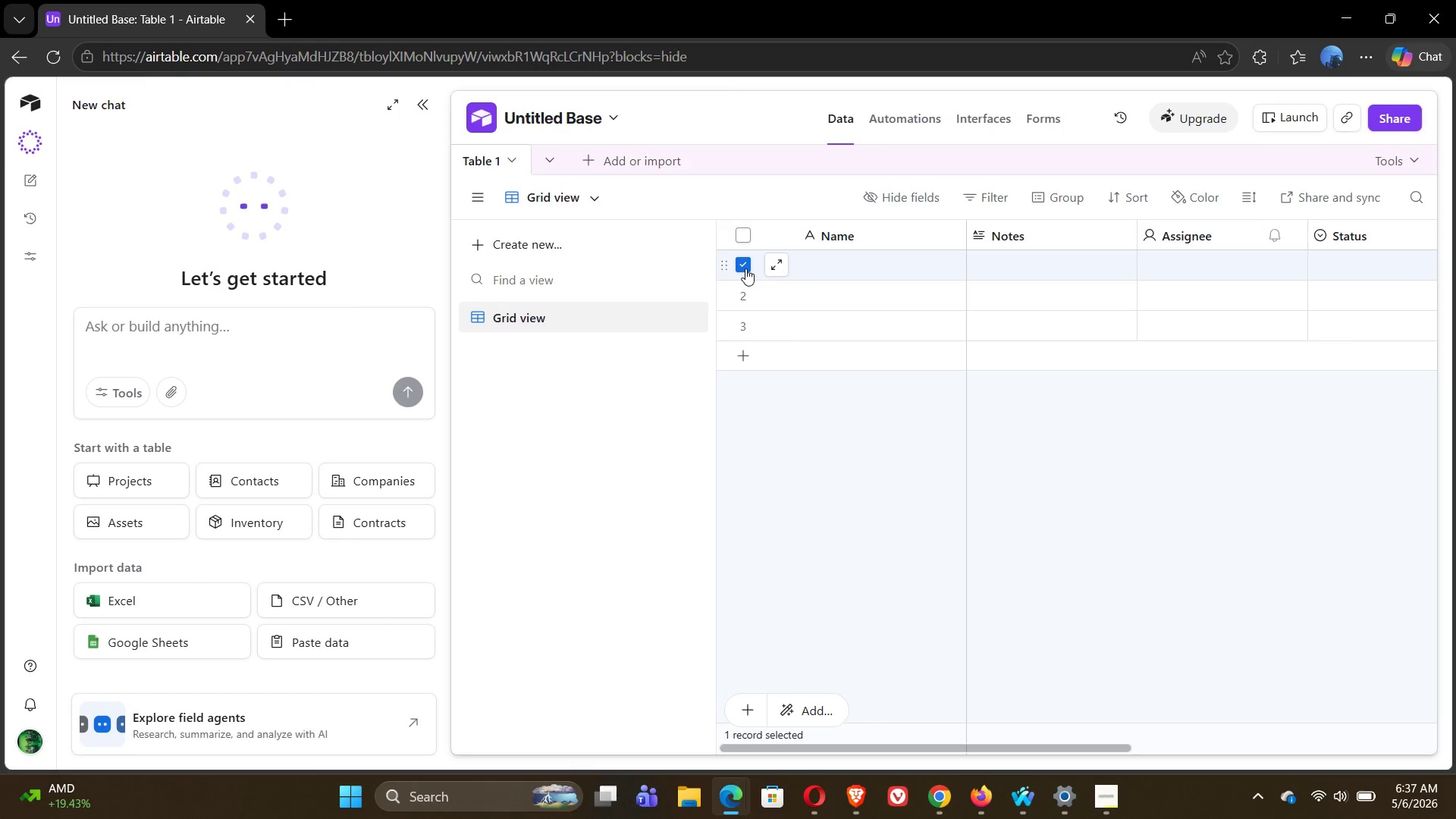 
left_click([737, 293])
 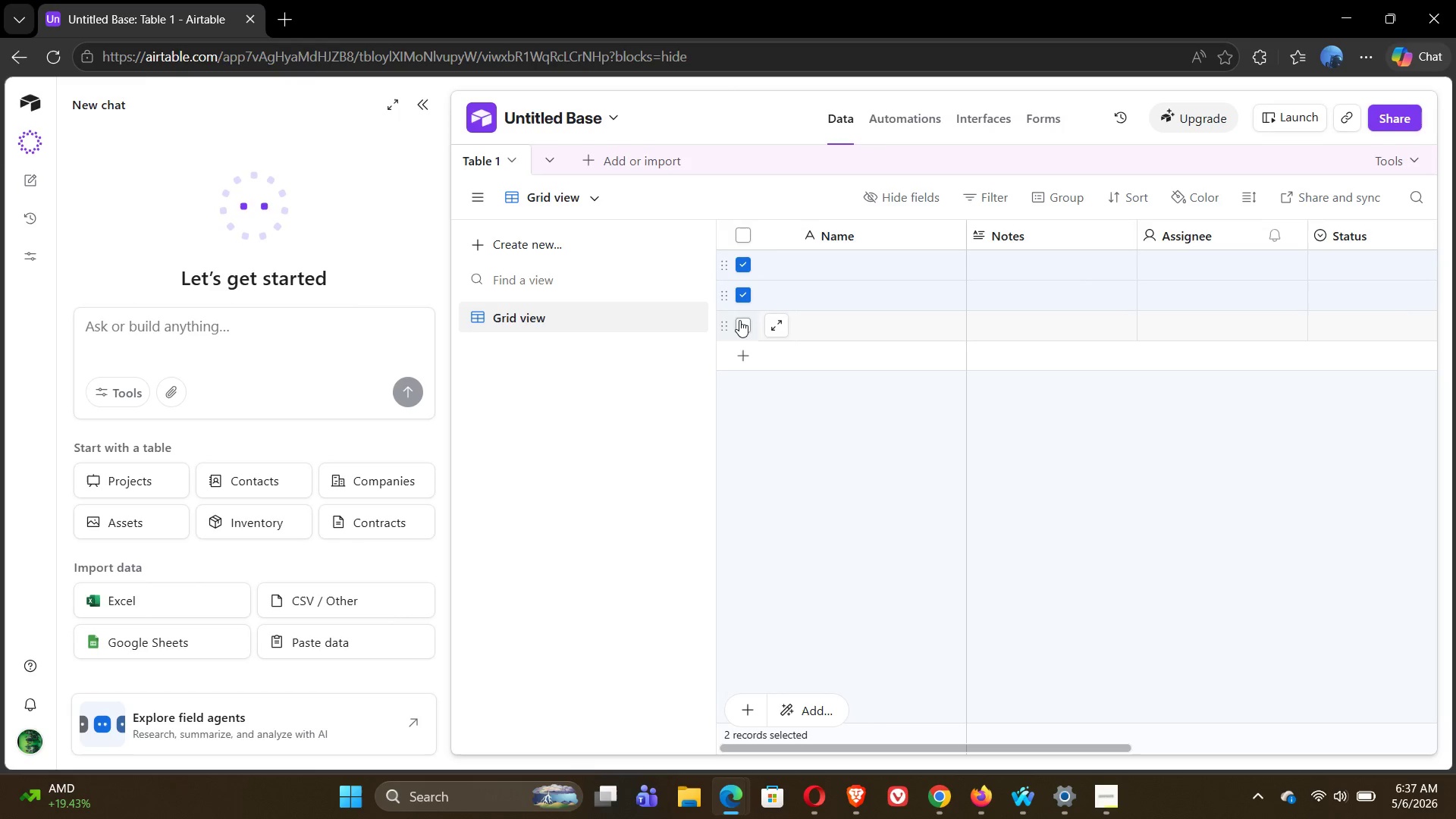 
left_click([741, 321])
 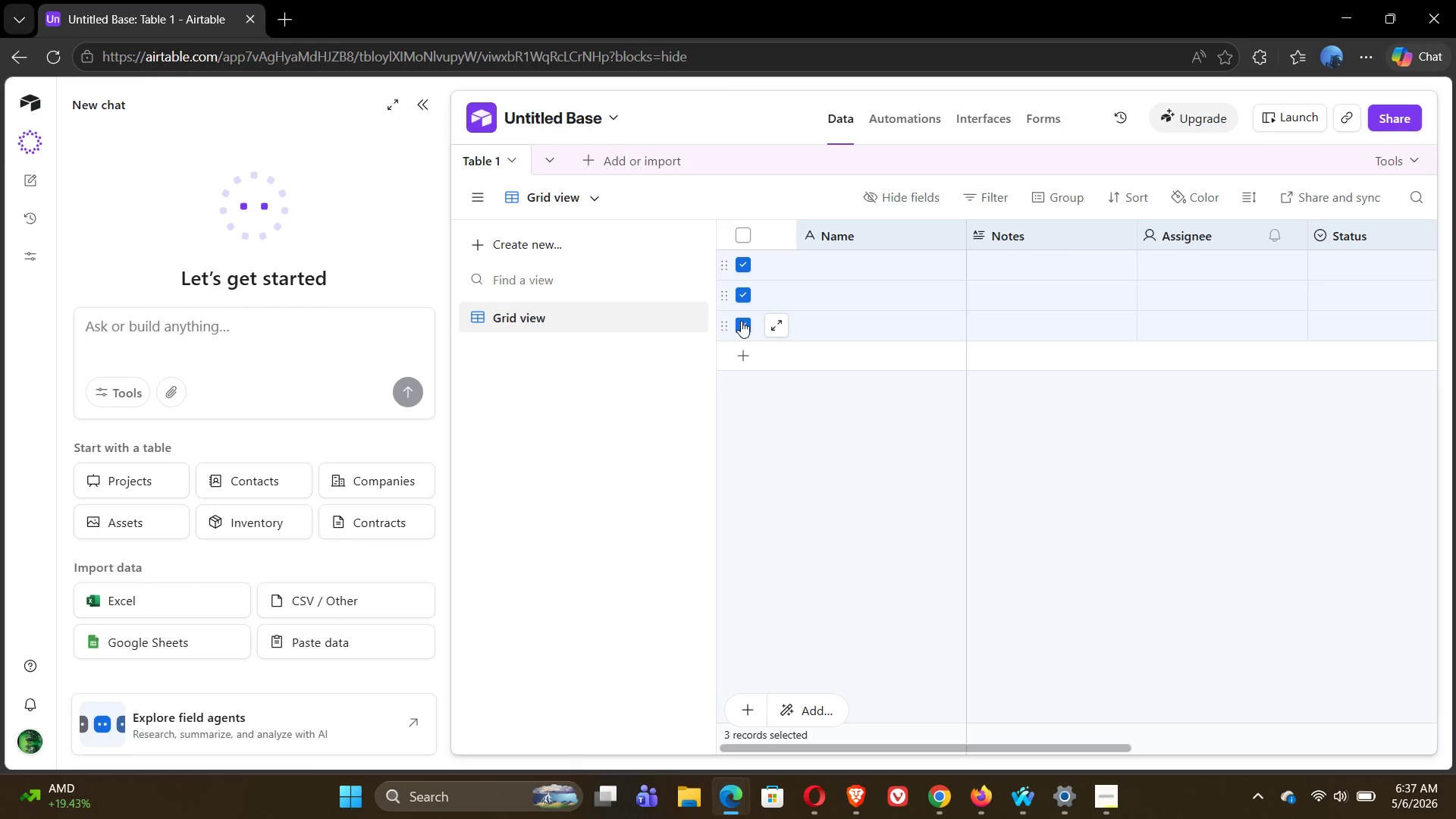 
right_click([741, 321])
 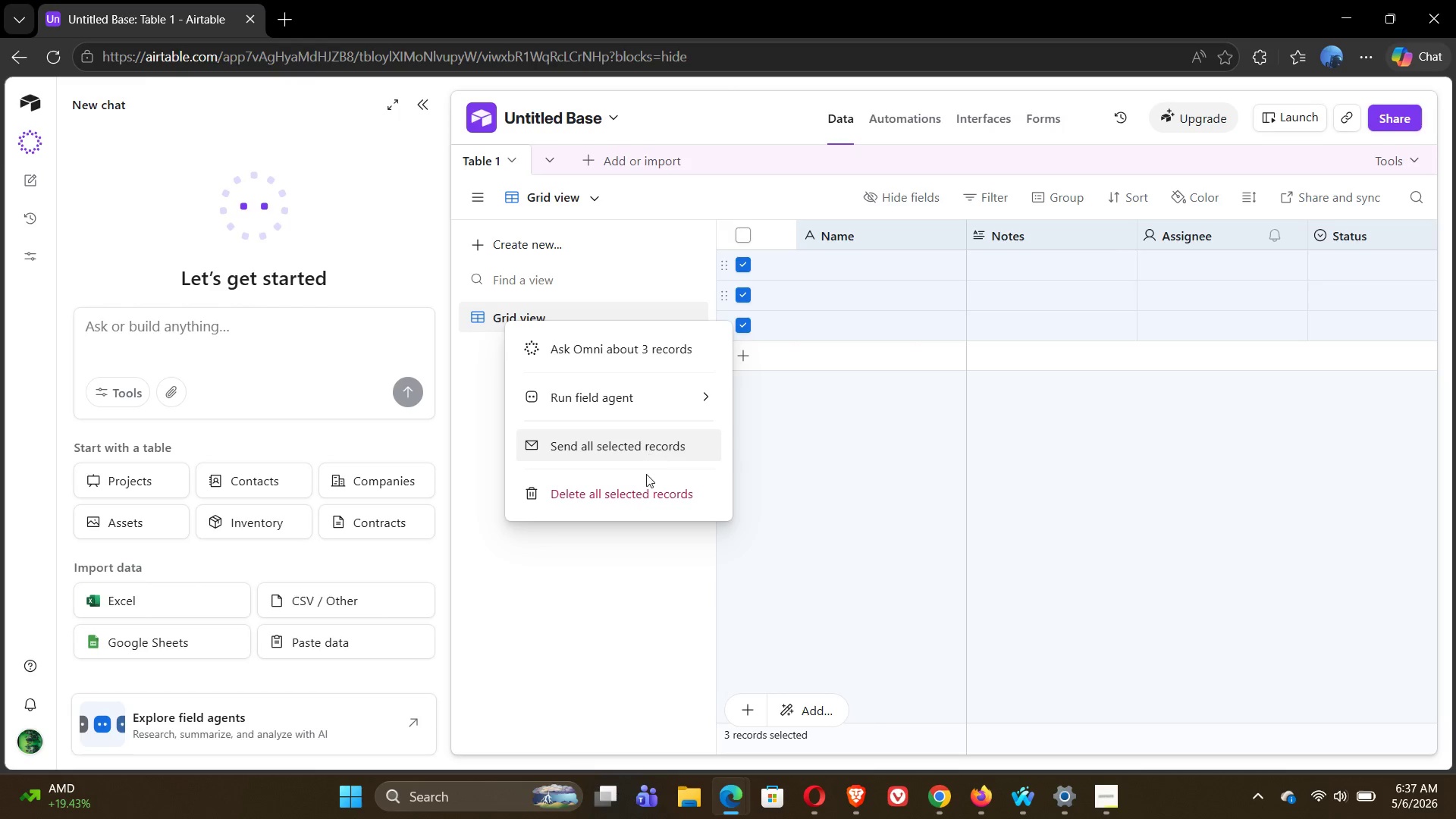 
left_click([646, 489])
 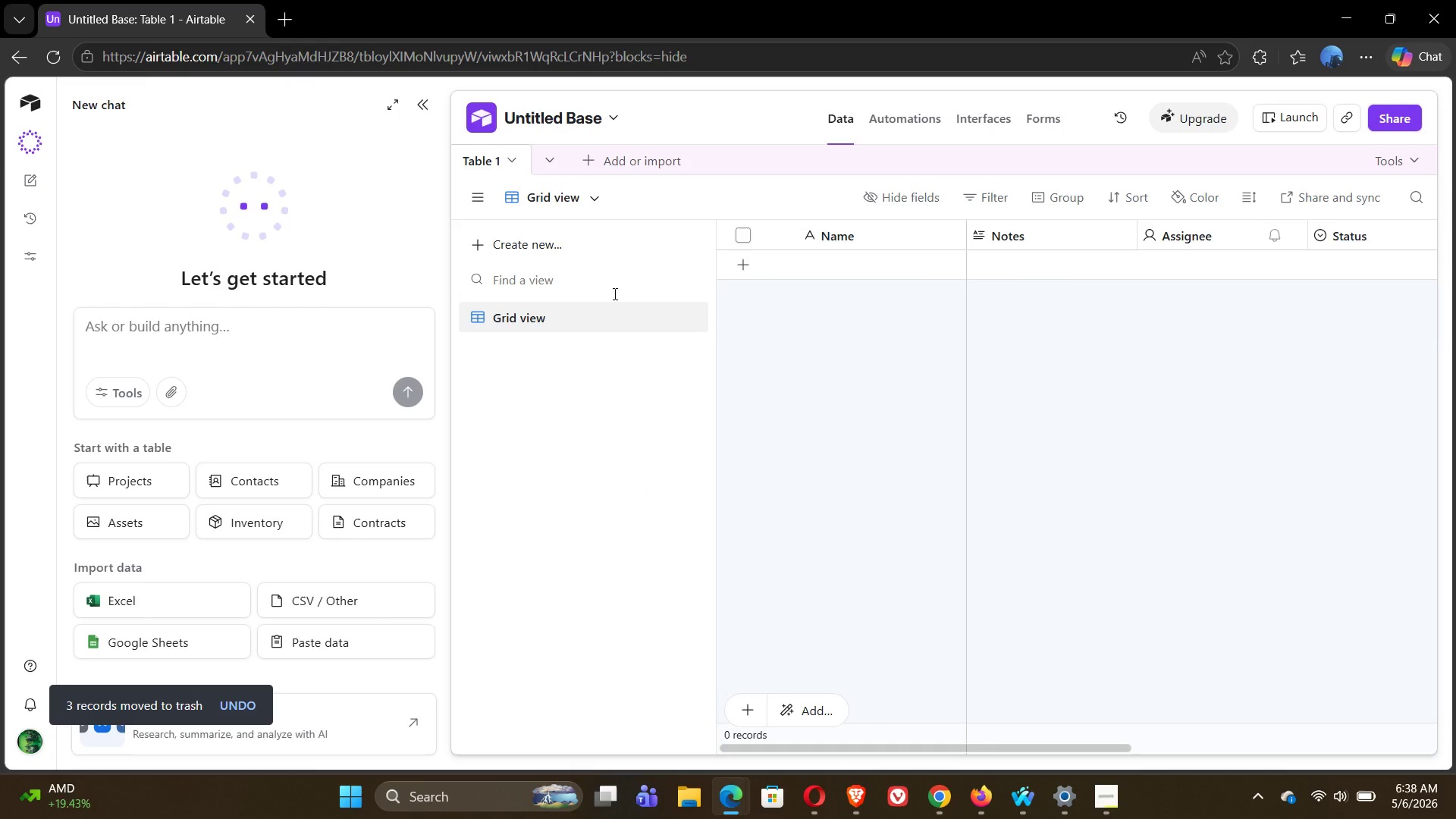 
wait(9.91)
 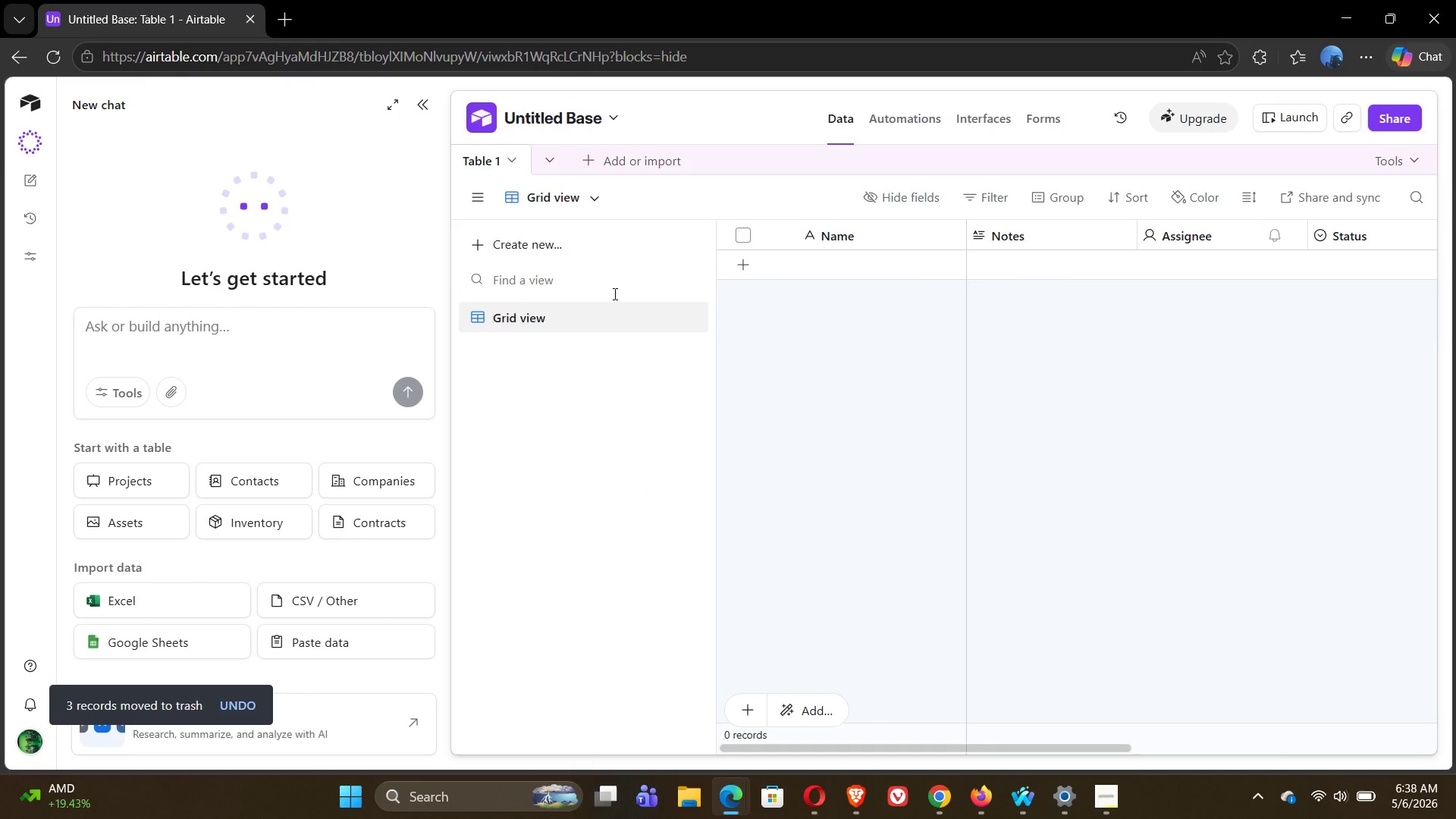 
double_click([491, 158])
 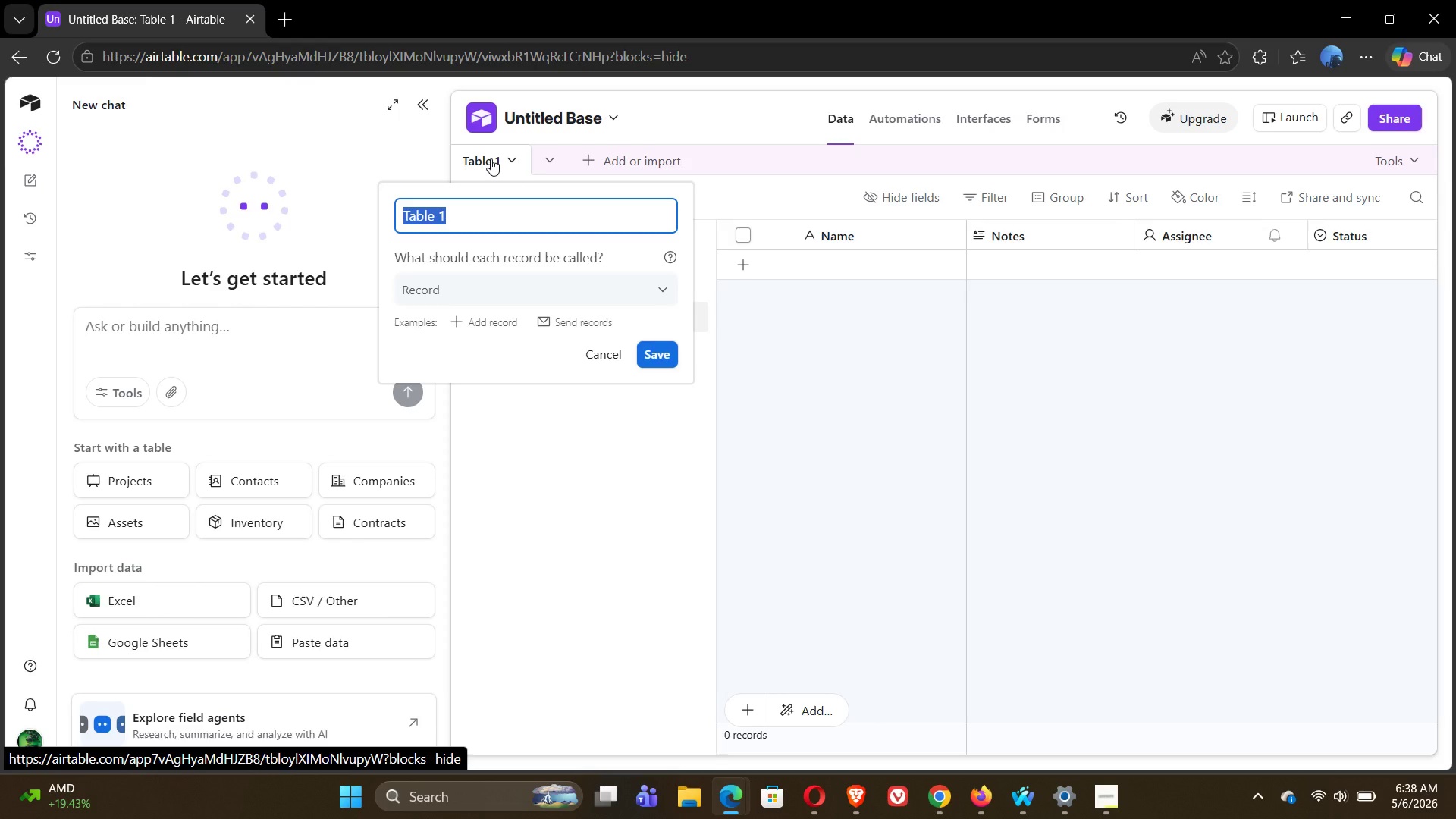 
wait(6.97)
 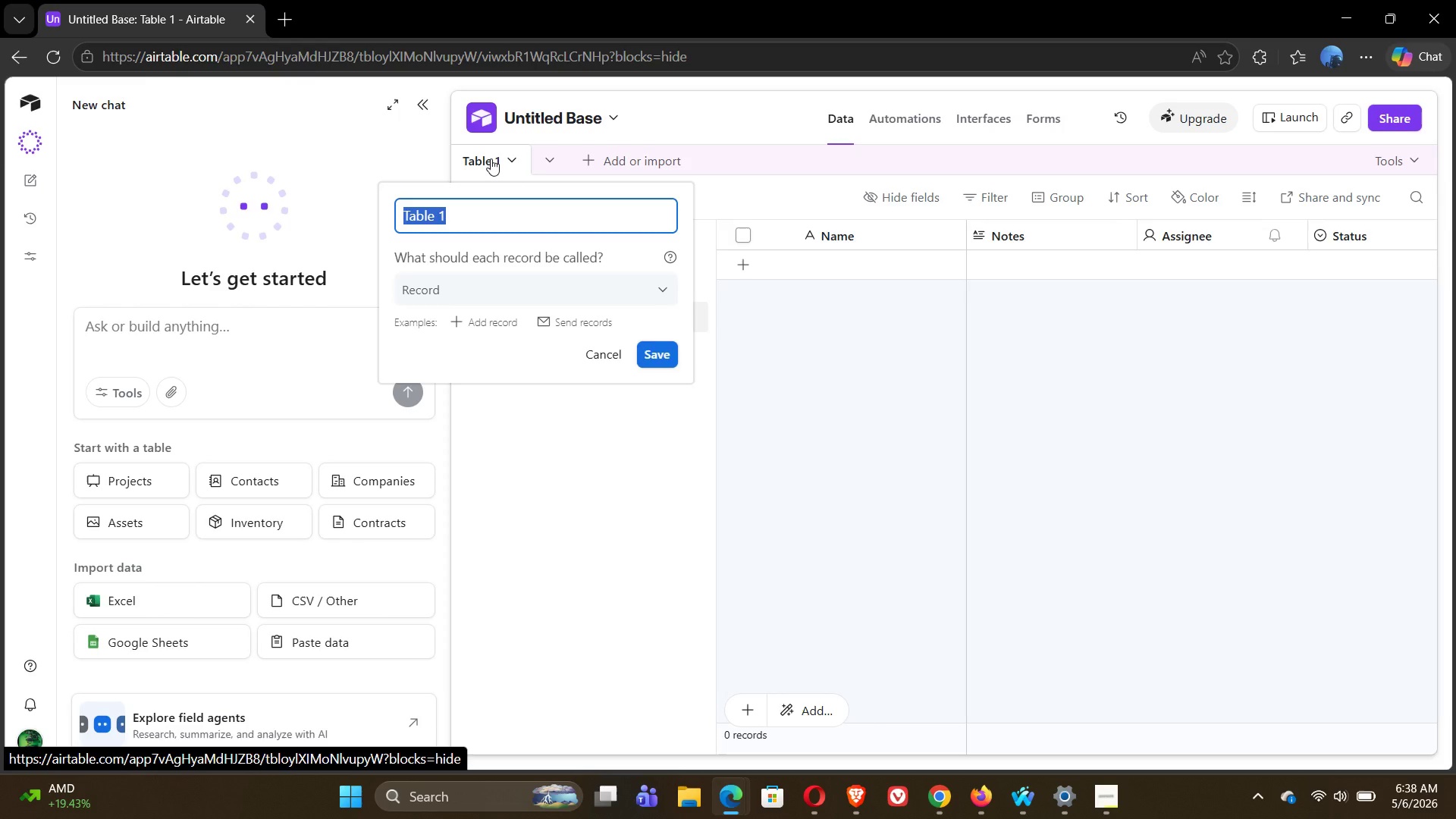 
type(Sales Transaction)
 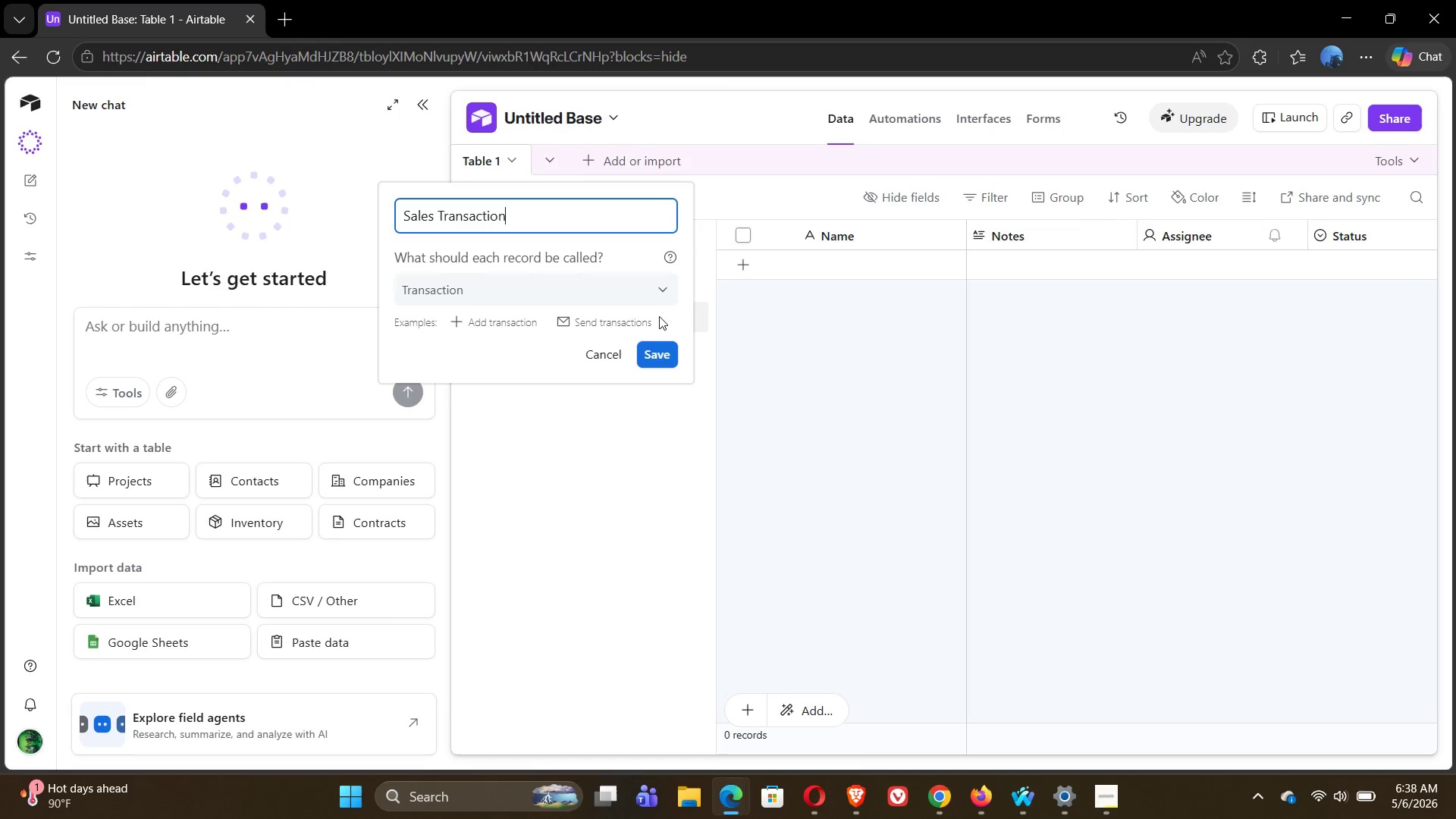 
left_click([650, 289])
 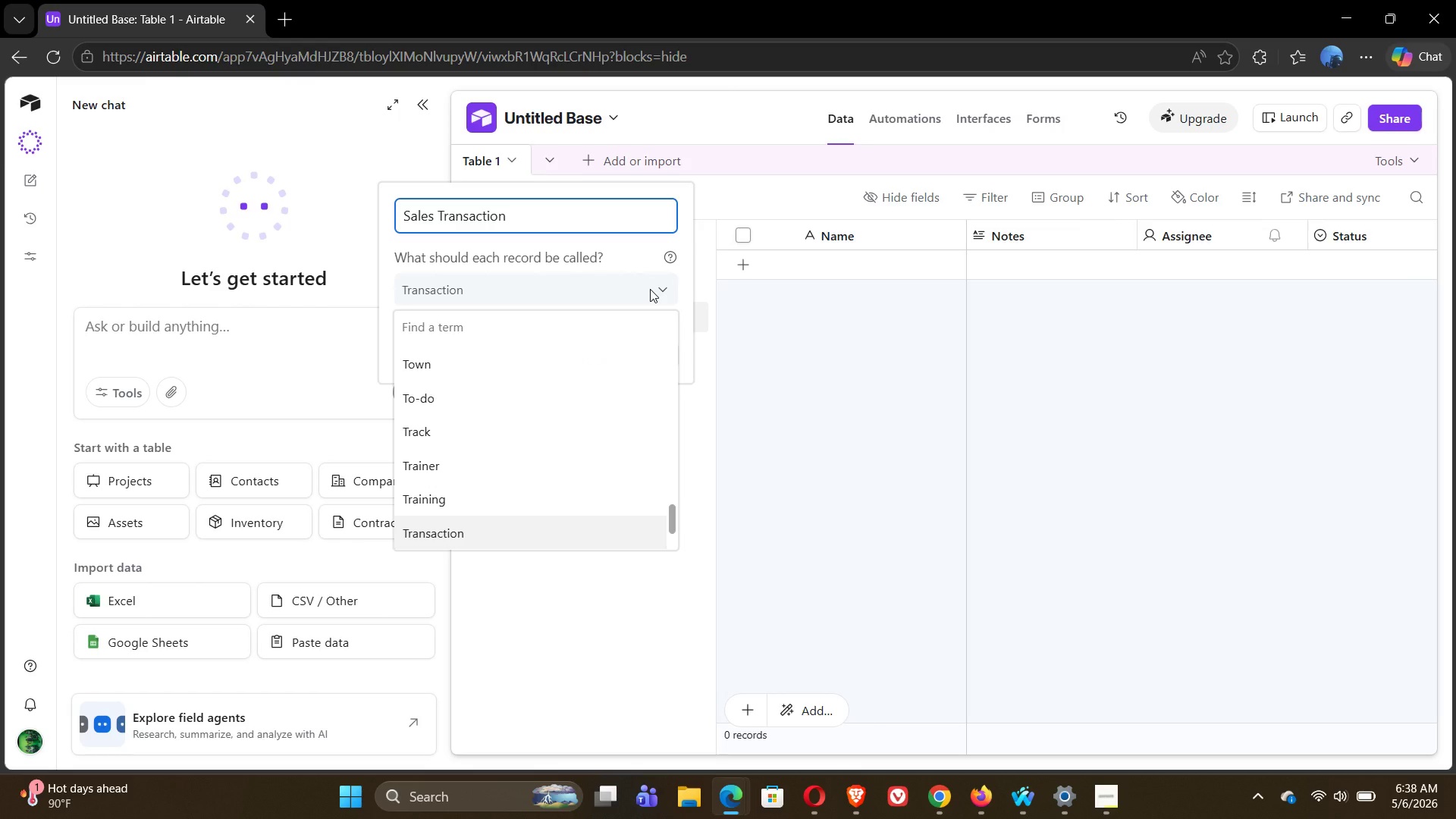 
left_click([650, 289])
 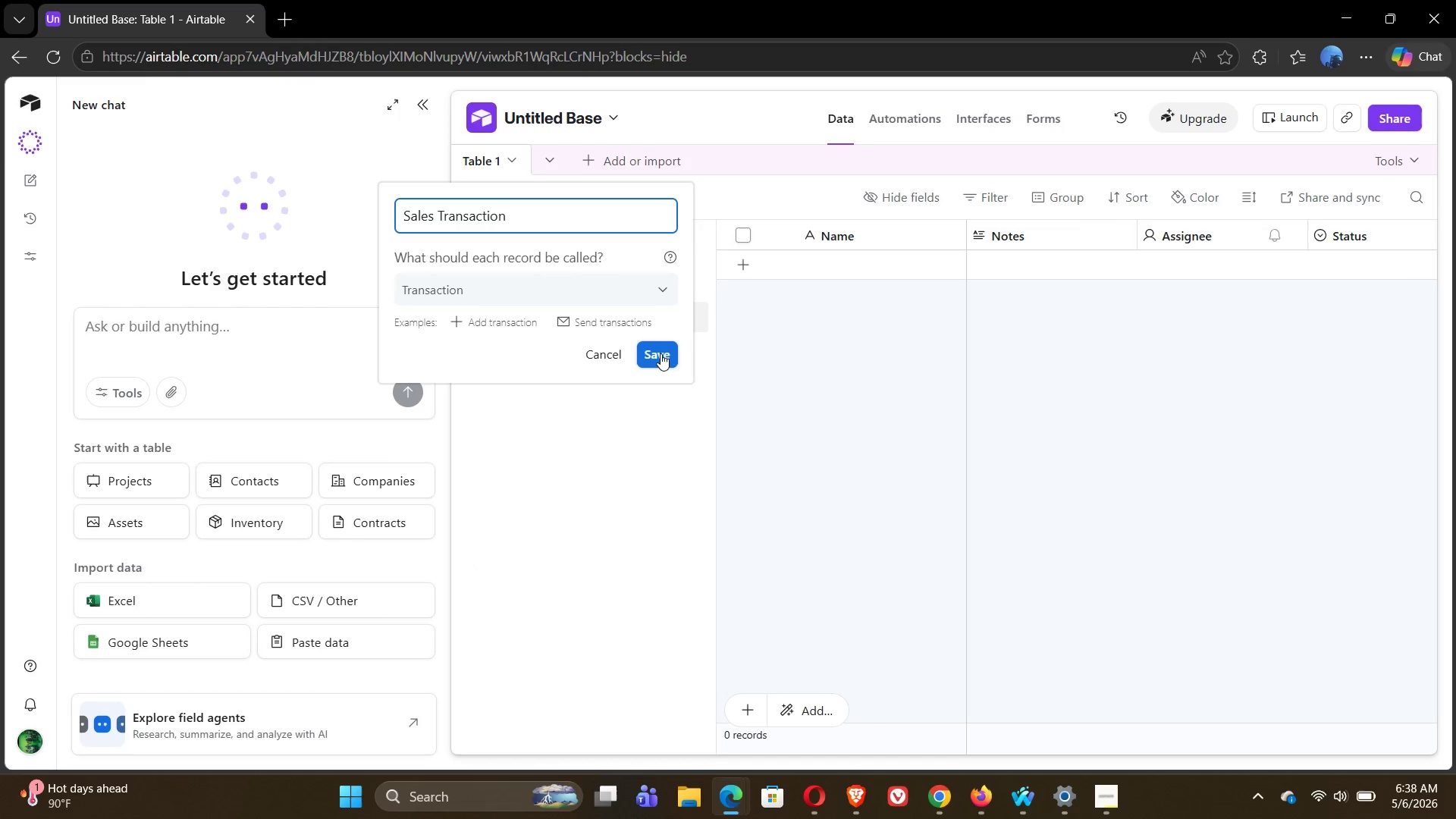 
left_click([658, 359])
 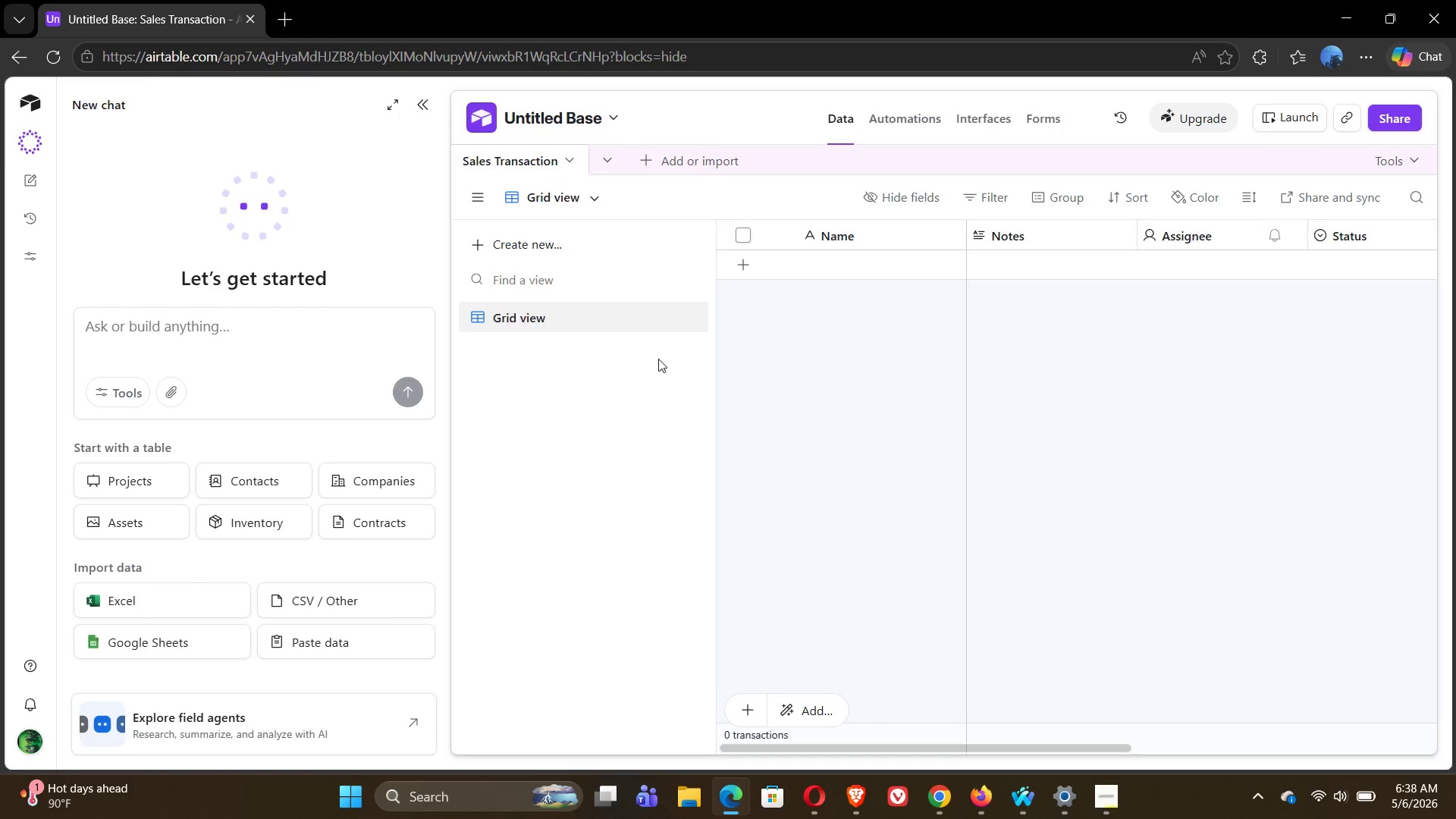 
mouse_move([583, 184])
 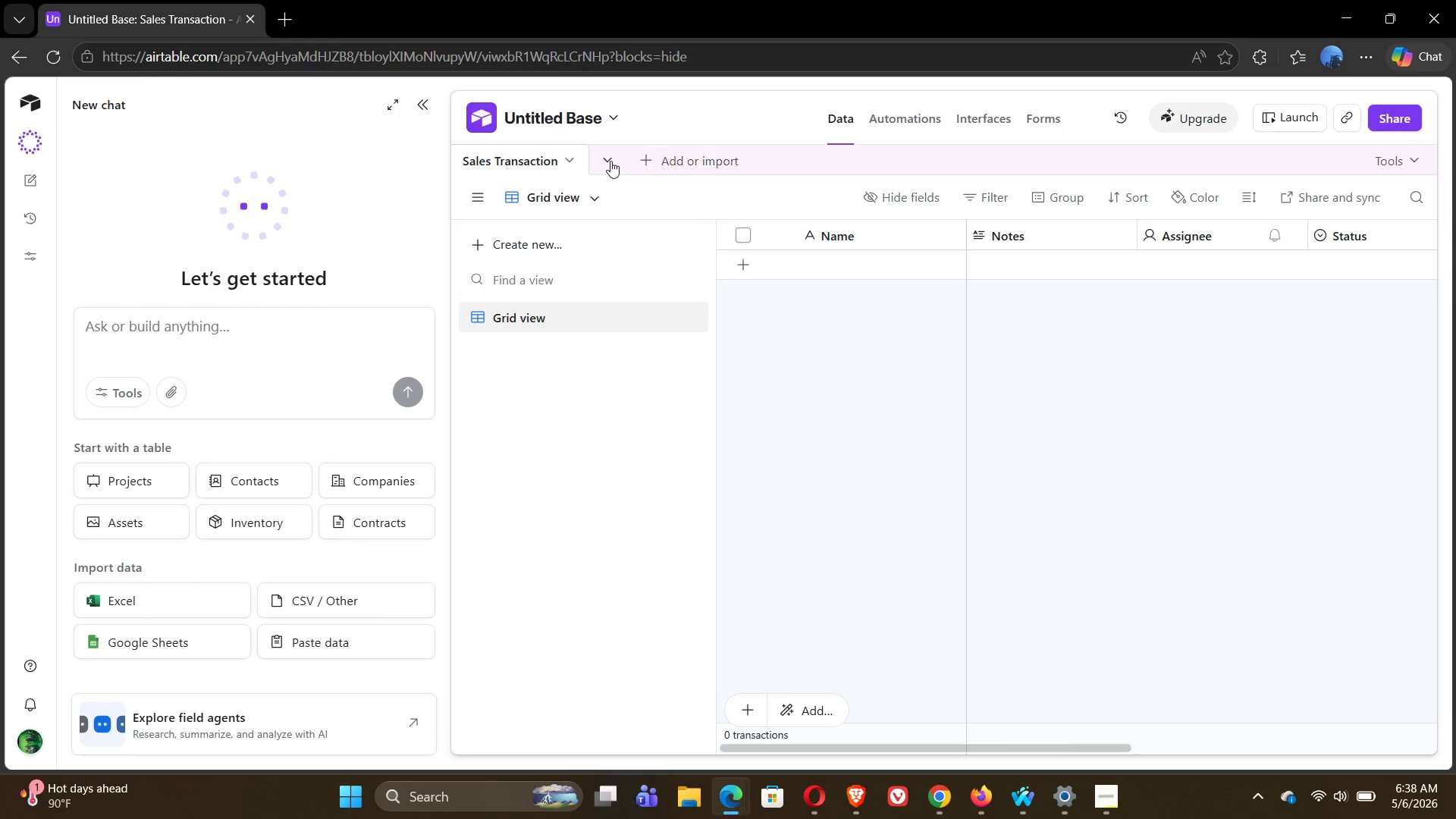 
left_click([604, 162])
 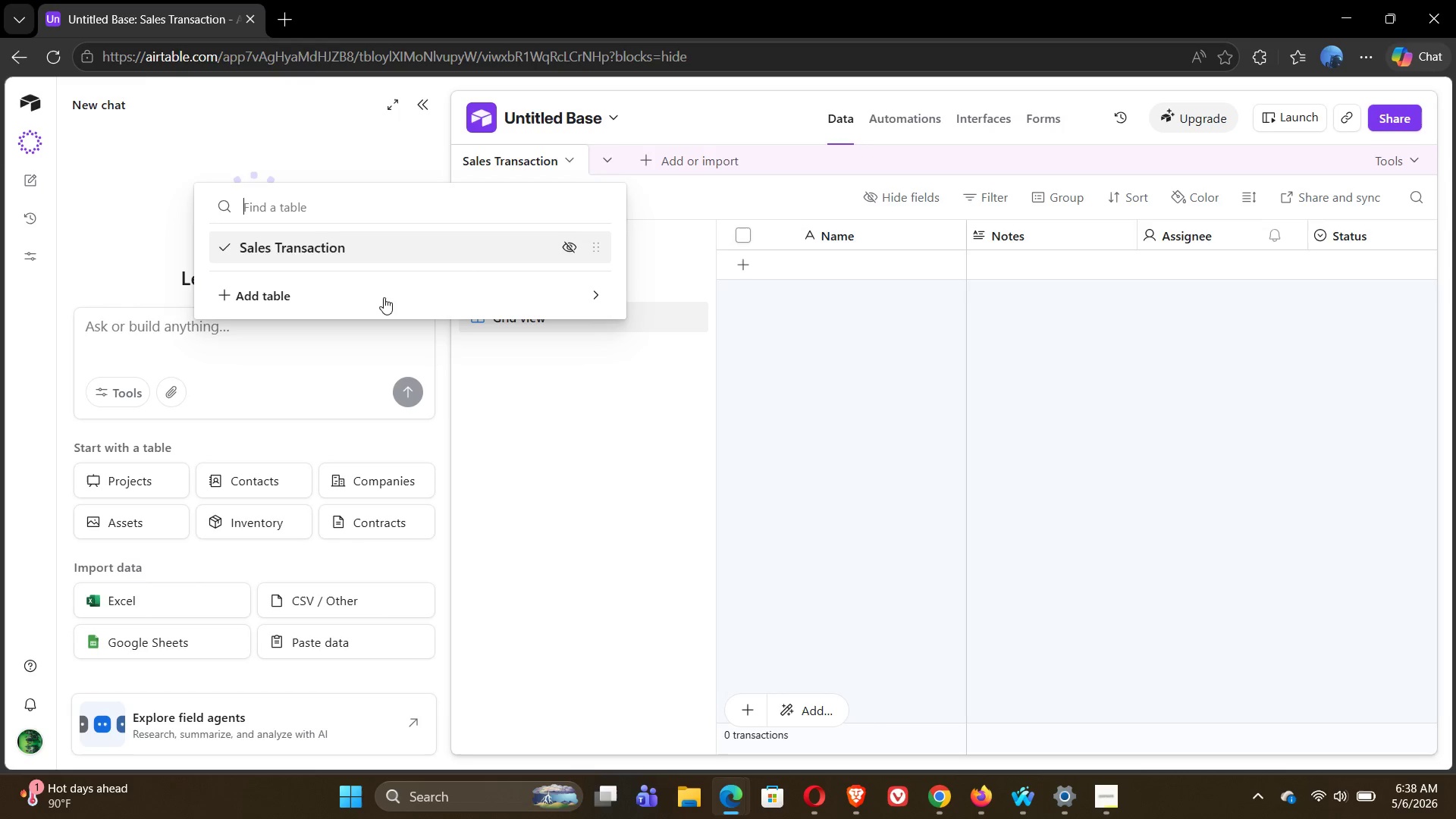 
wait(6.0)
 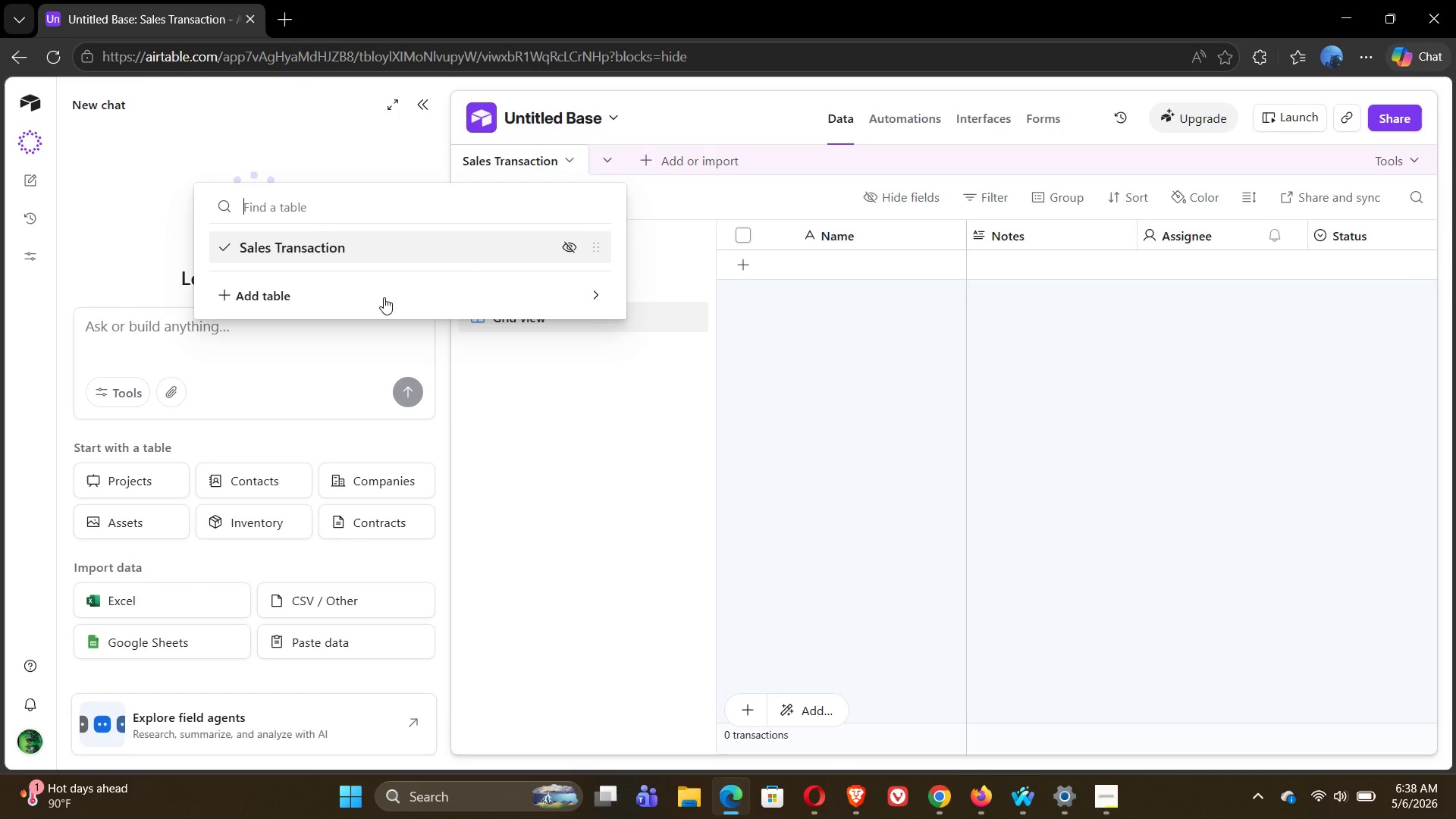 
left_click([384, 297])
 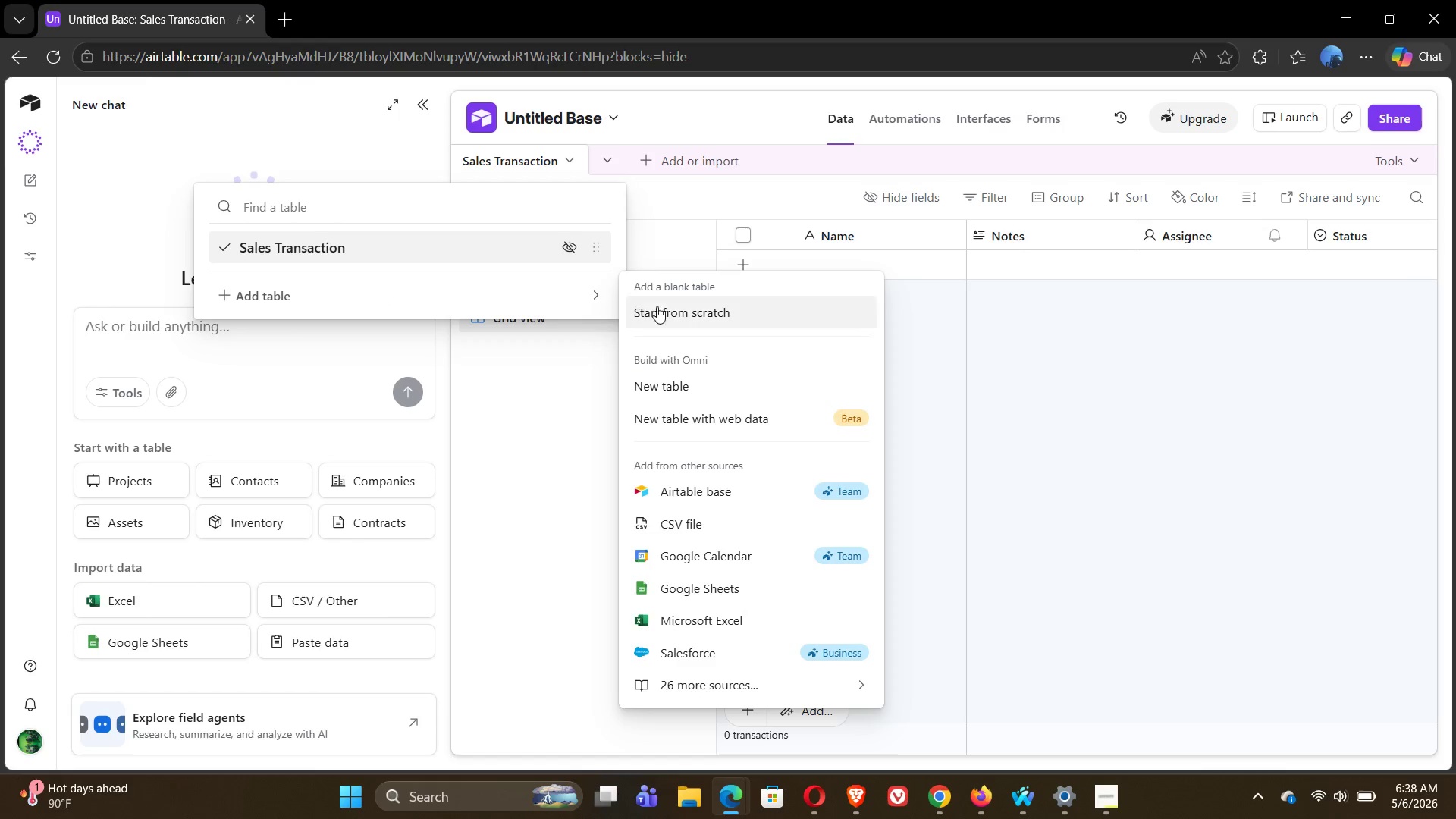 
left_click([681, 308])
 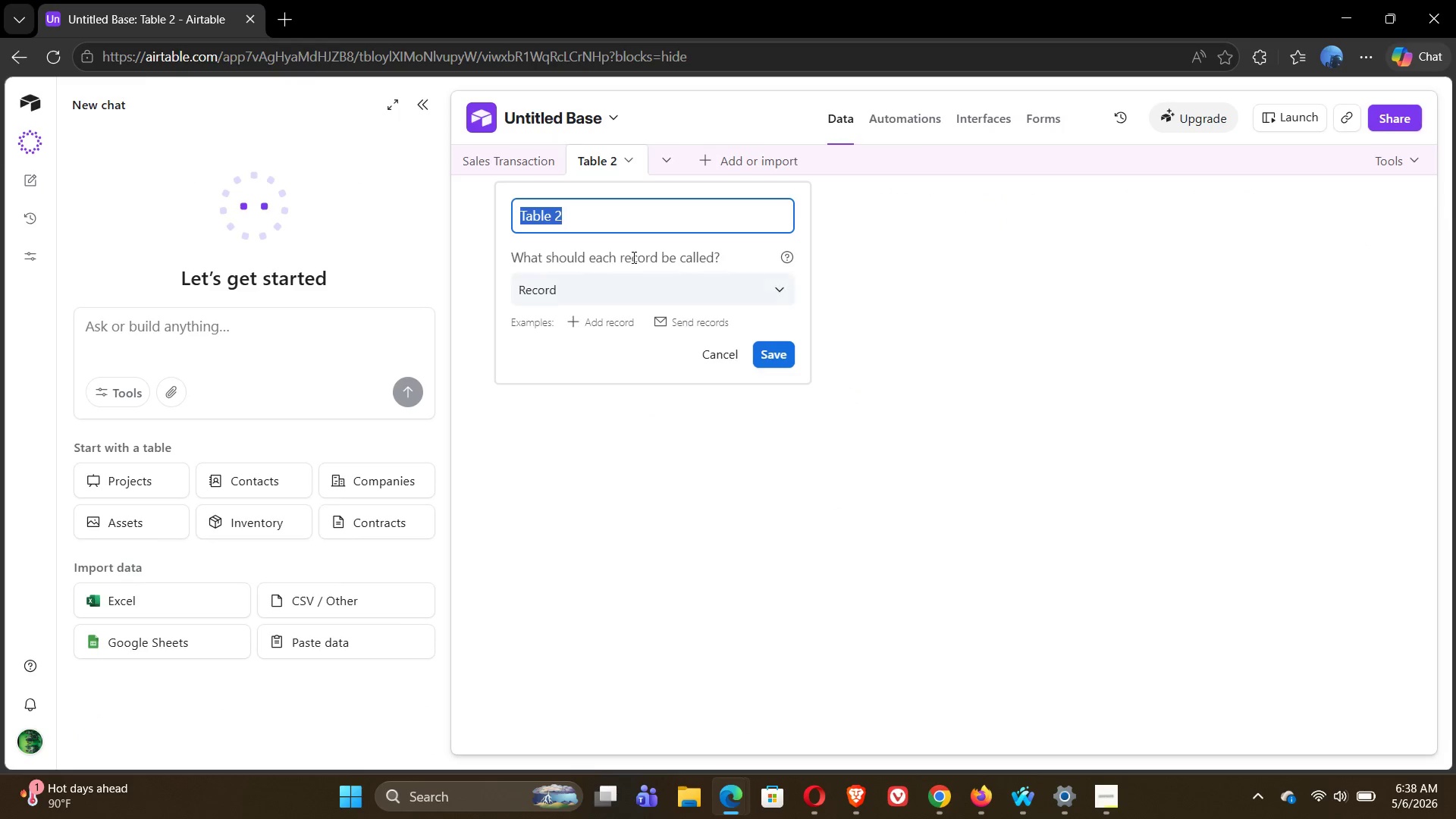 
type(Staff Directory)
 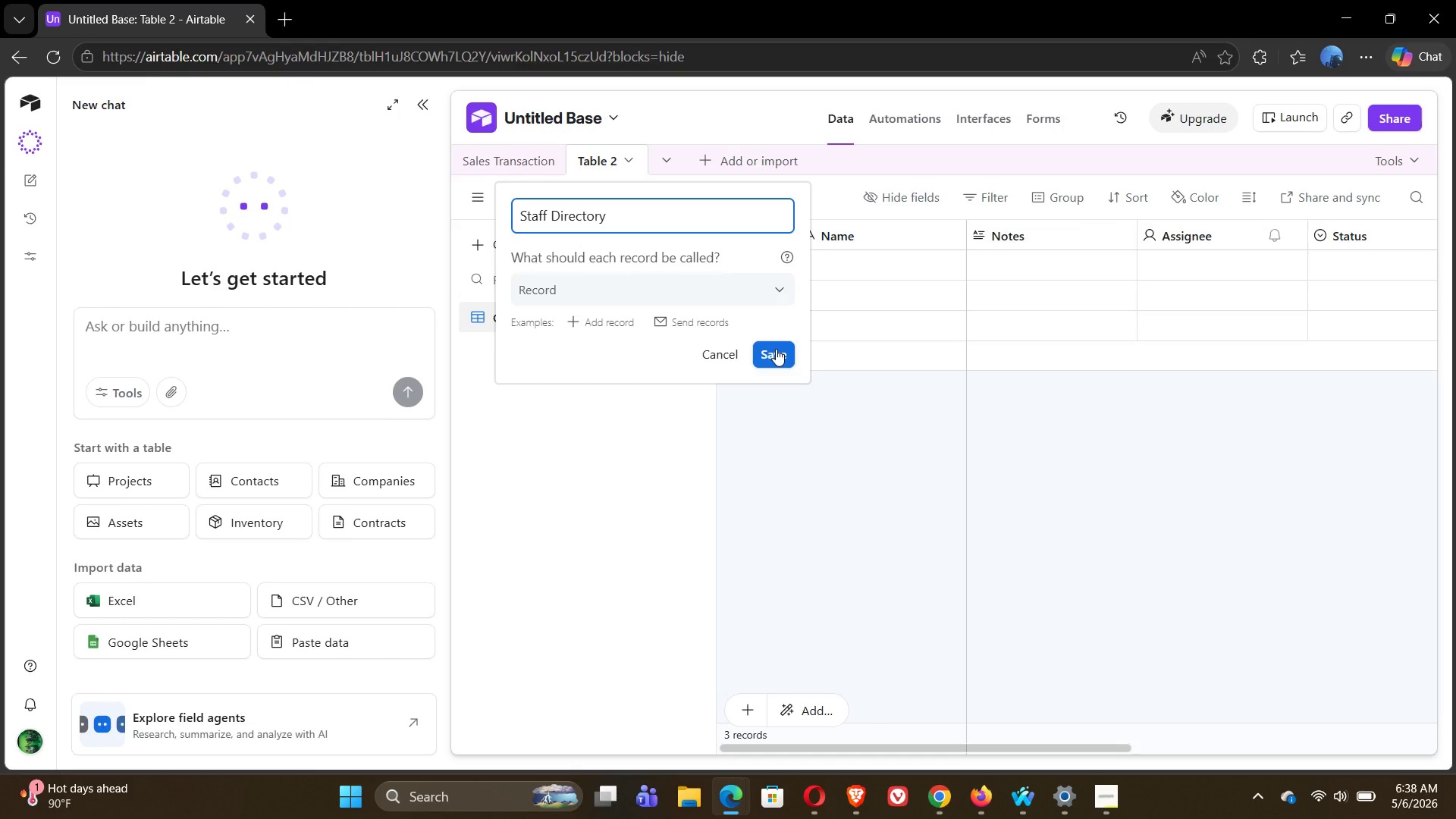 
wait(10.03)
 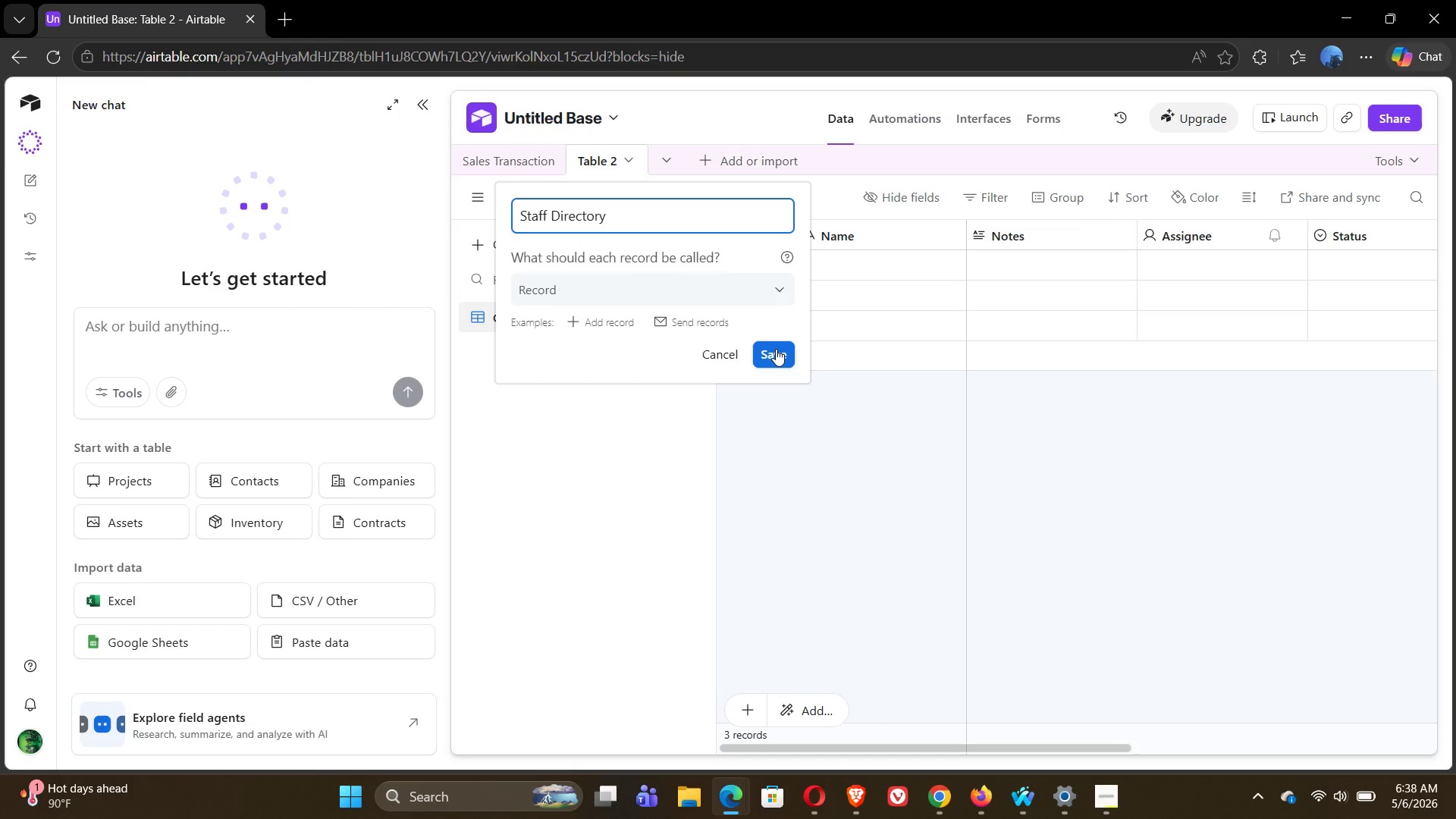 
left_click([776, 357])
 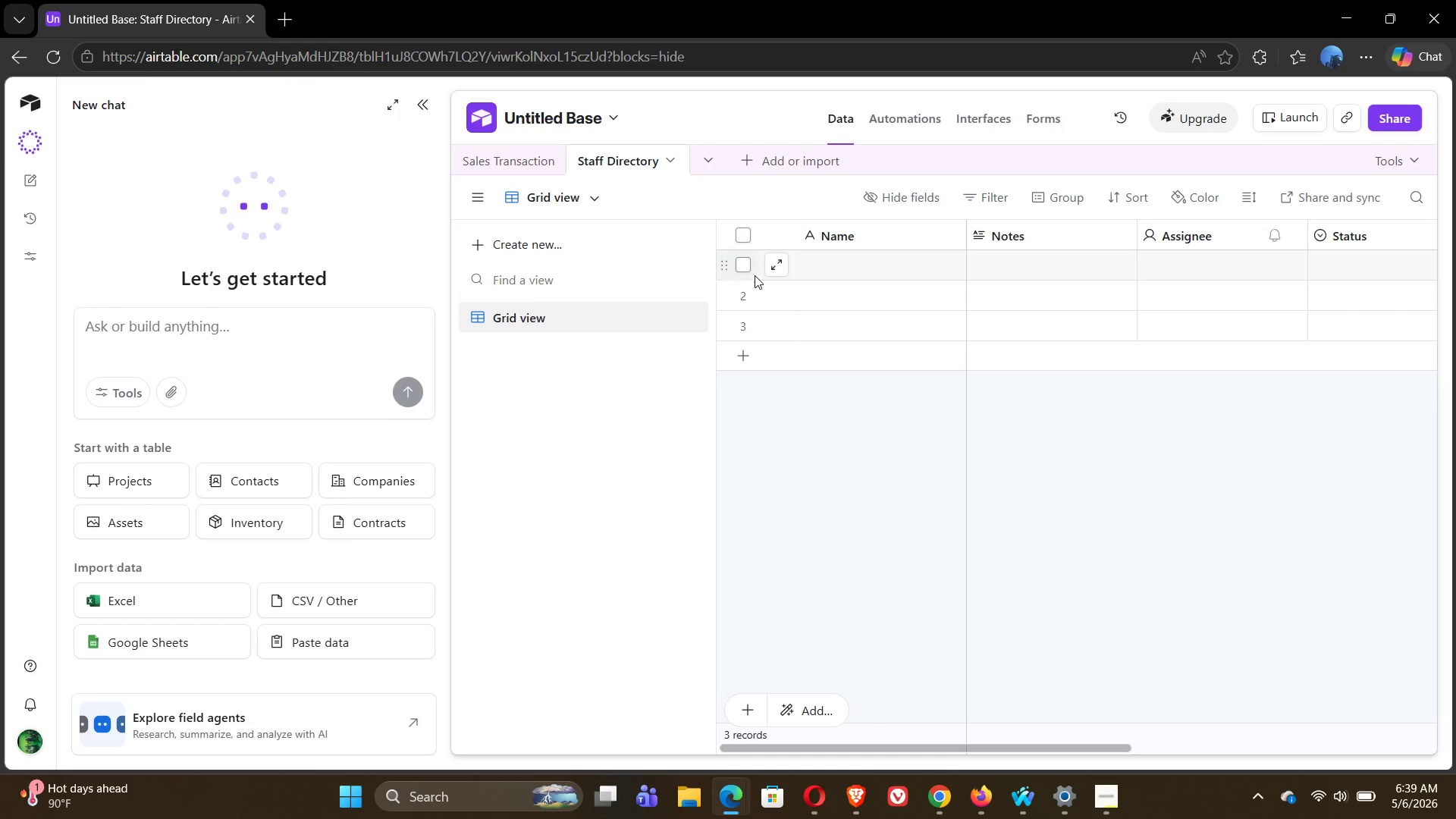 
left_click([745, 271])
 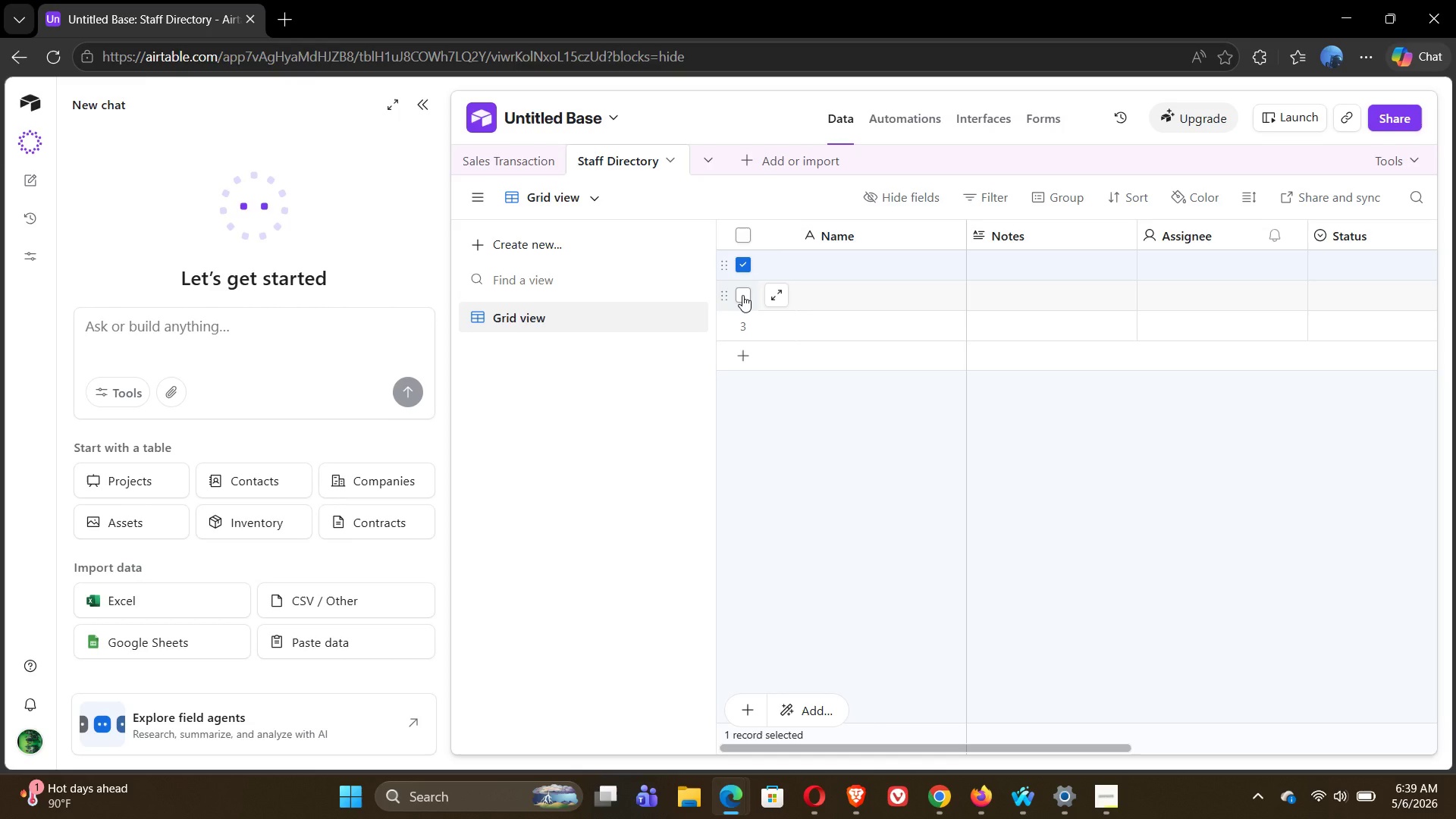 
left_click([742, 295])
 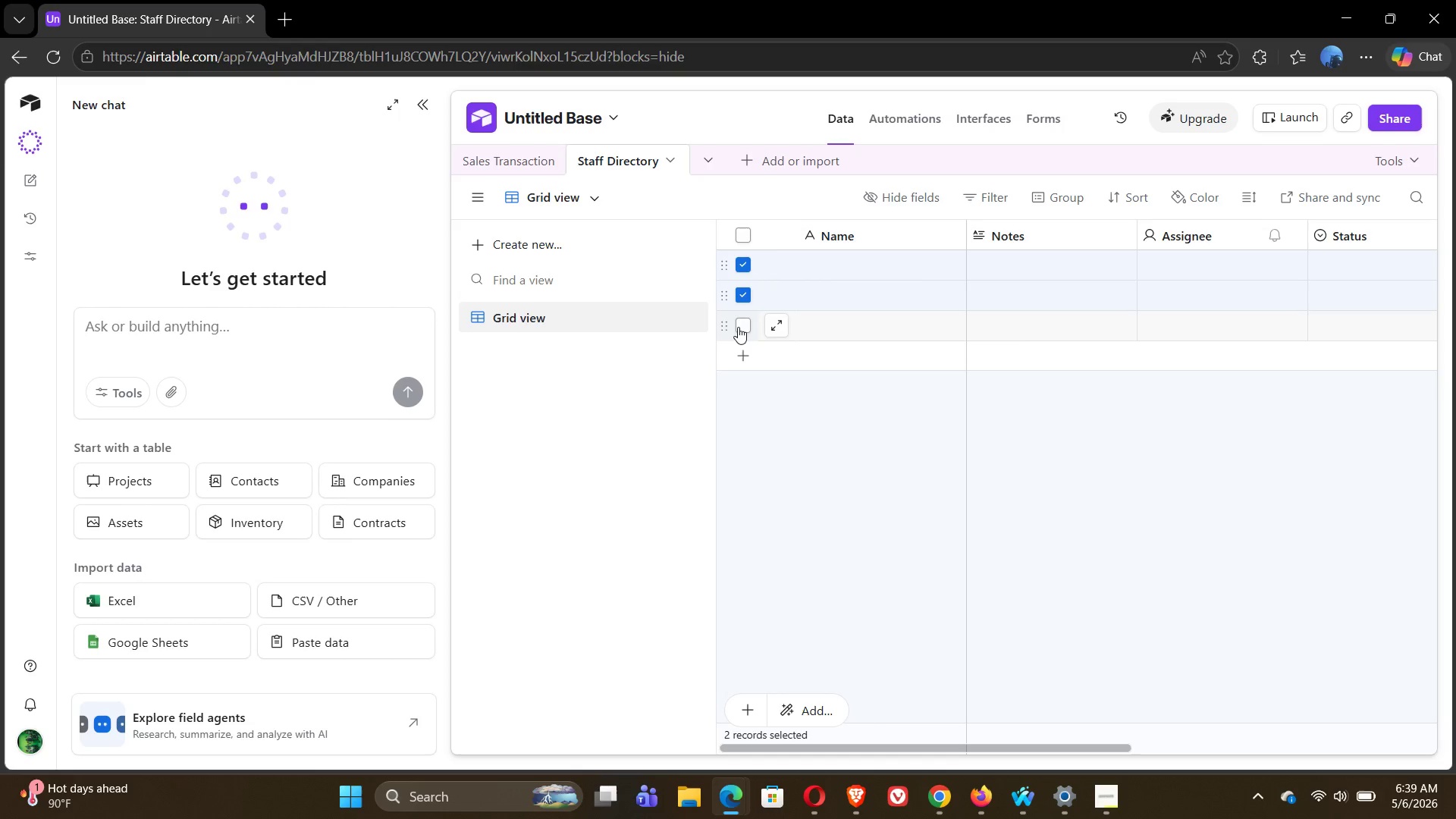 
left_click([738, 328])
 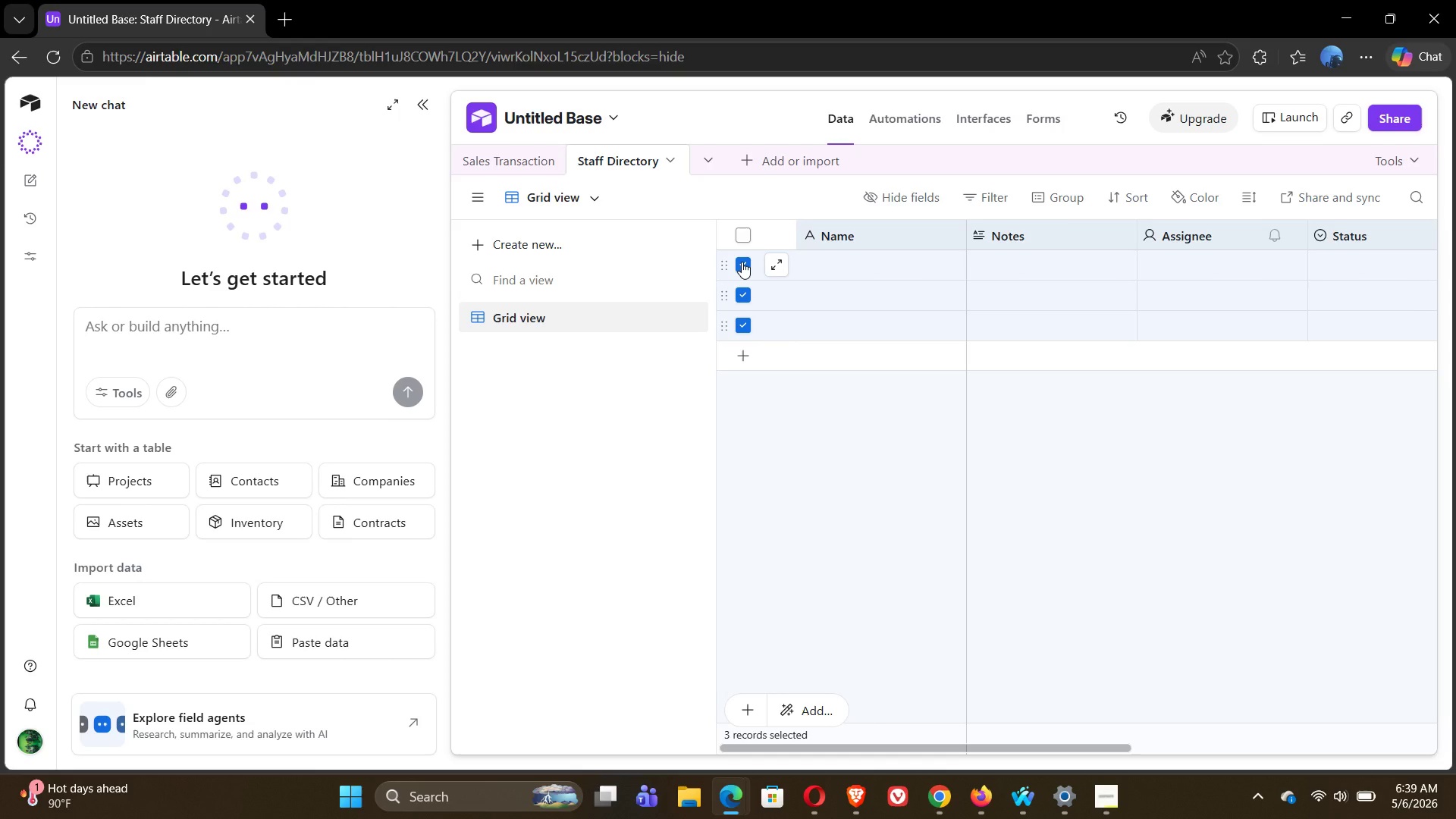 
right_click([742, 262])
 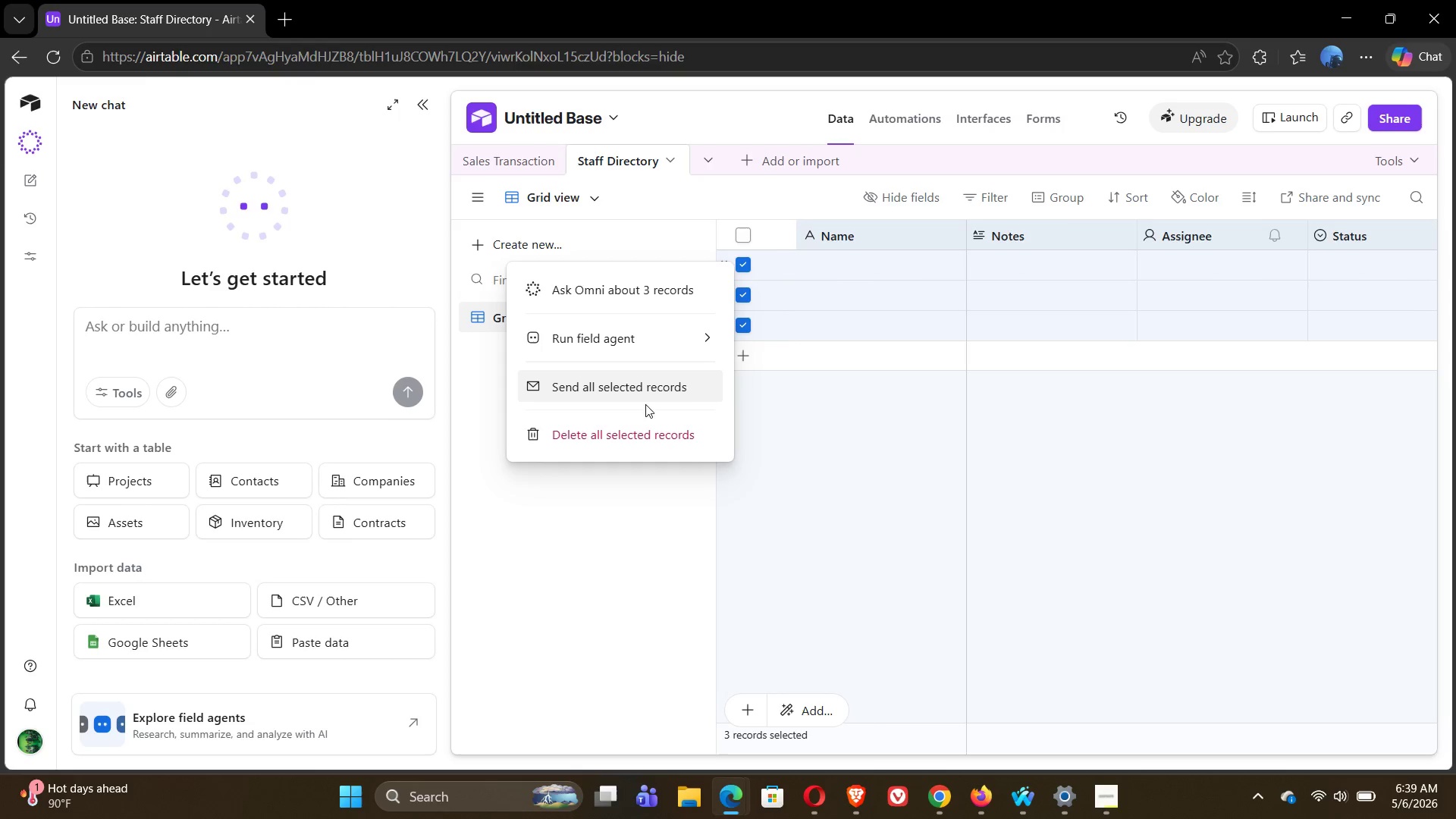 
left_click([635, 434])
 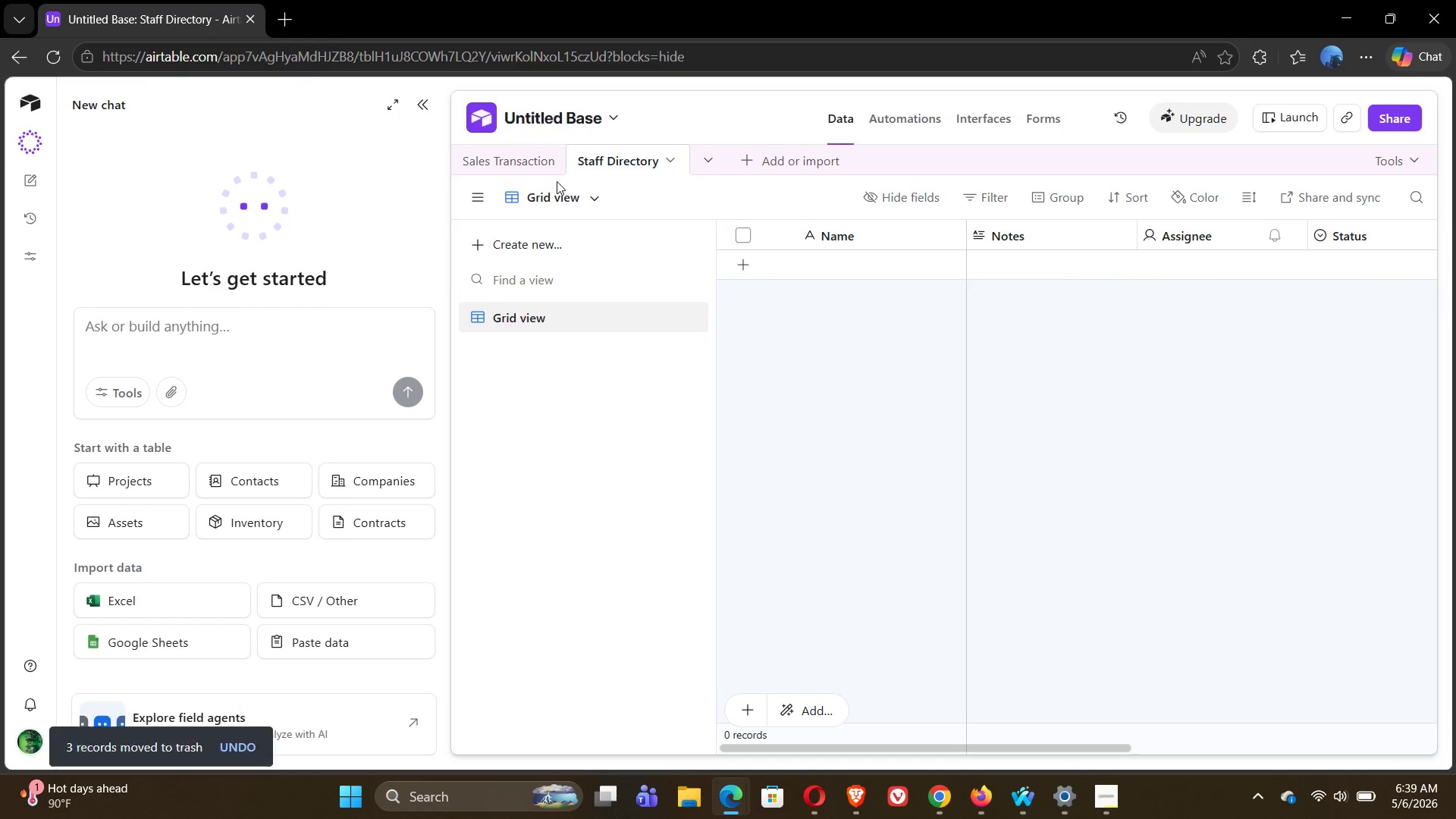 
left_click([528, 169])
 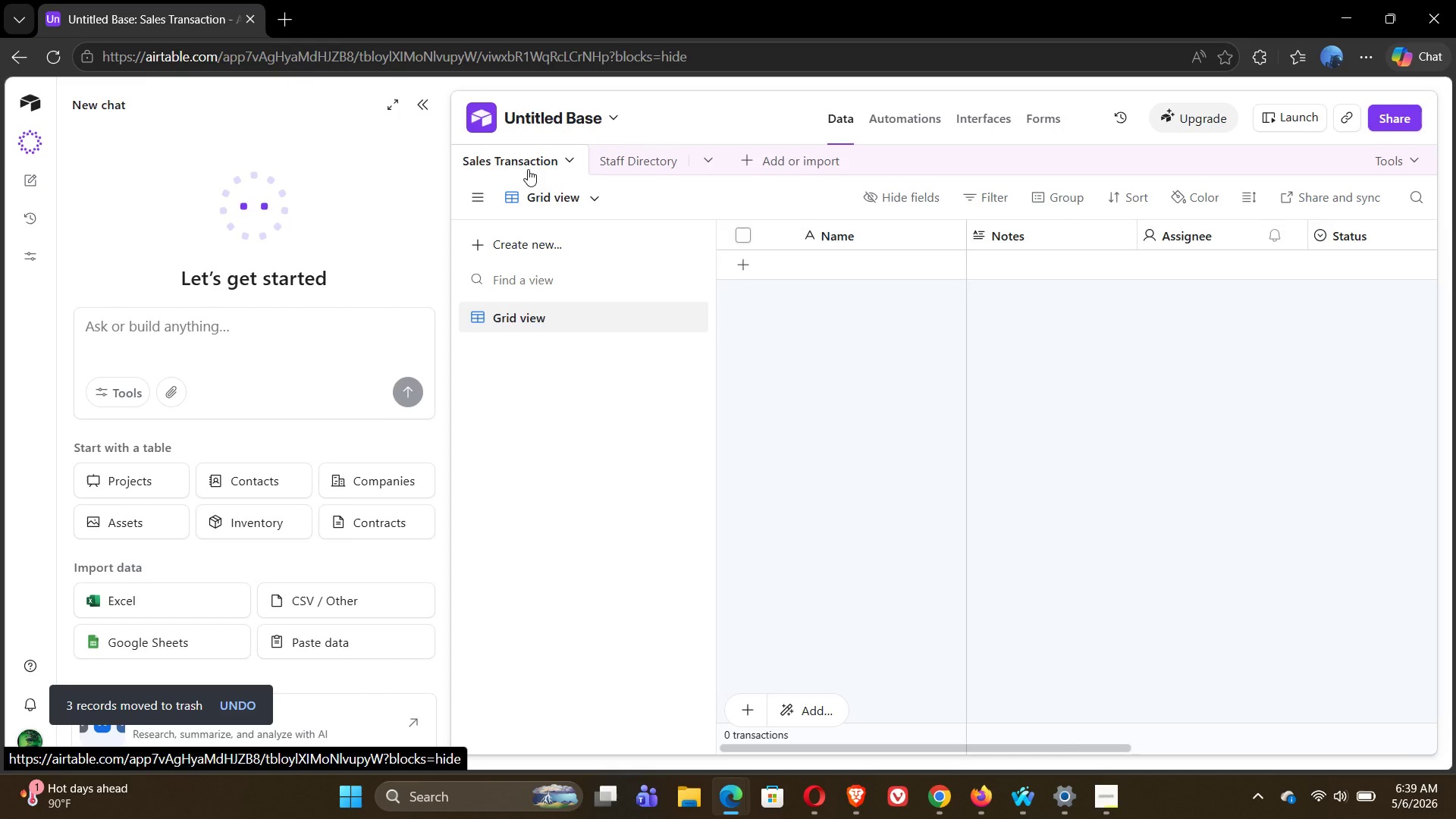 
wait(11.36)
 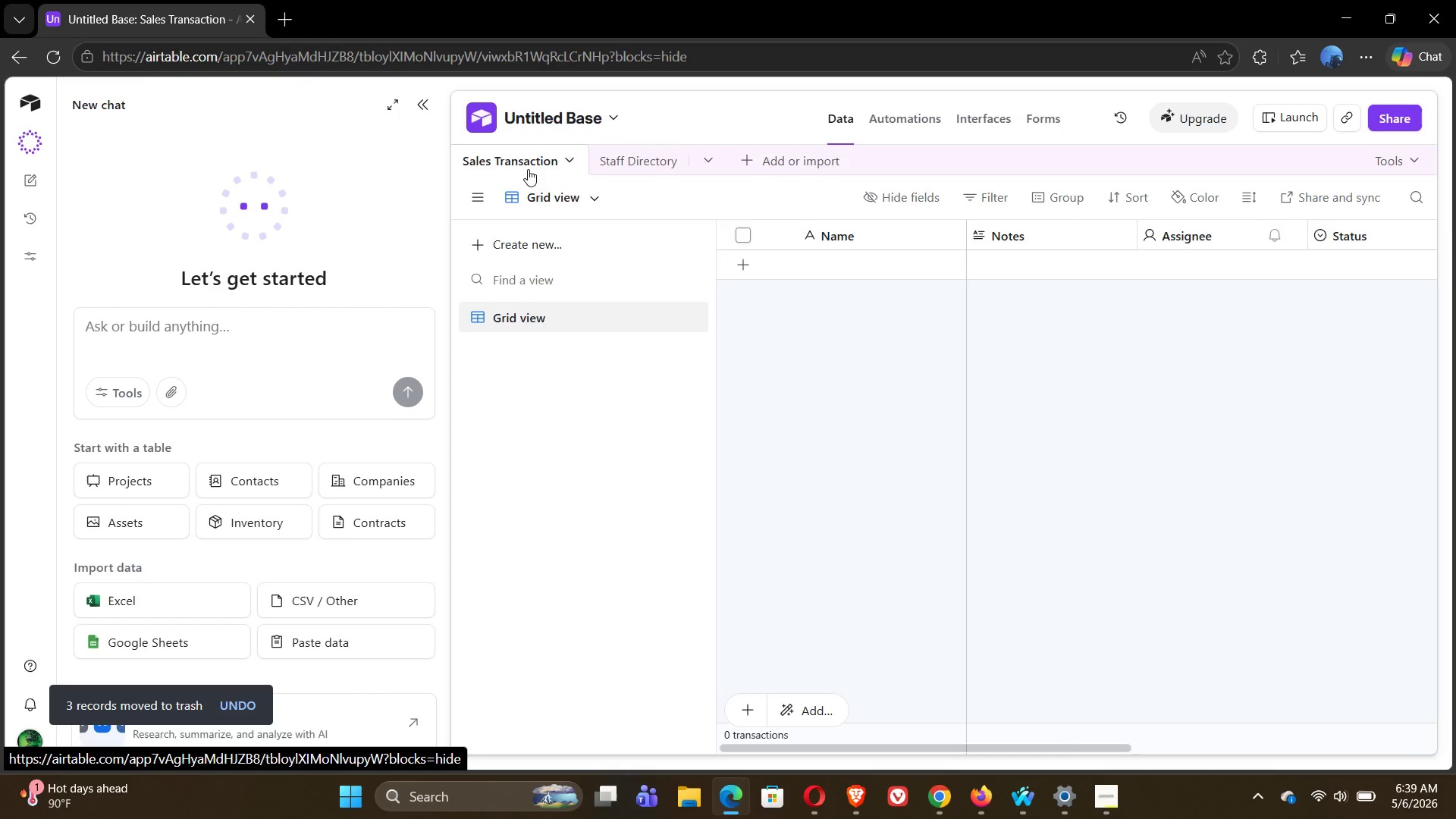 
left_click([515, 164])
 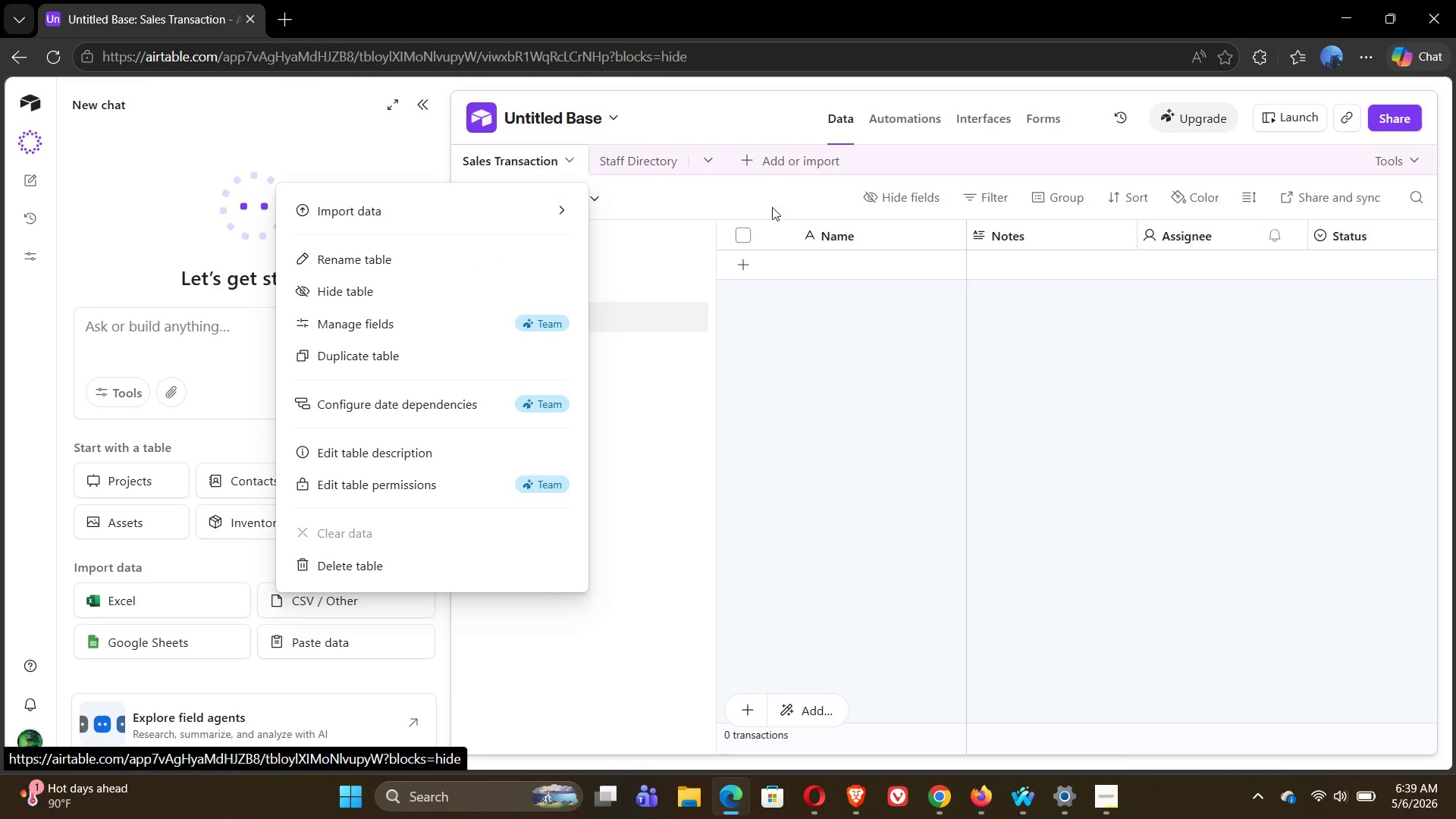 
left_click([846, 308])
 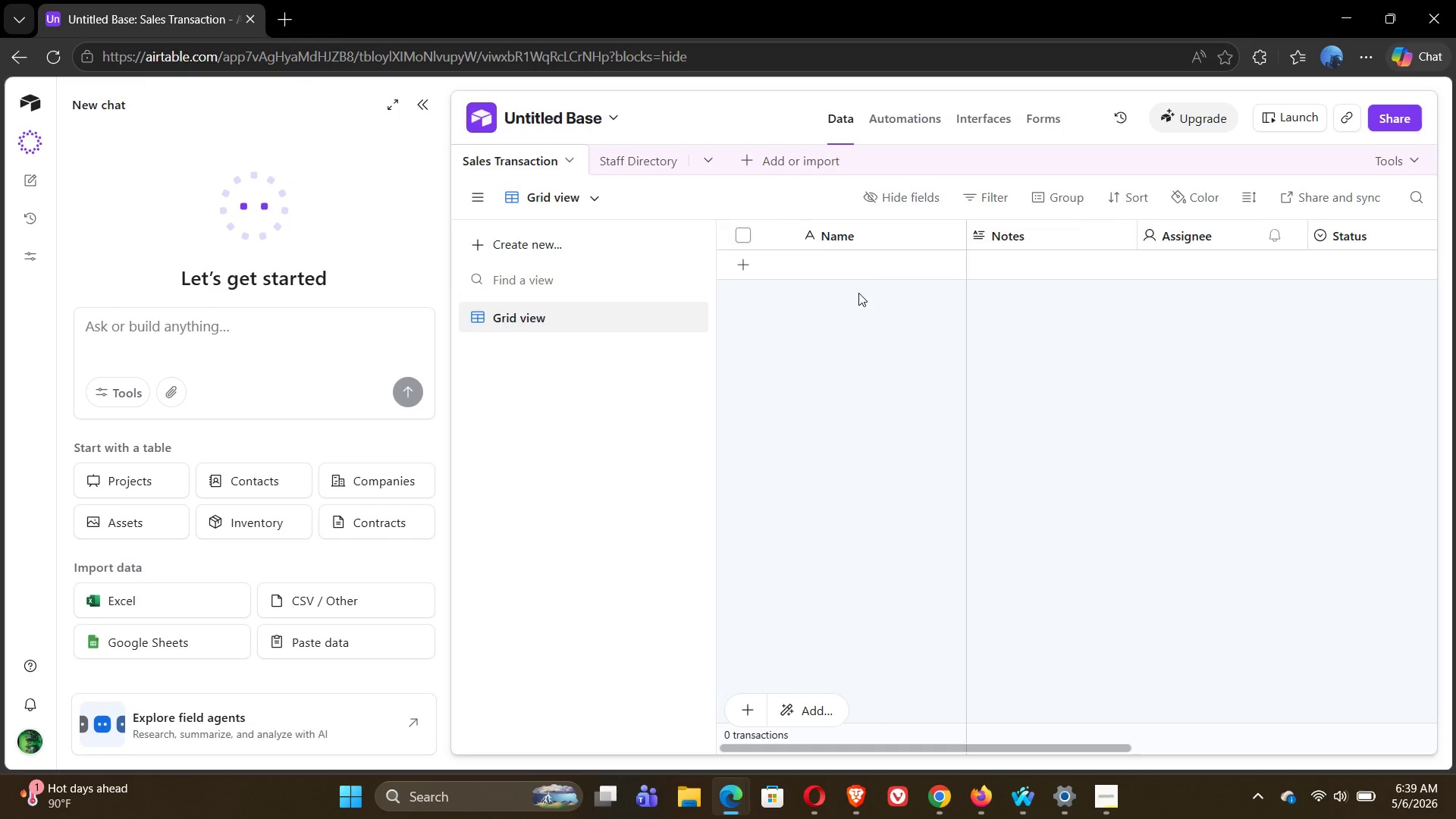 
wait(5.39)
 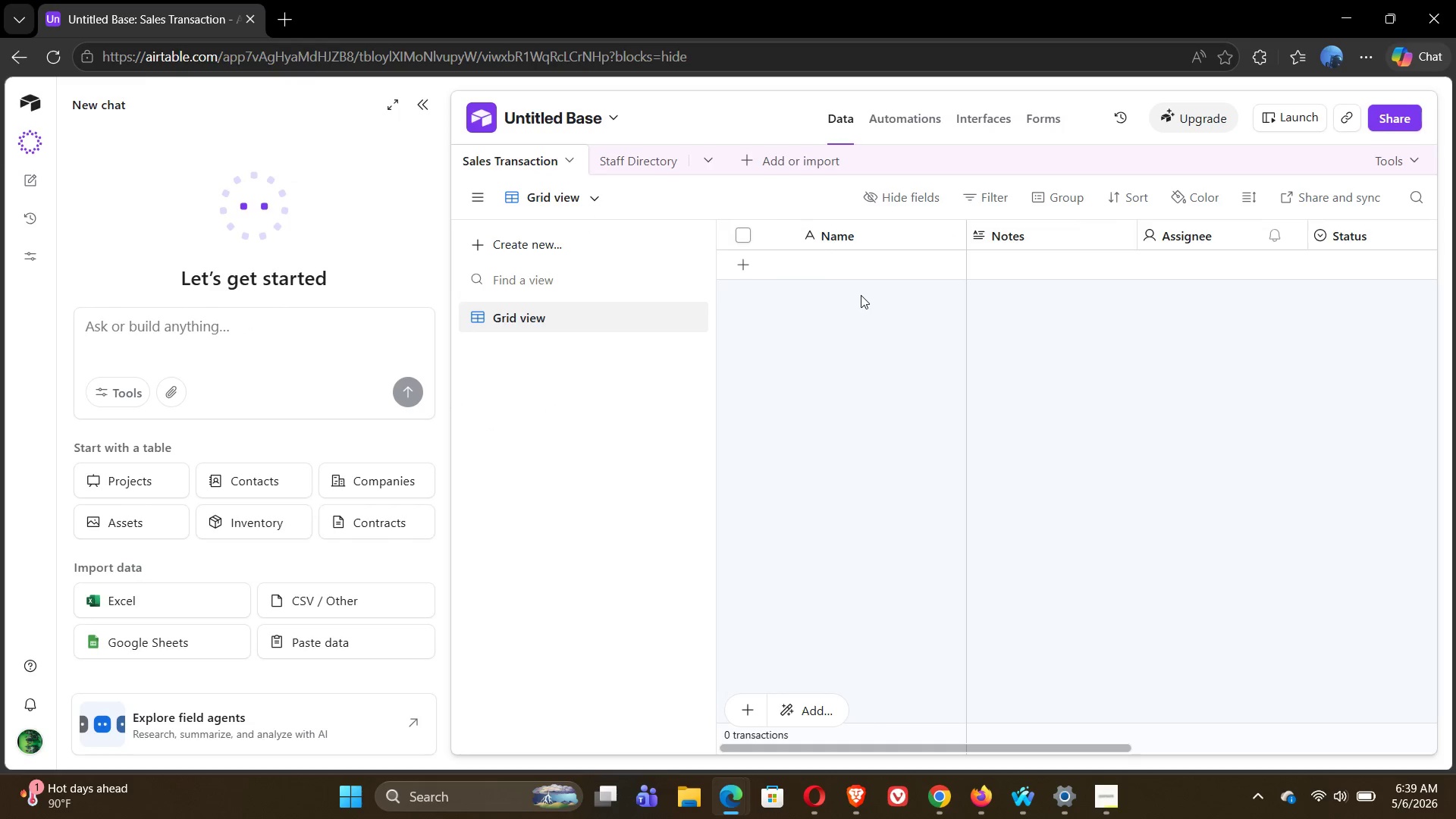 
double_click([843, 233])
 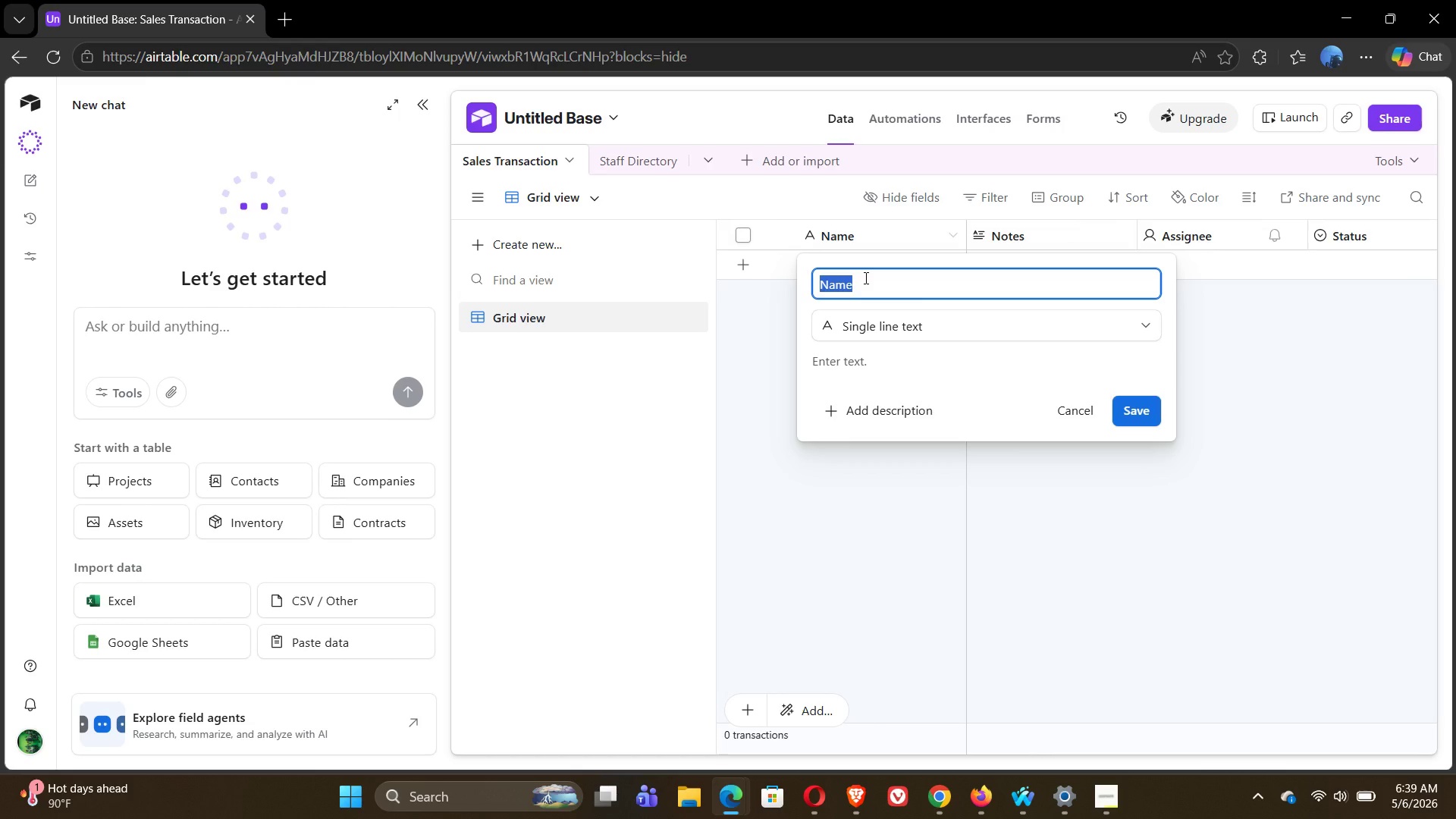 
wait(5.69)
 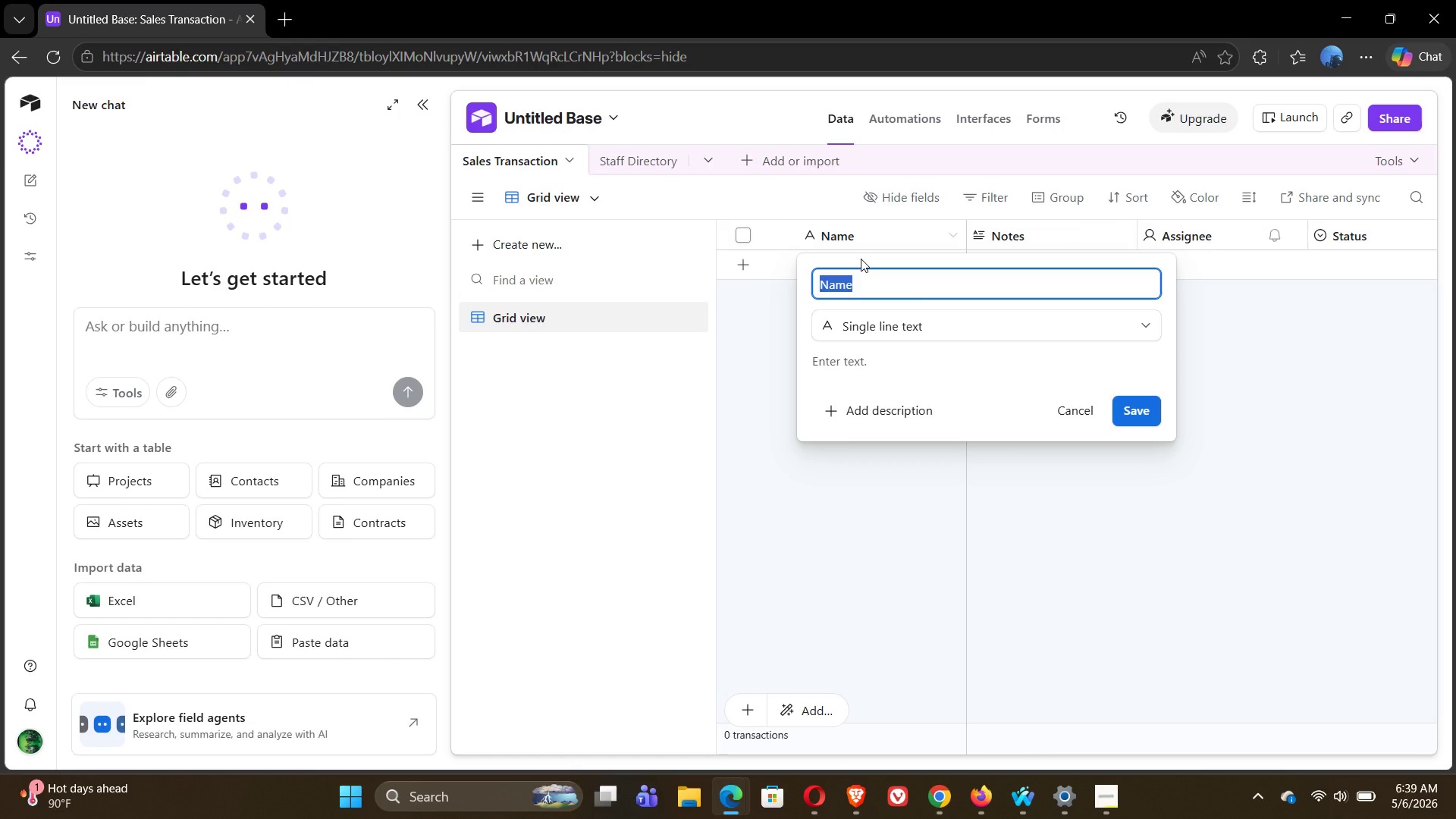 
type(Order )
 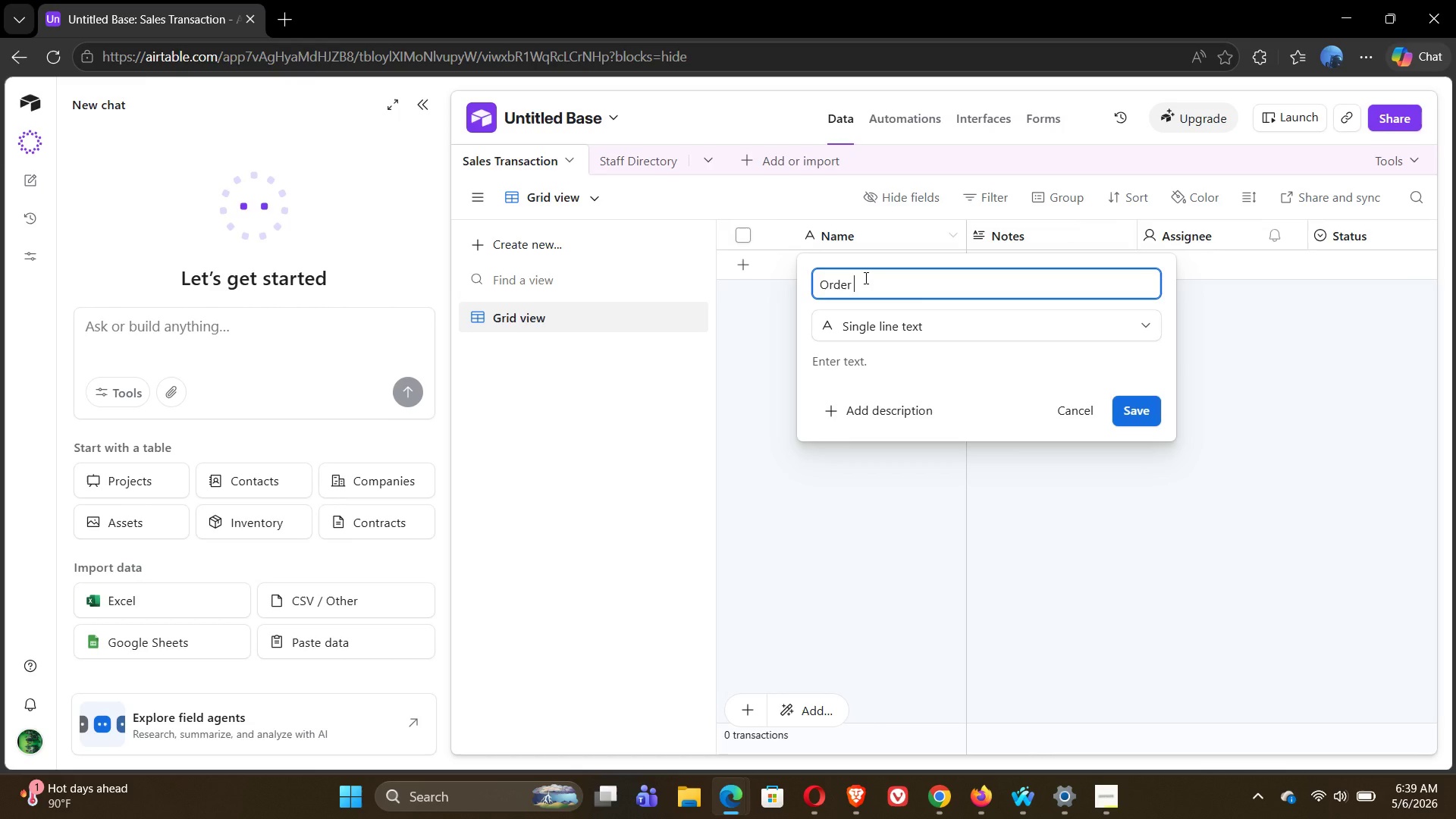 
type(ID)
 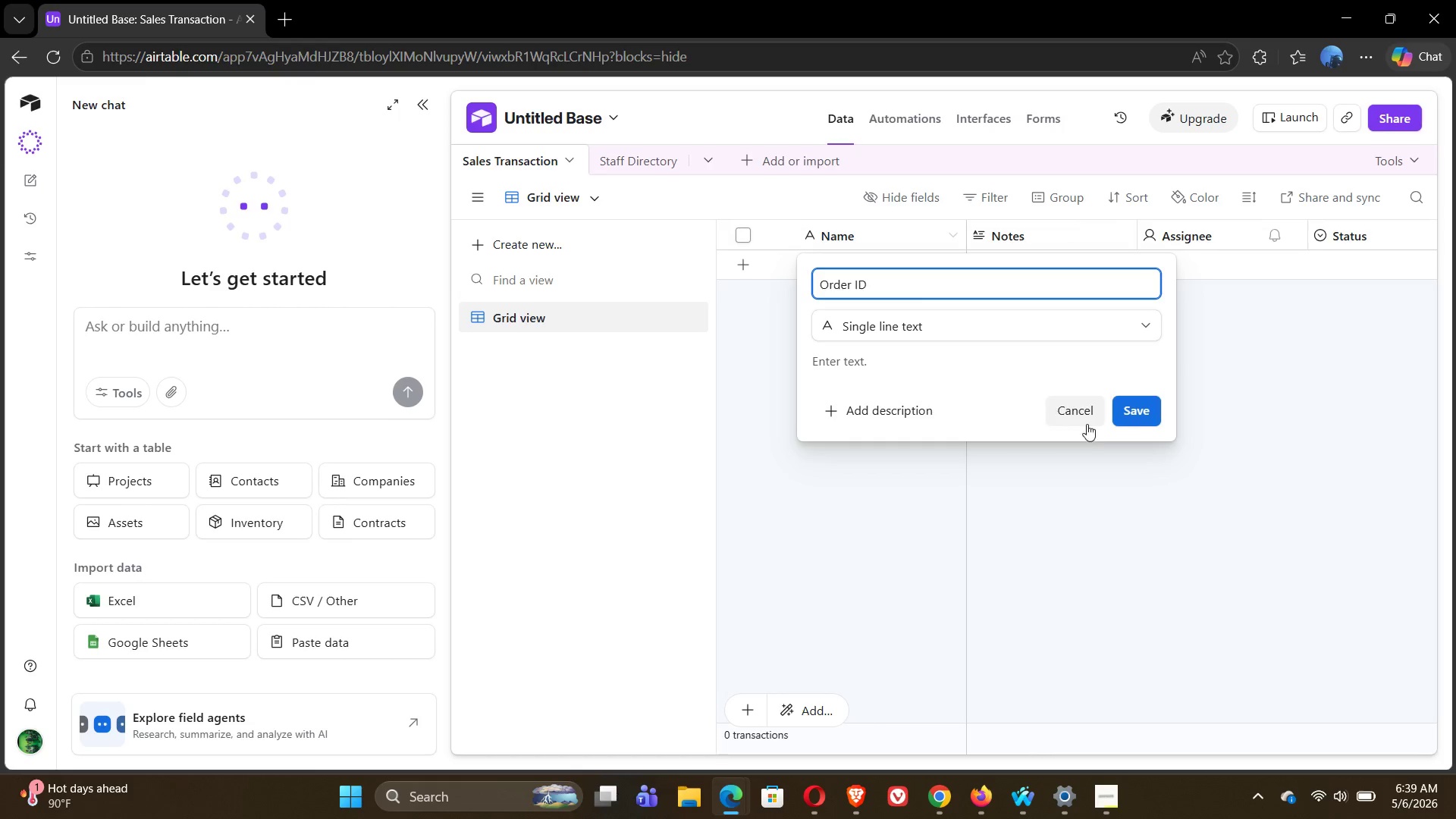 
left_click([1131, 415])
 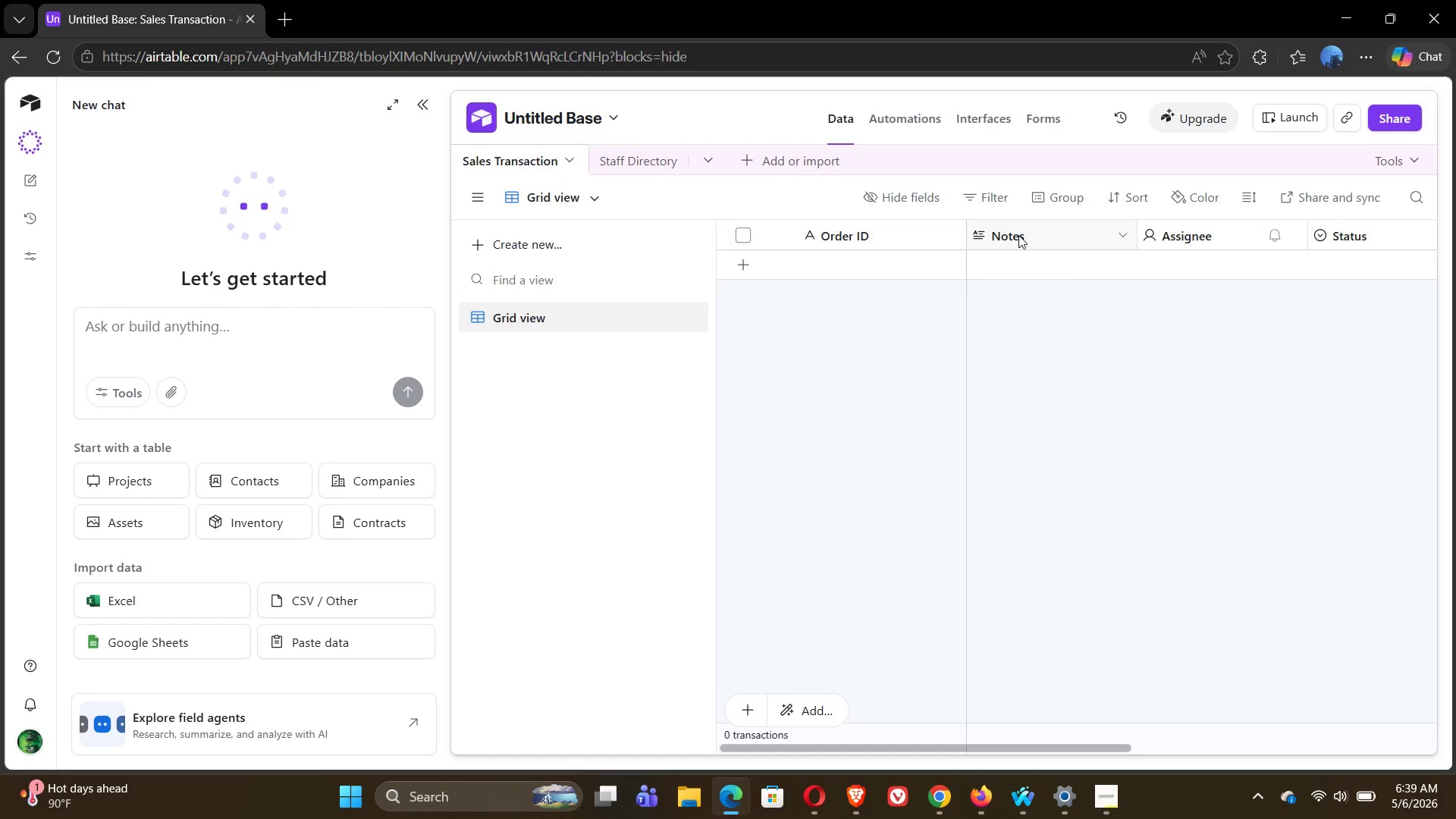 
double_click([1018, 235])
 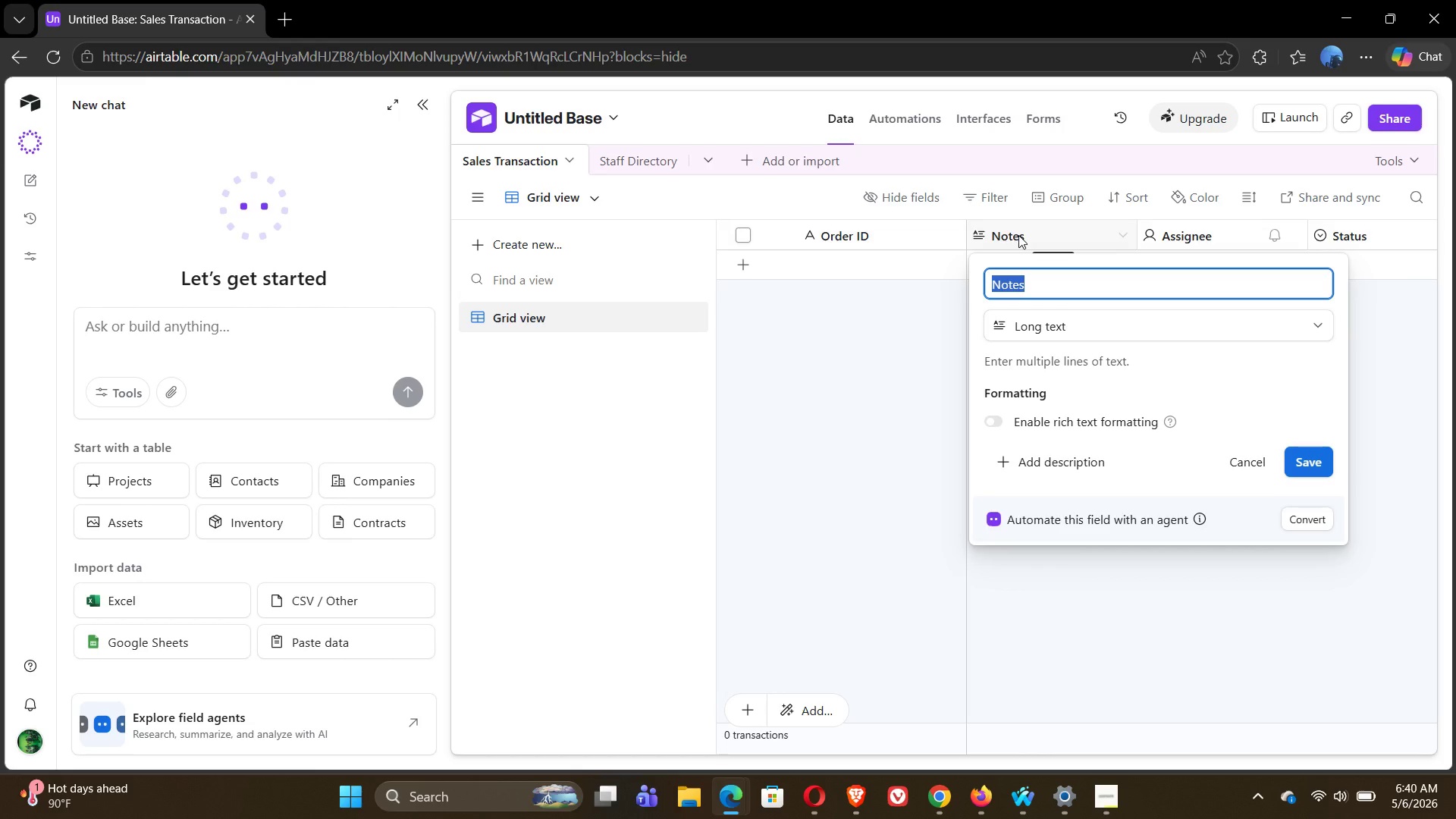 
wait(23.64)
 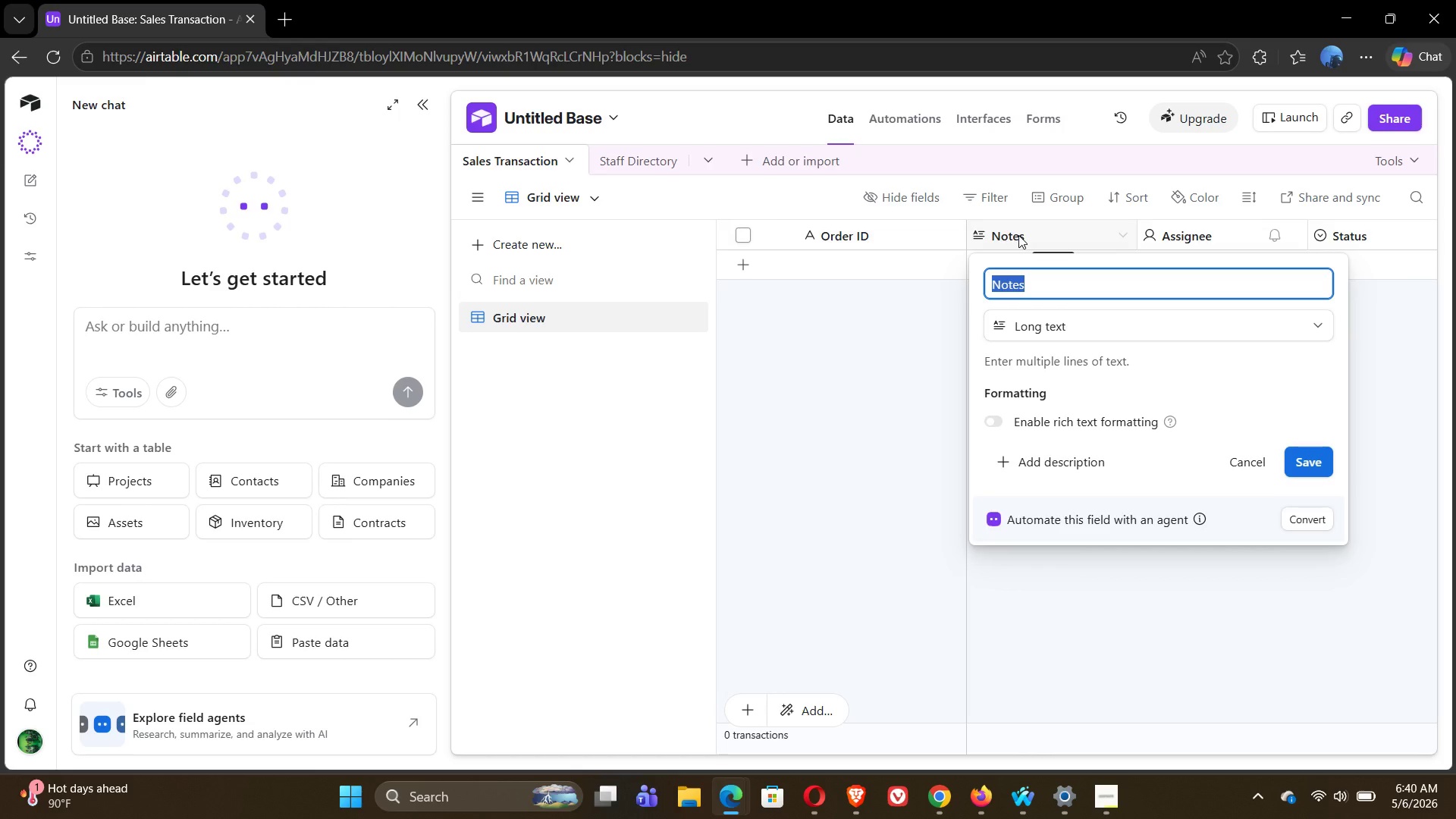 
type(Transation DAte)
key(Backspace)
key(Backspace)
key(Backspace)
type(ate)
 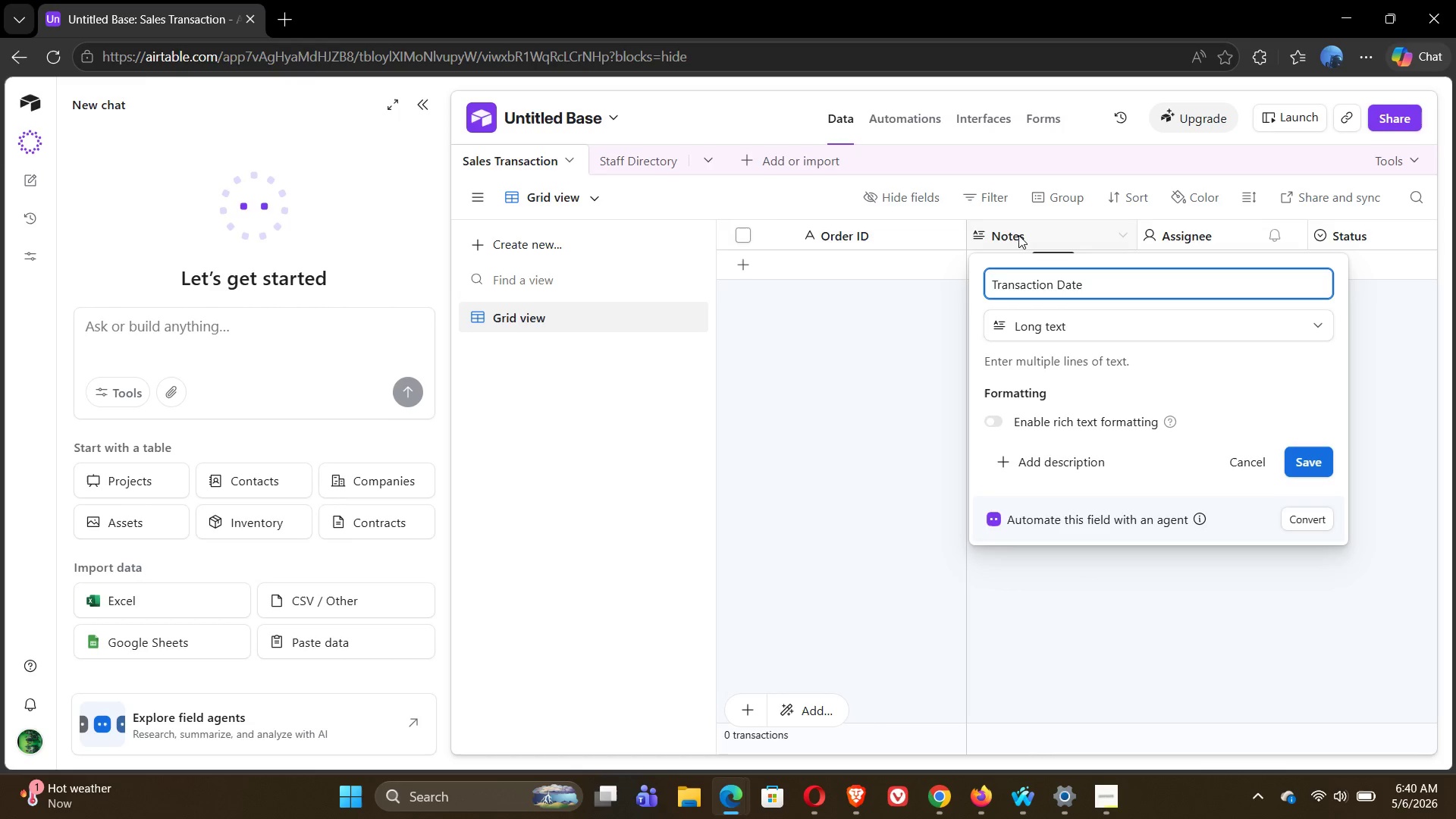 
left_click([1180, 324])
 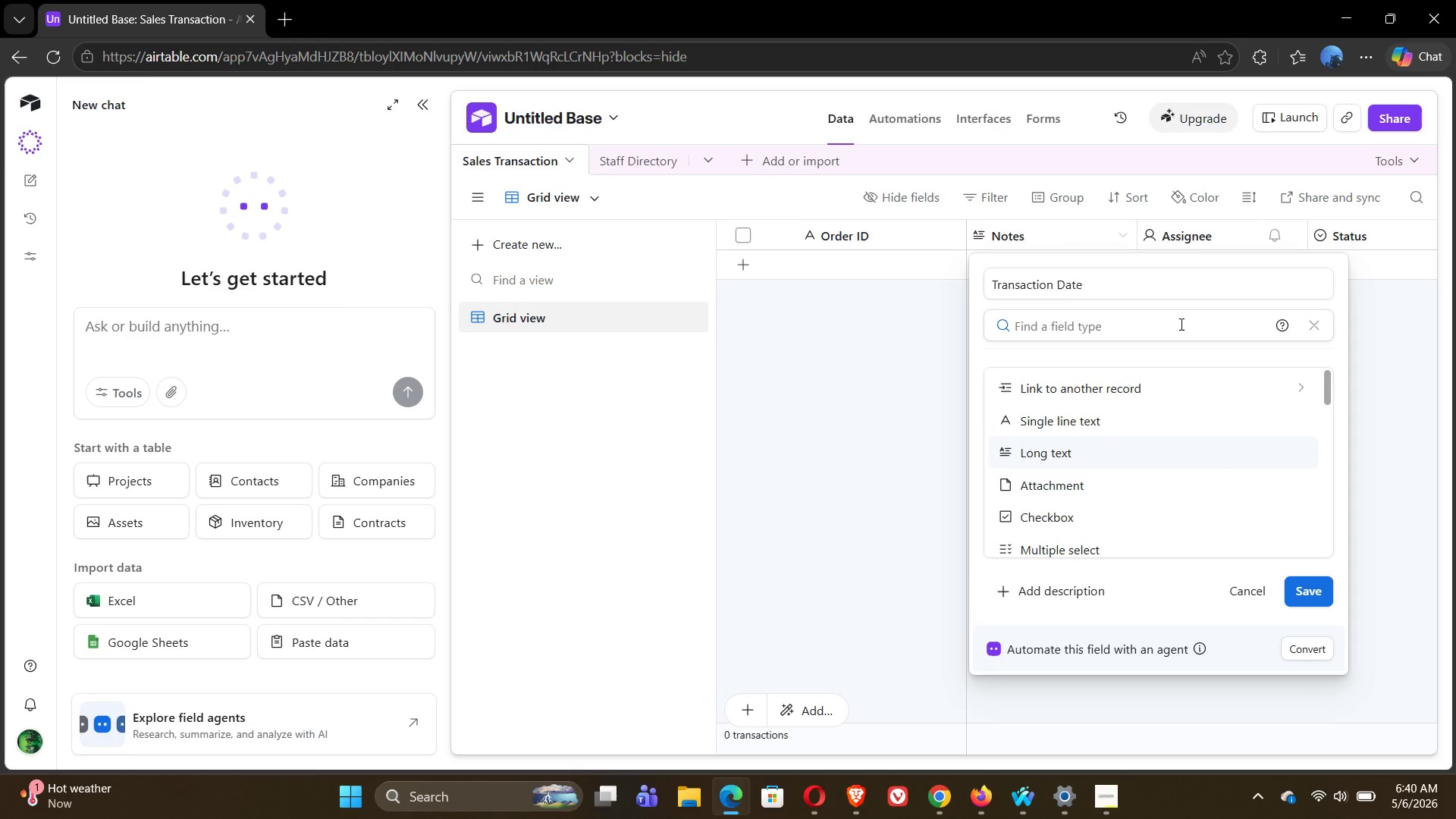 
type(dat)
 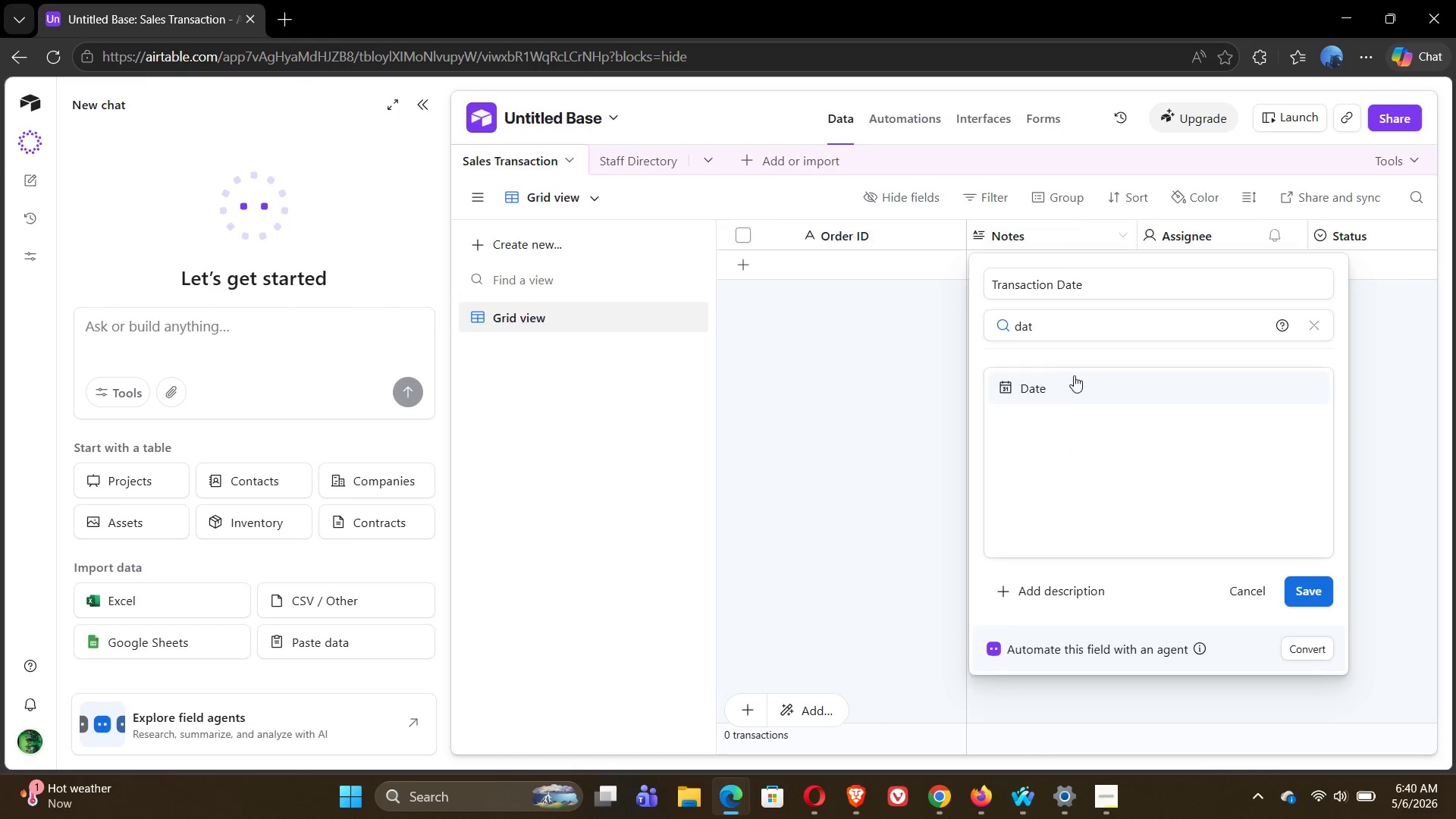 
left_click([1063, 383])
 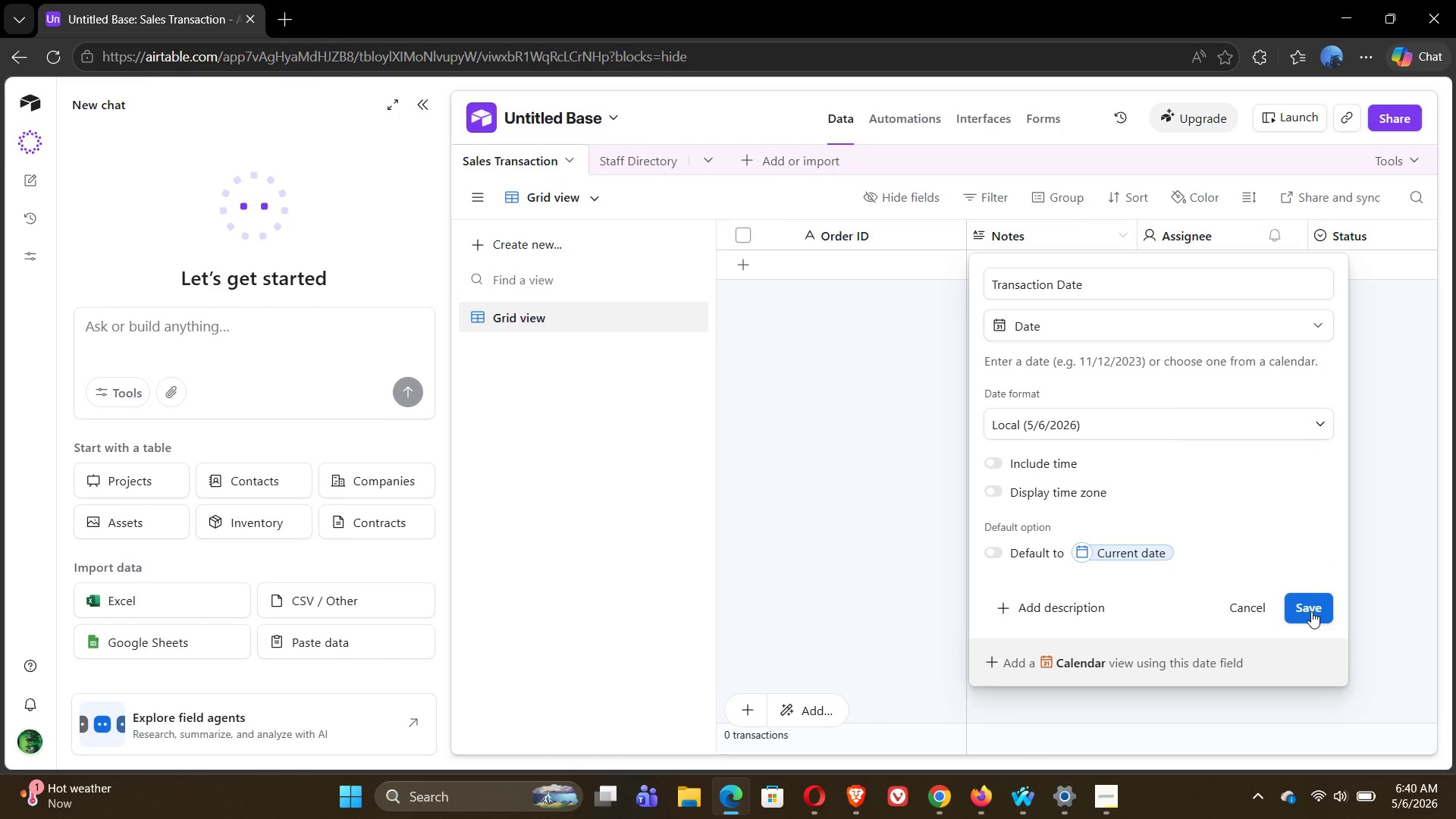 
wait(10.12)
 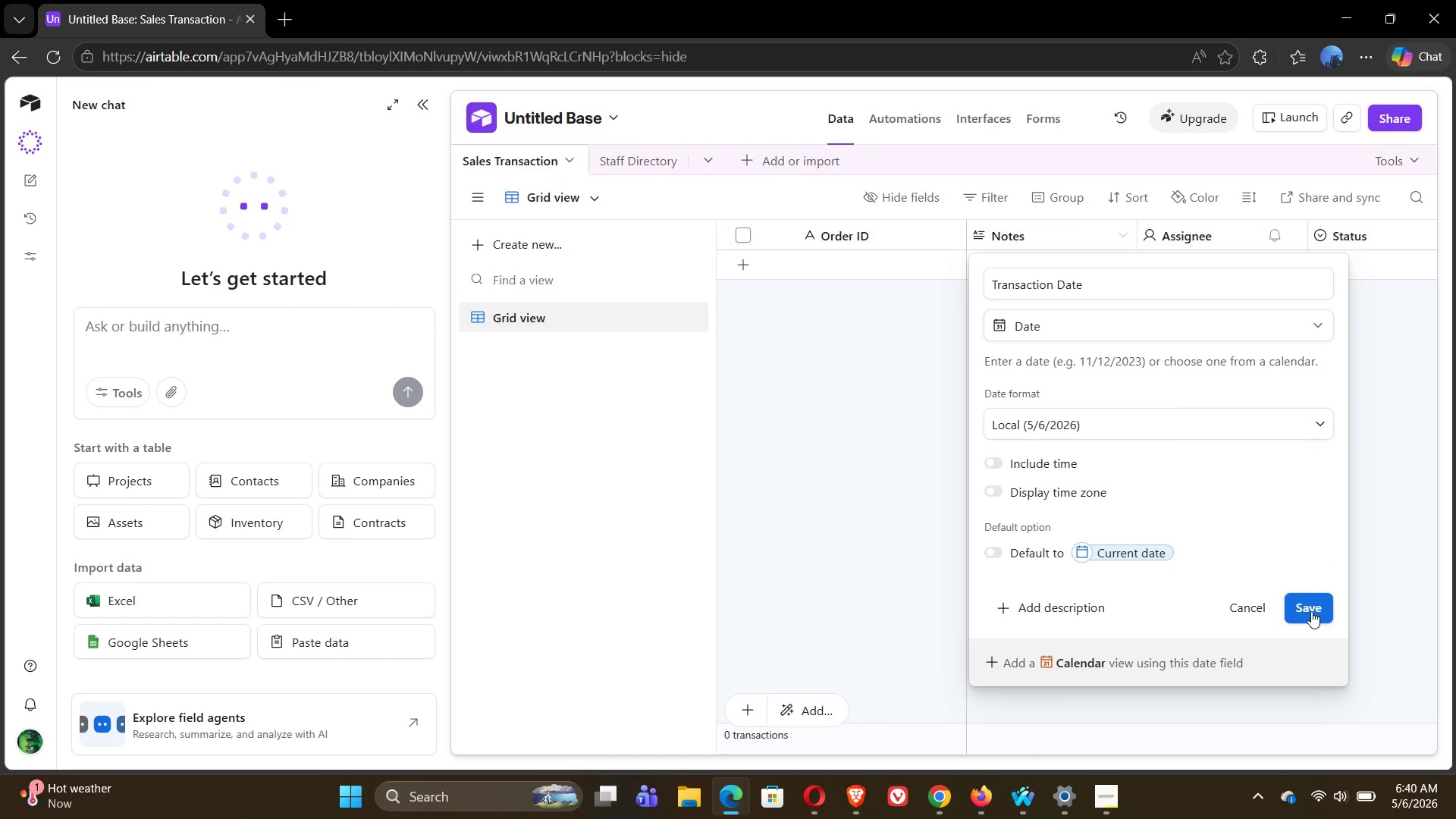 
left_click([1311, 611])
 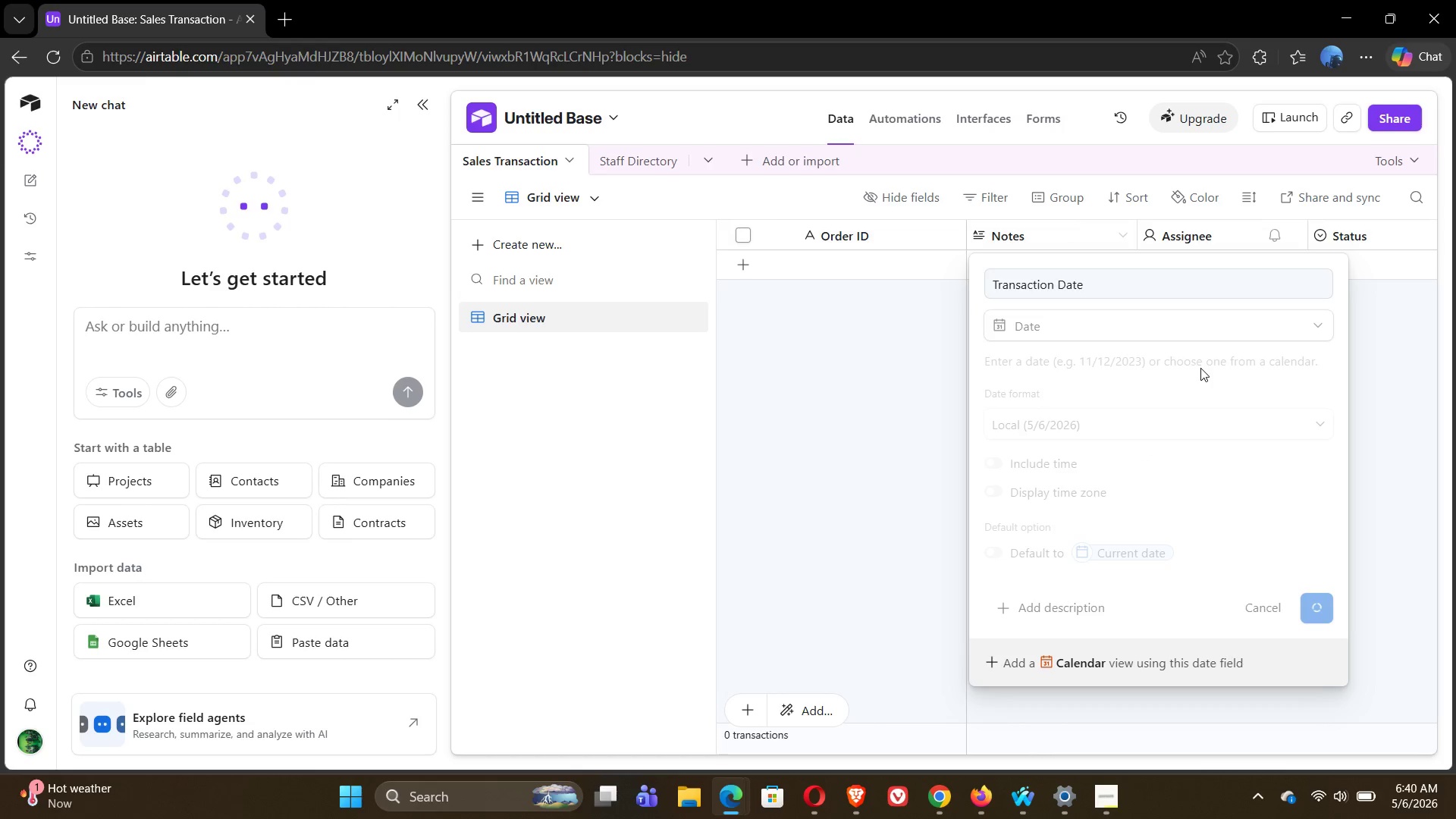 
wait(8.14)
 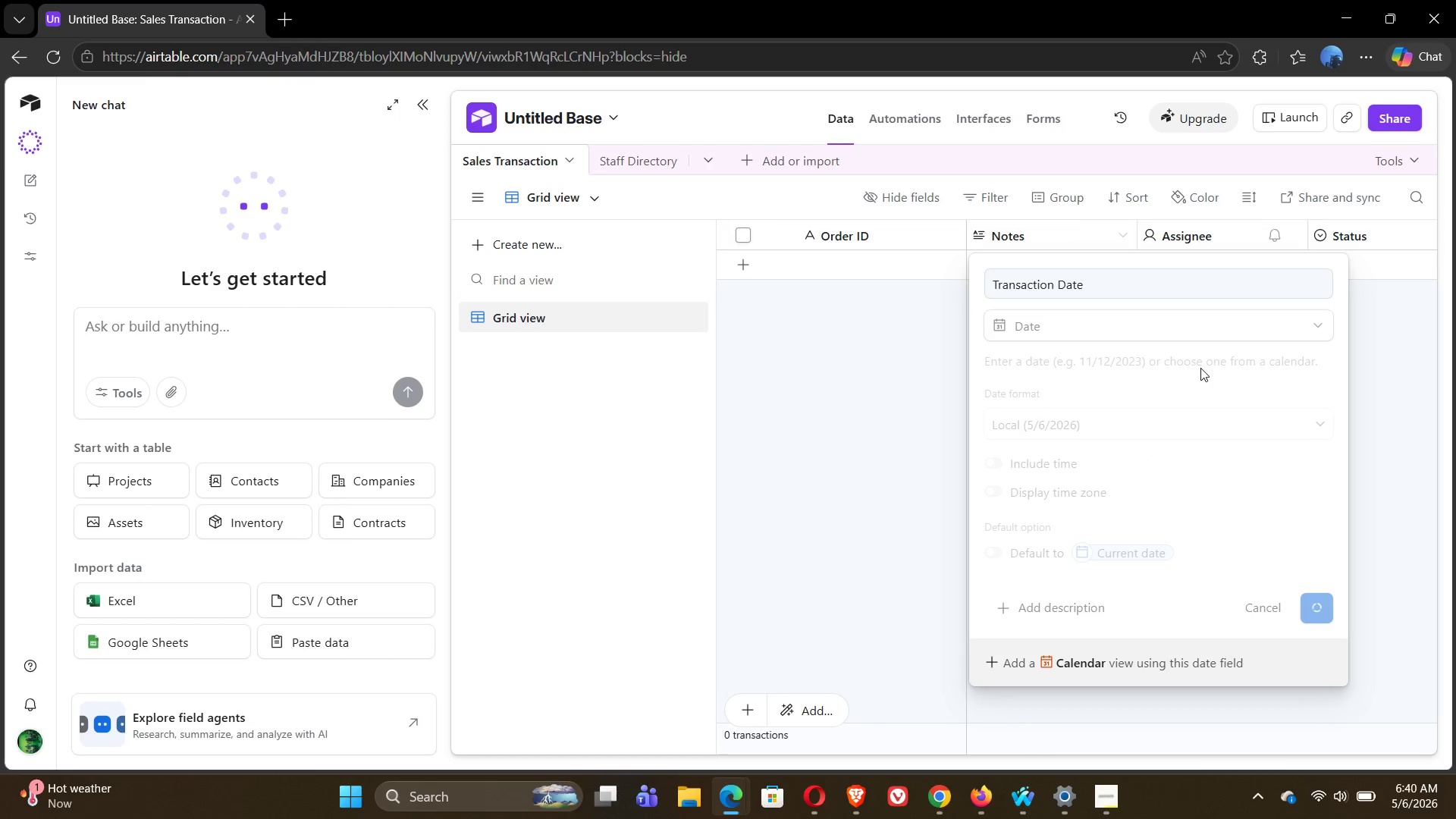 
double_click([1200, 233])
 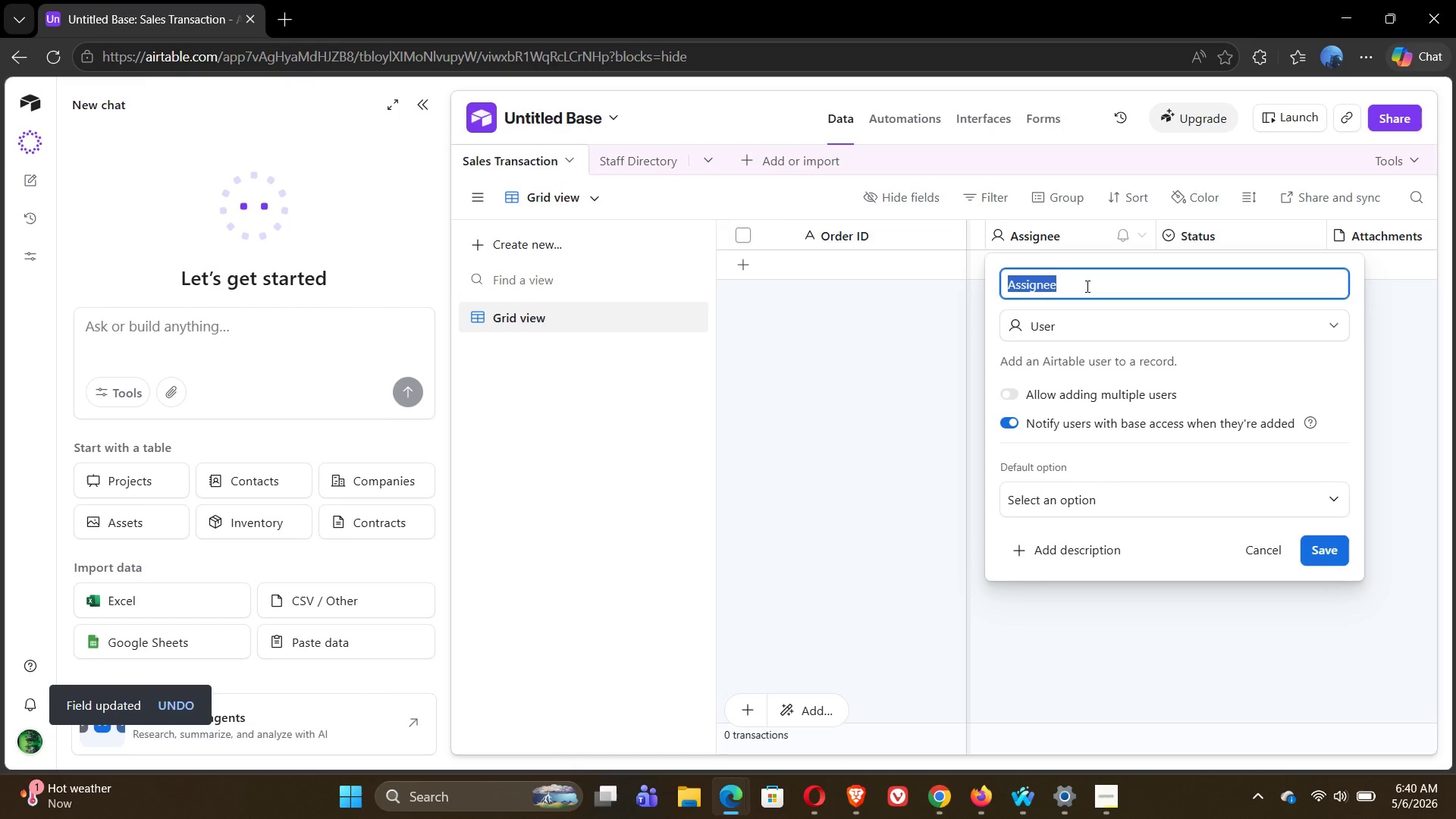 
type(ti)
key(Backspace)
key(Backspace)
type(Time O)
 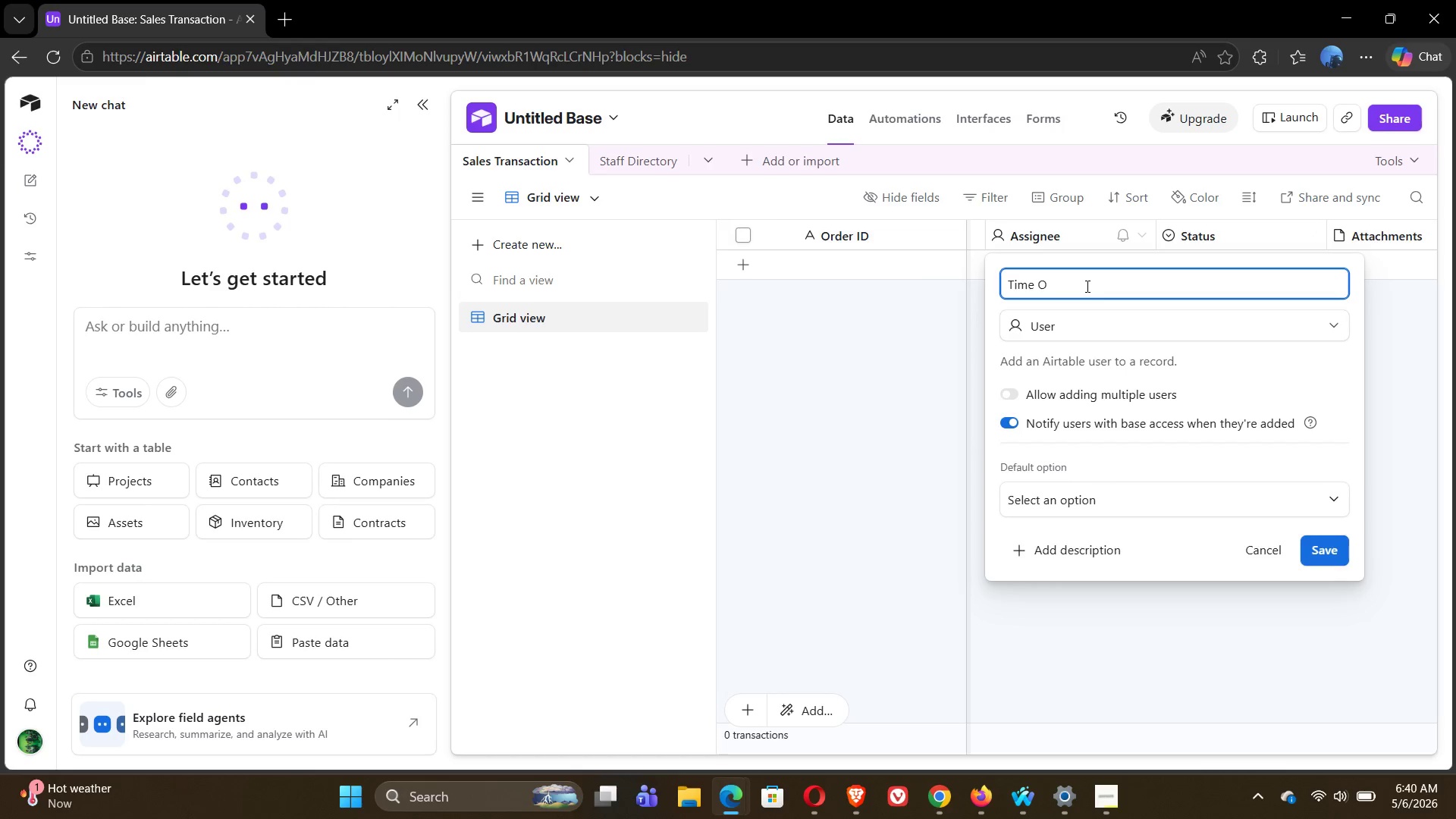 
key(Backspace)
type(of Sale)
 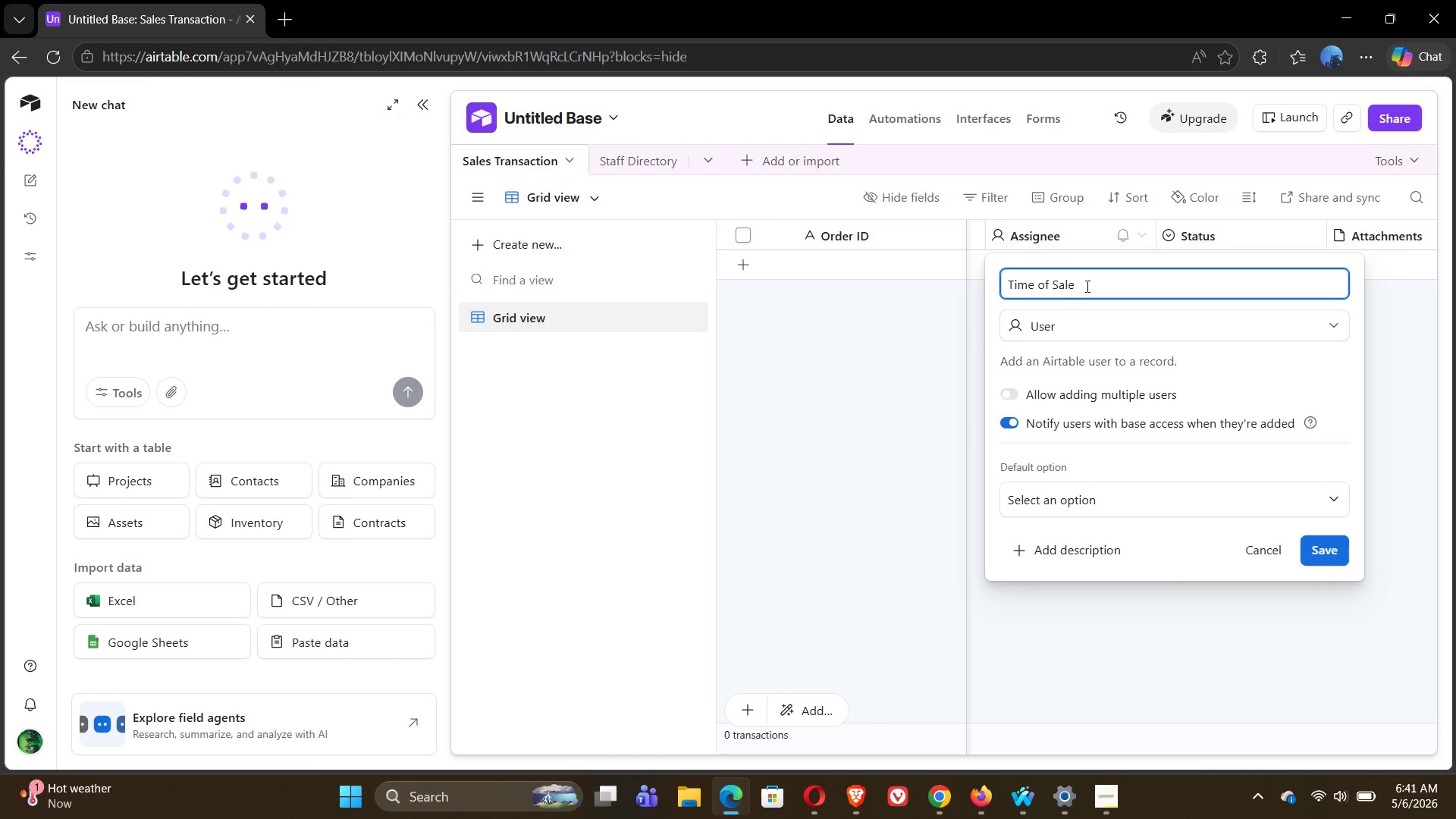 
left_click([1132, 323])
 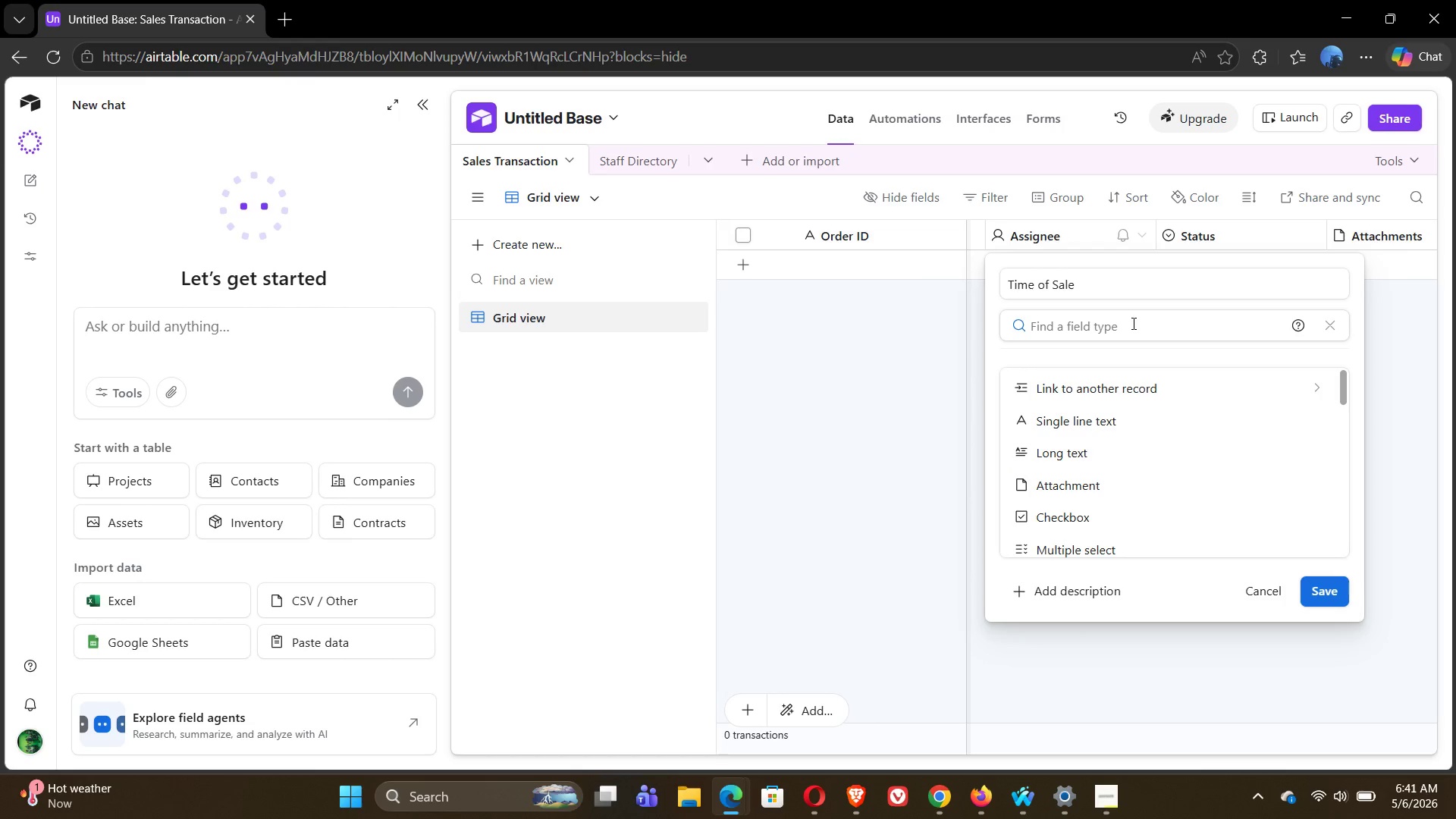 
type(sing)
 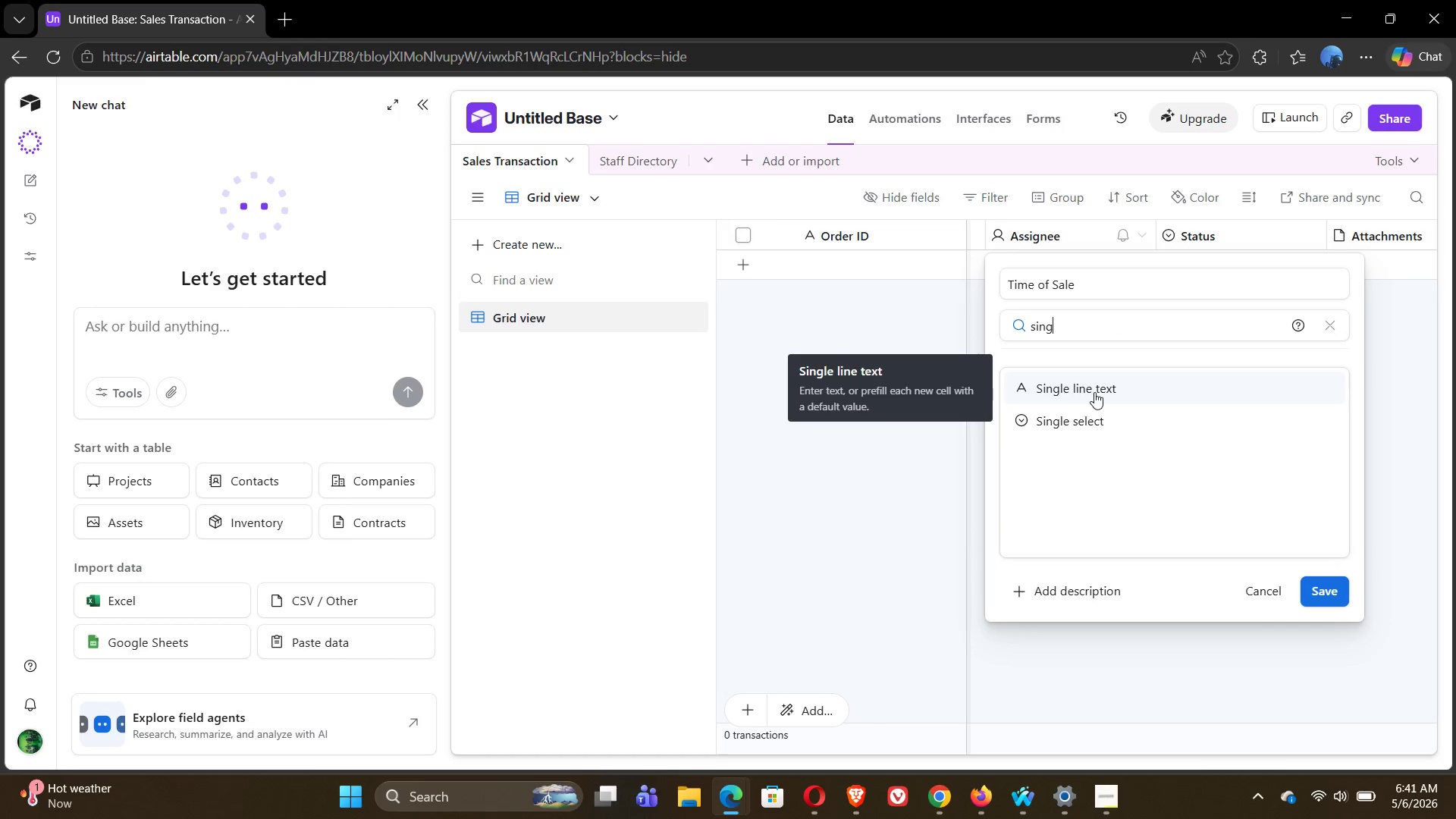 
left_click([1090, 385])
 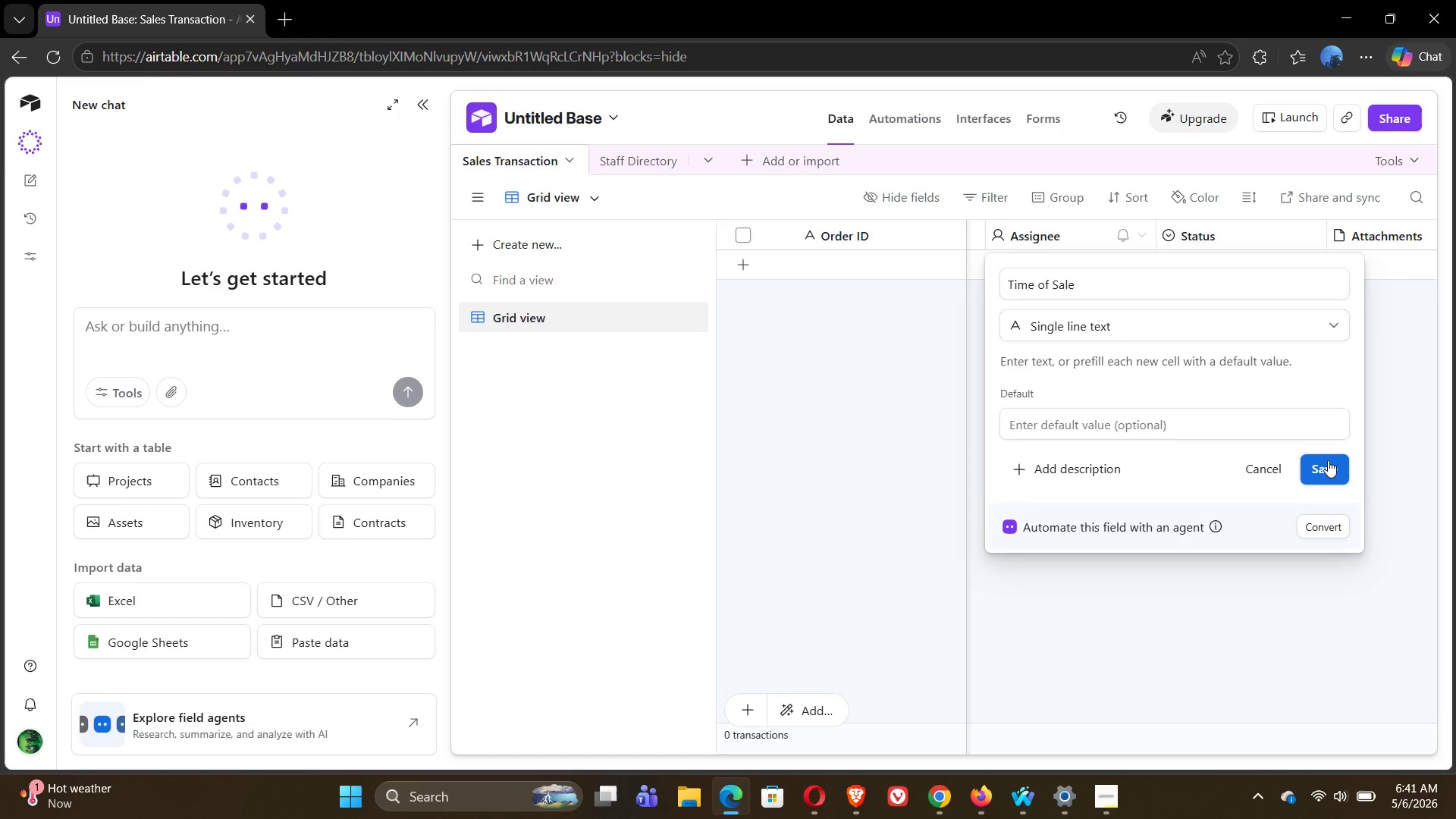 
left_click([1333, 464])
 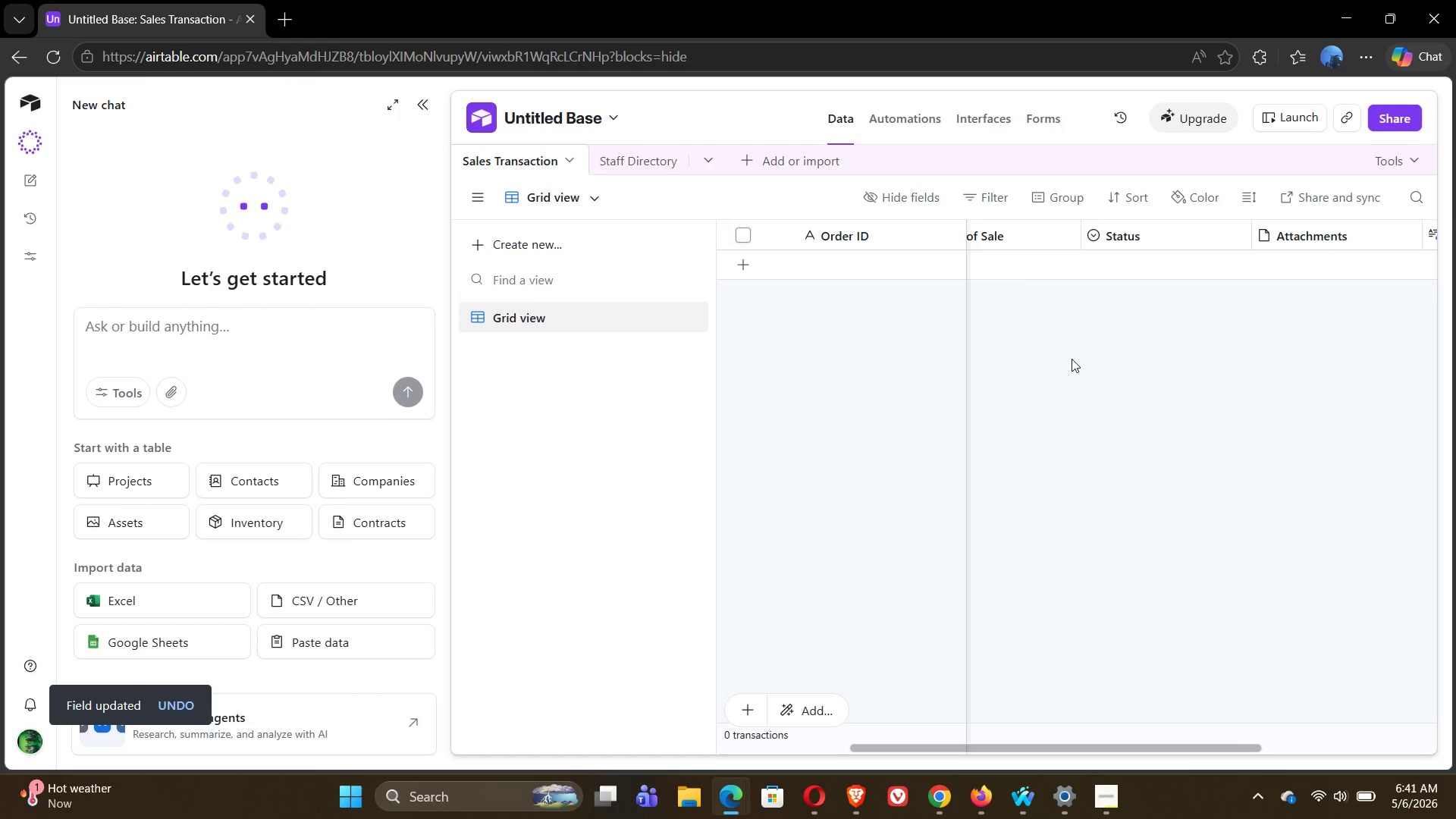 
wait(5.95)
 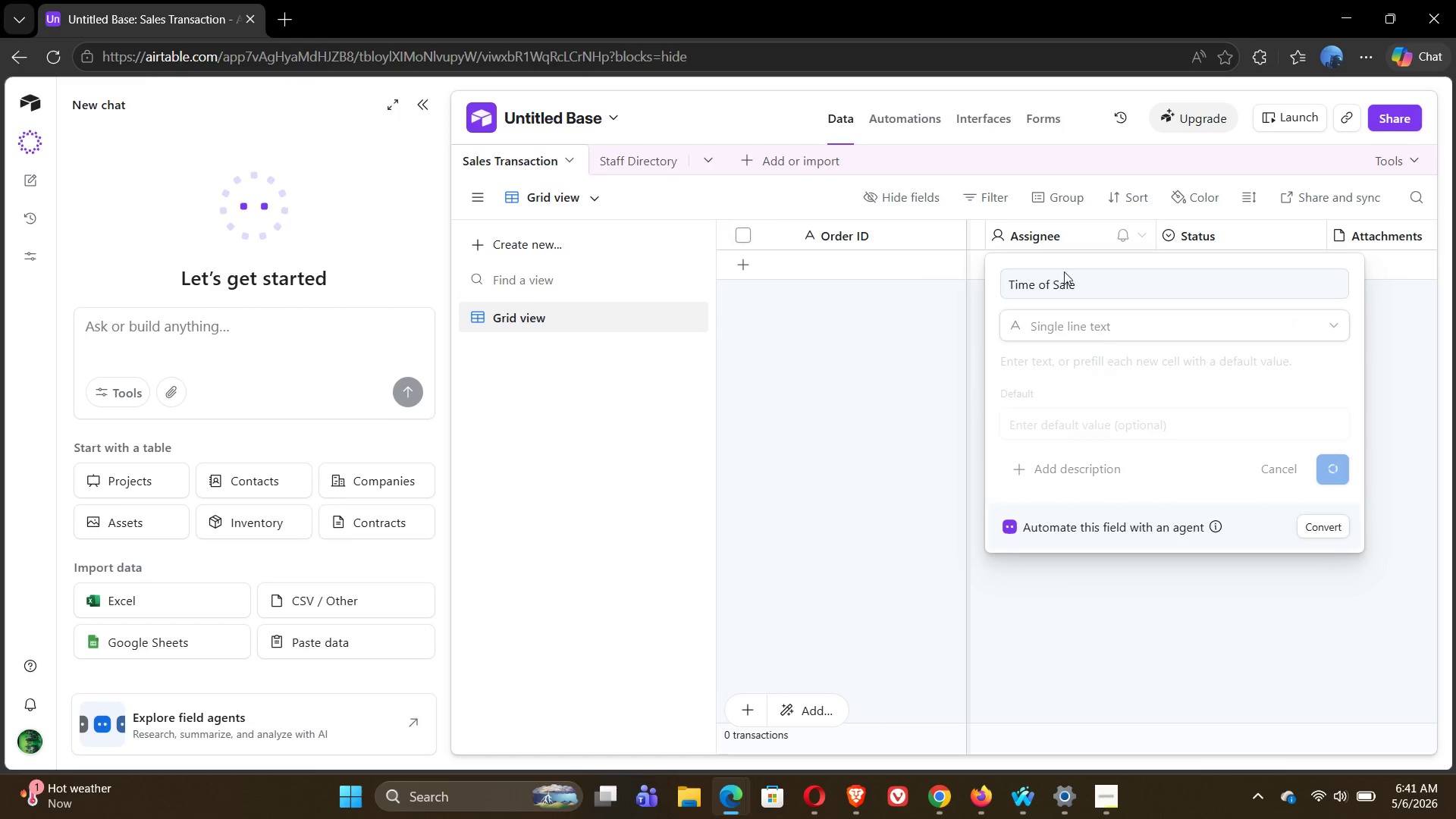 
double_click([1090, 236])
 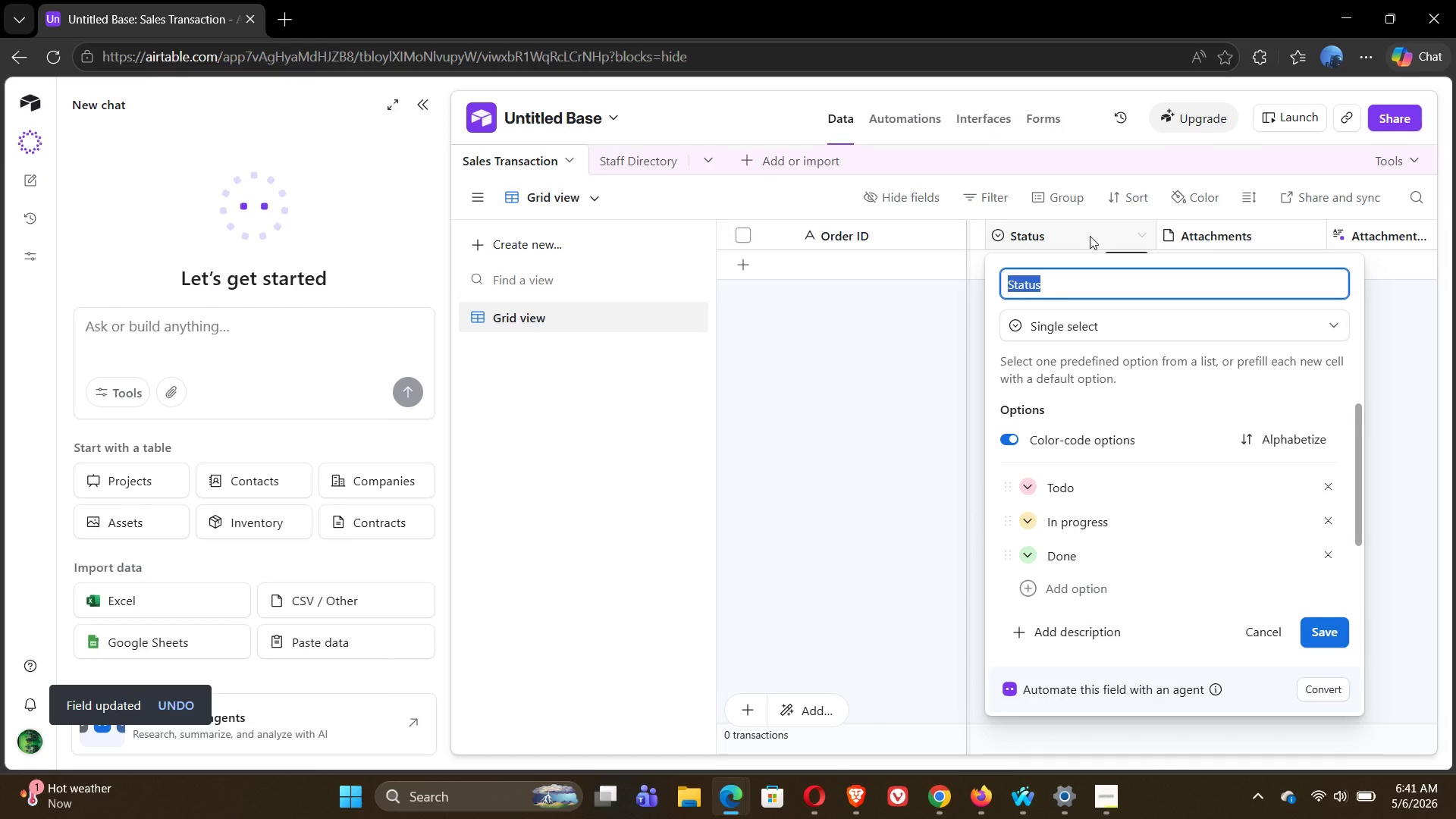 
type(Department)
 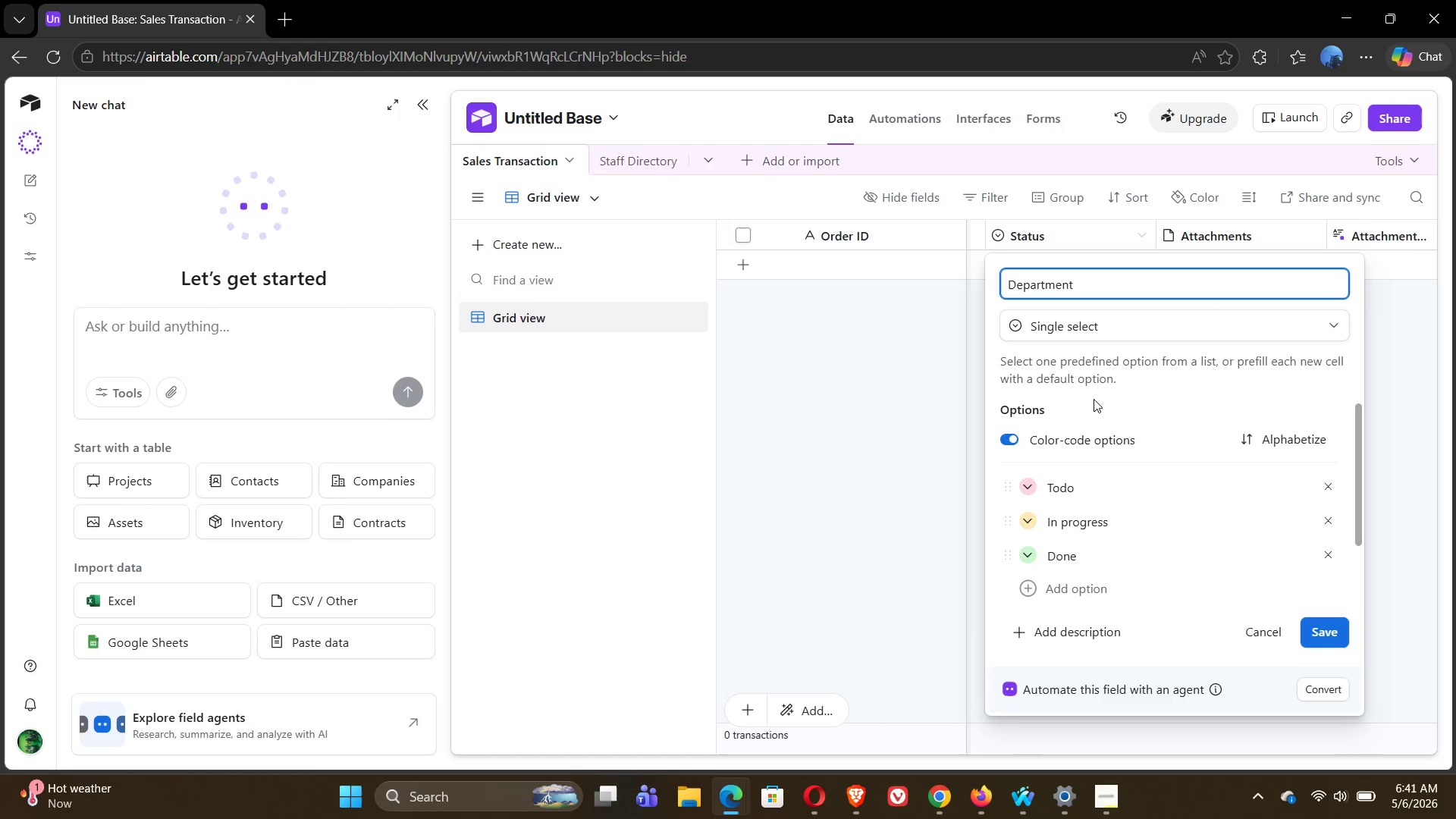 
wait(5.56)
 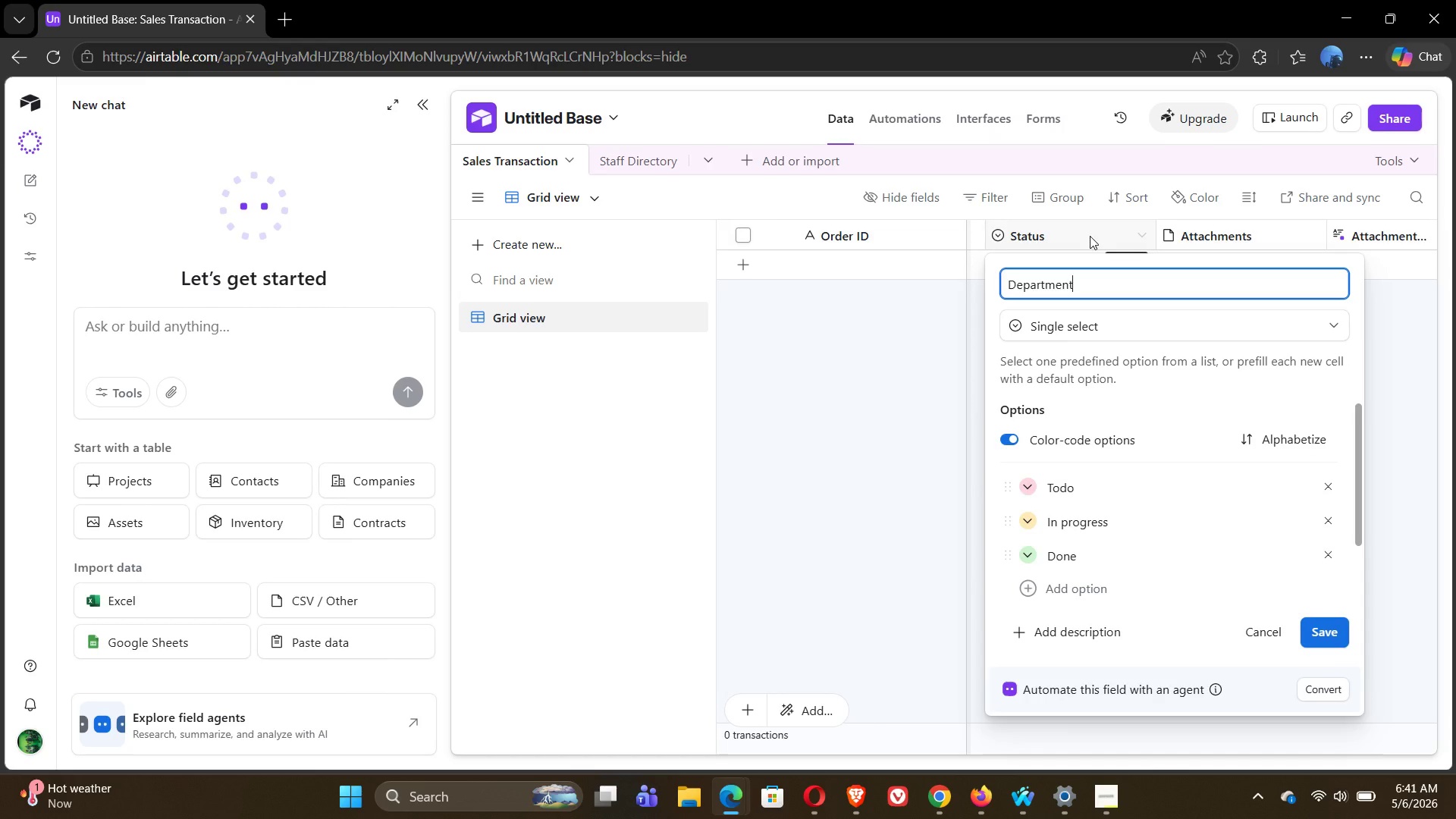 
left_click([1335, 556])
 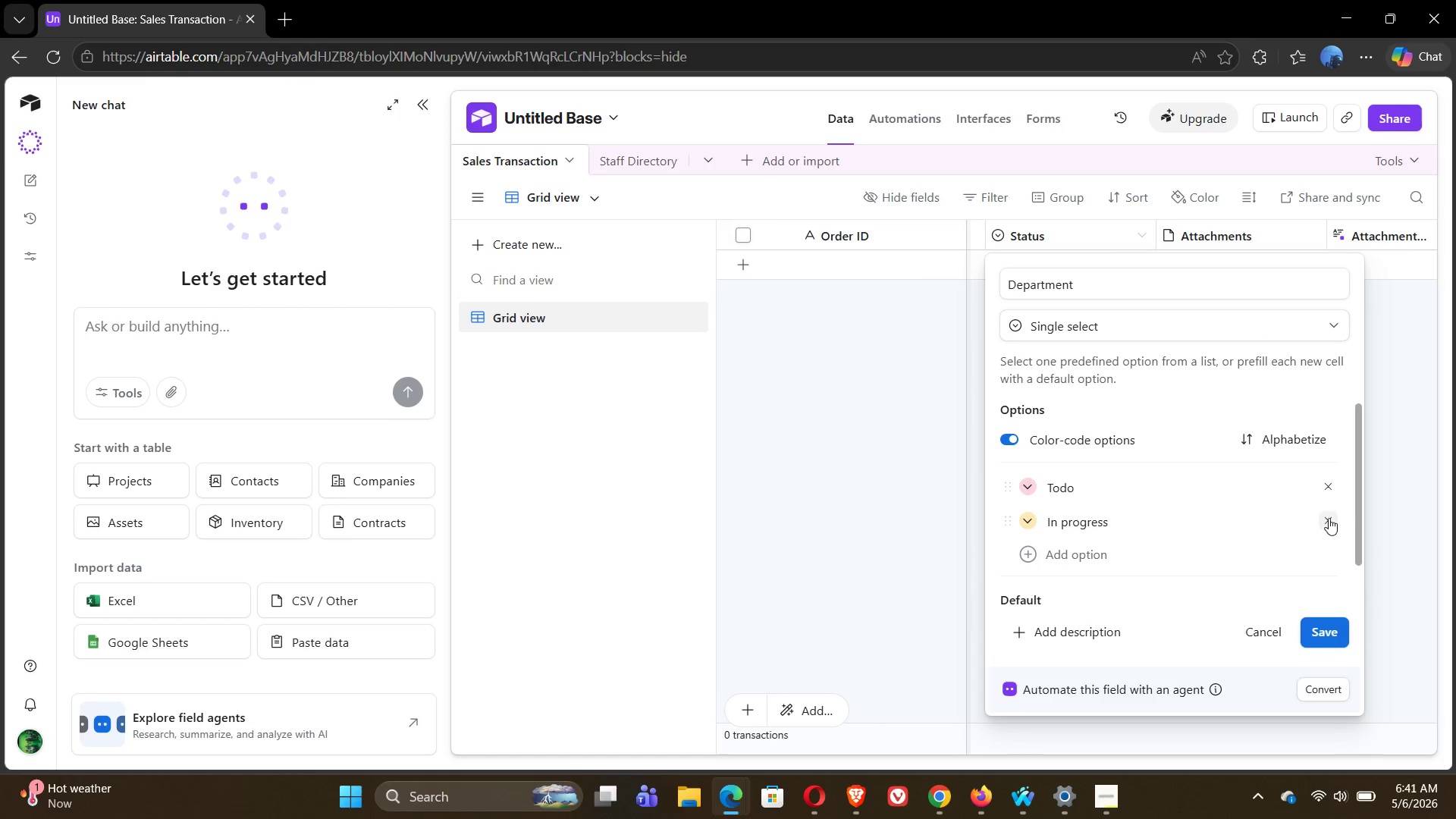 
left_click([1328, 516])
 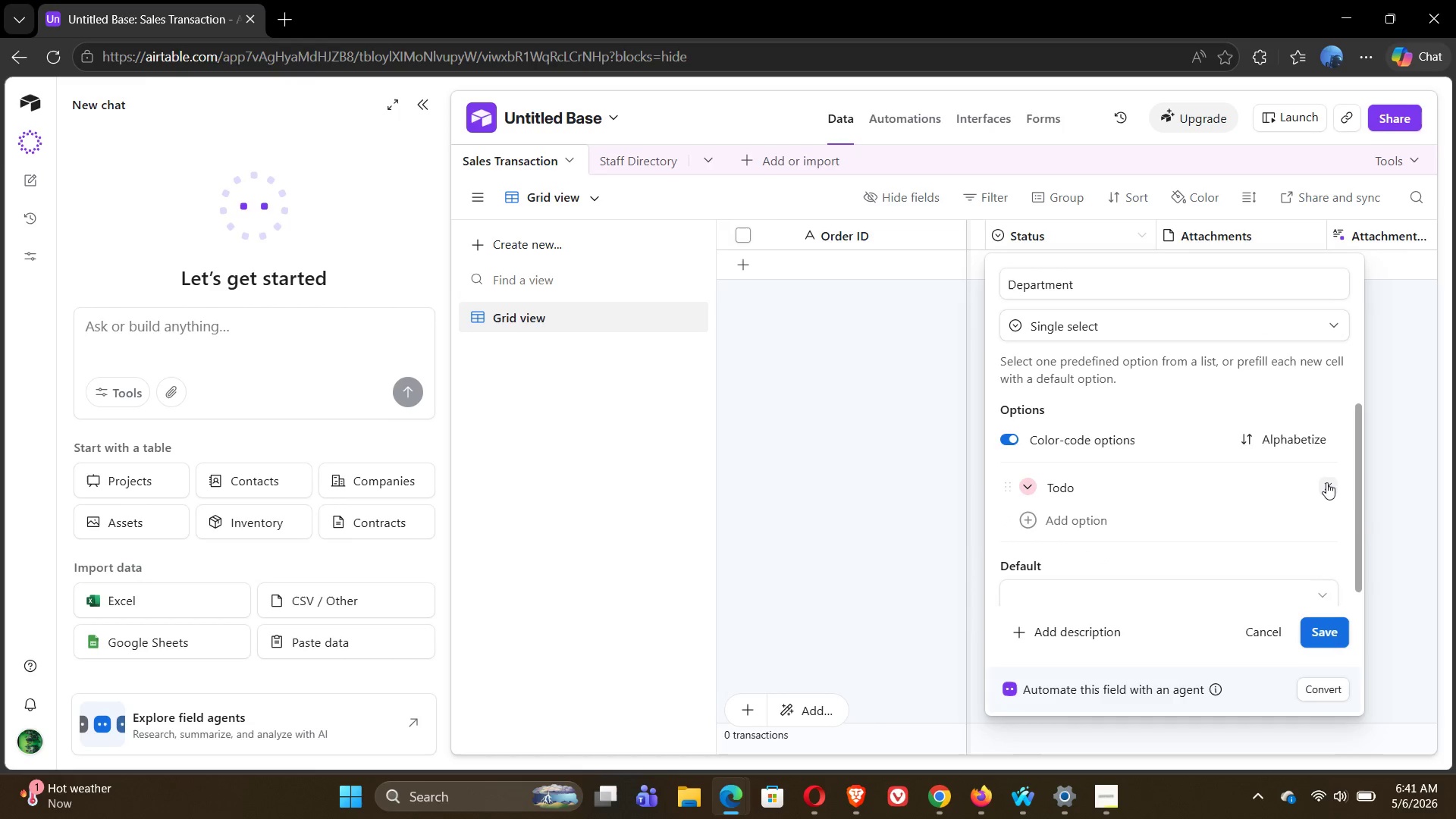 
left_click([1326, 482])
 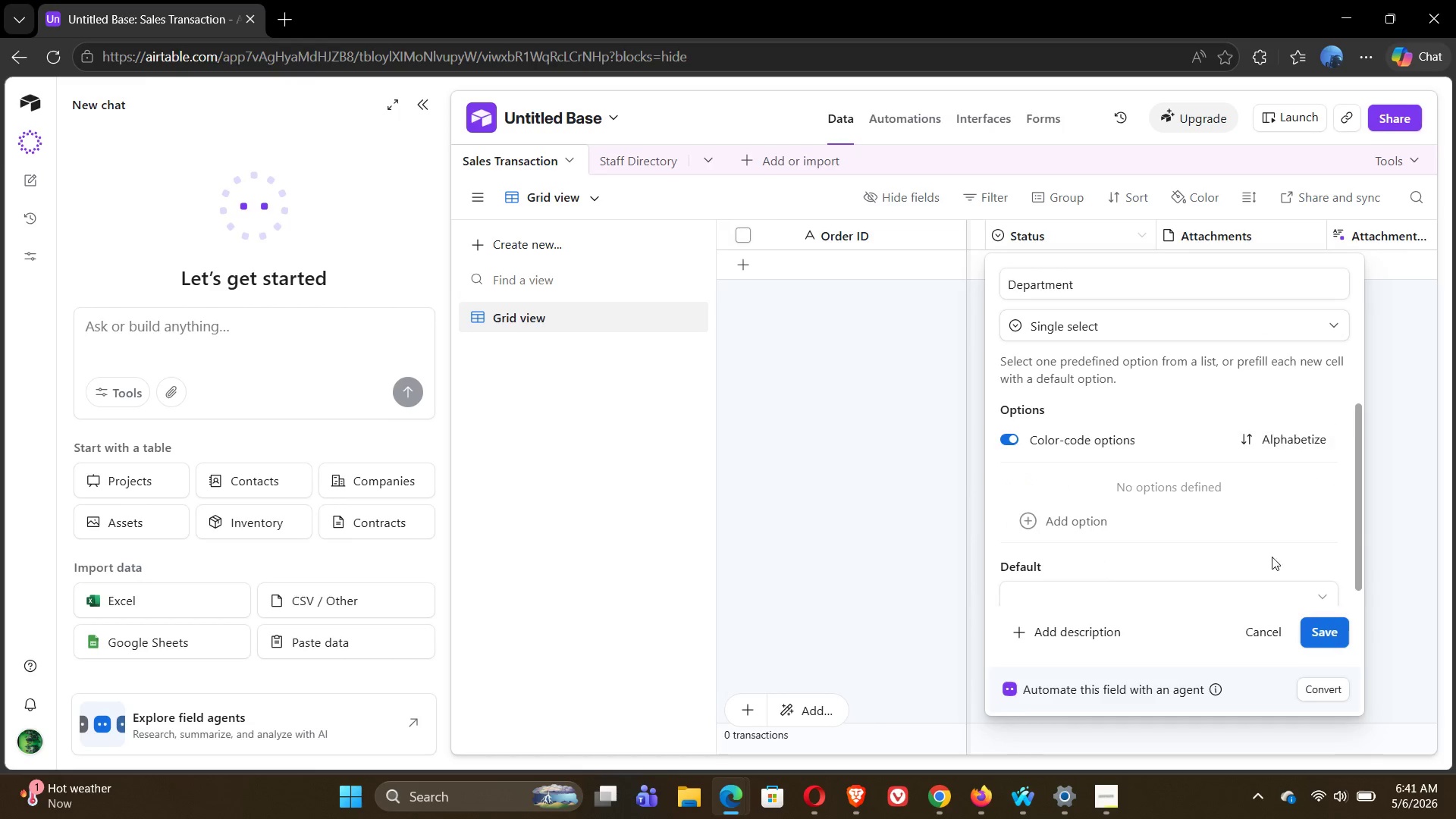 
left_click([1320, 642])
 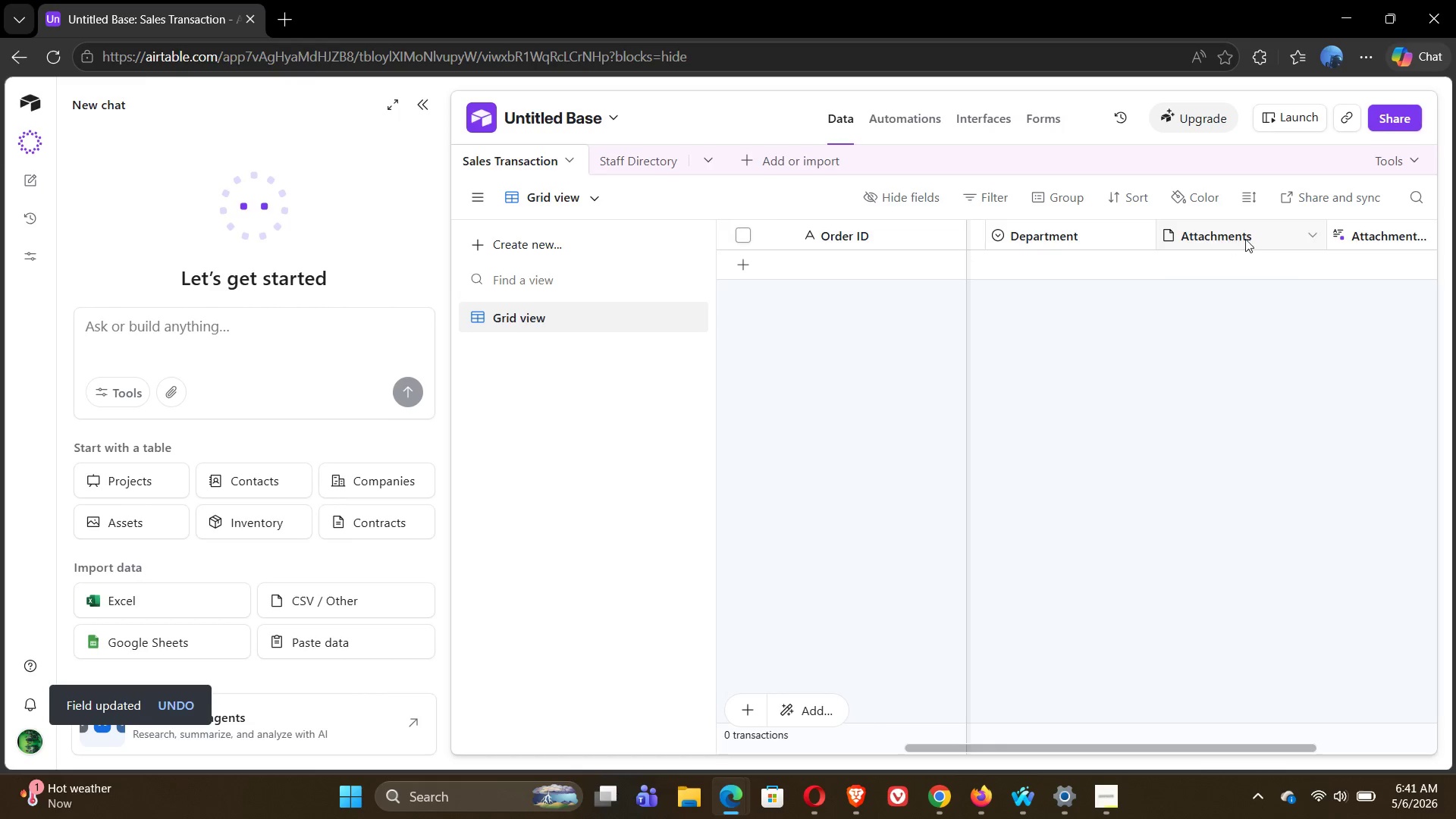 
double_click([1232, 238])
 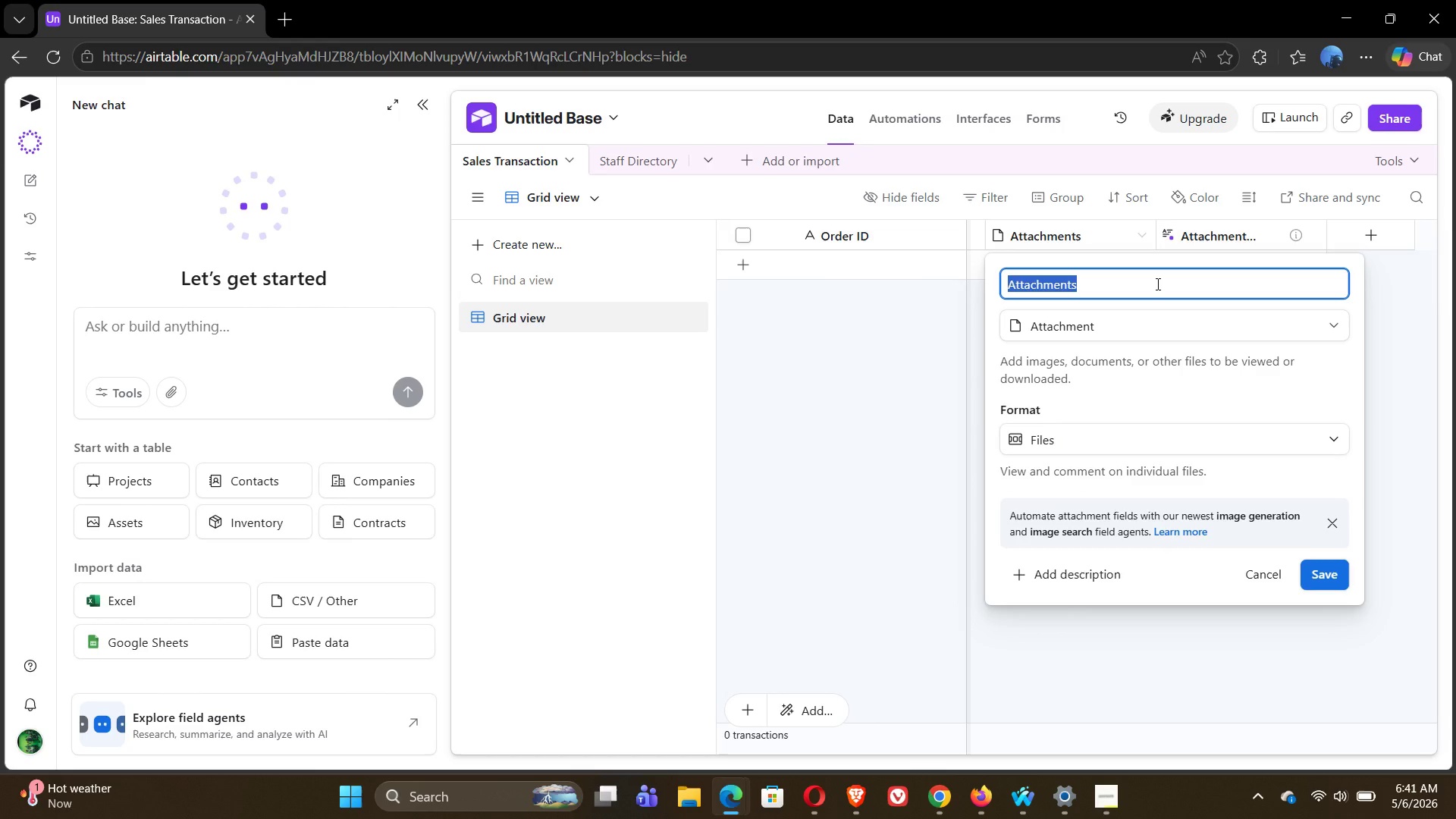 
wait(11.66)
 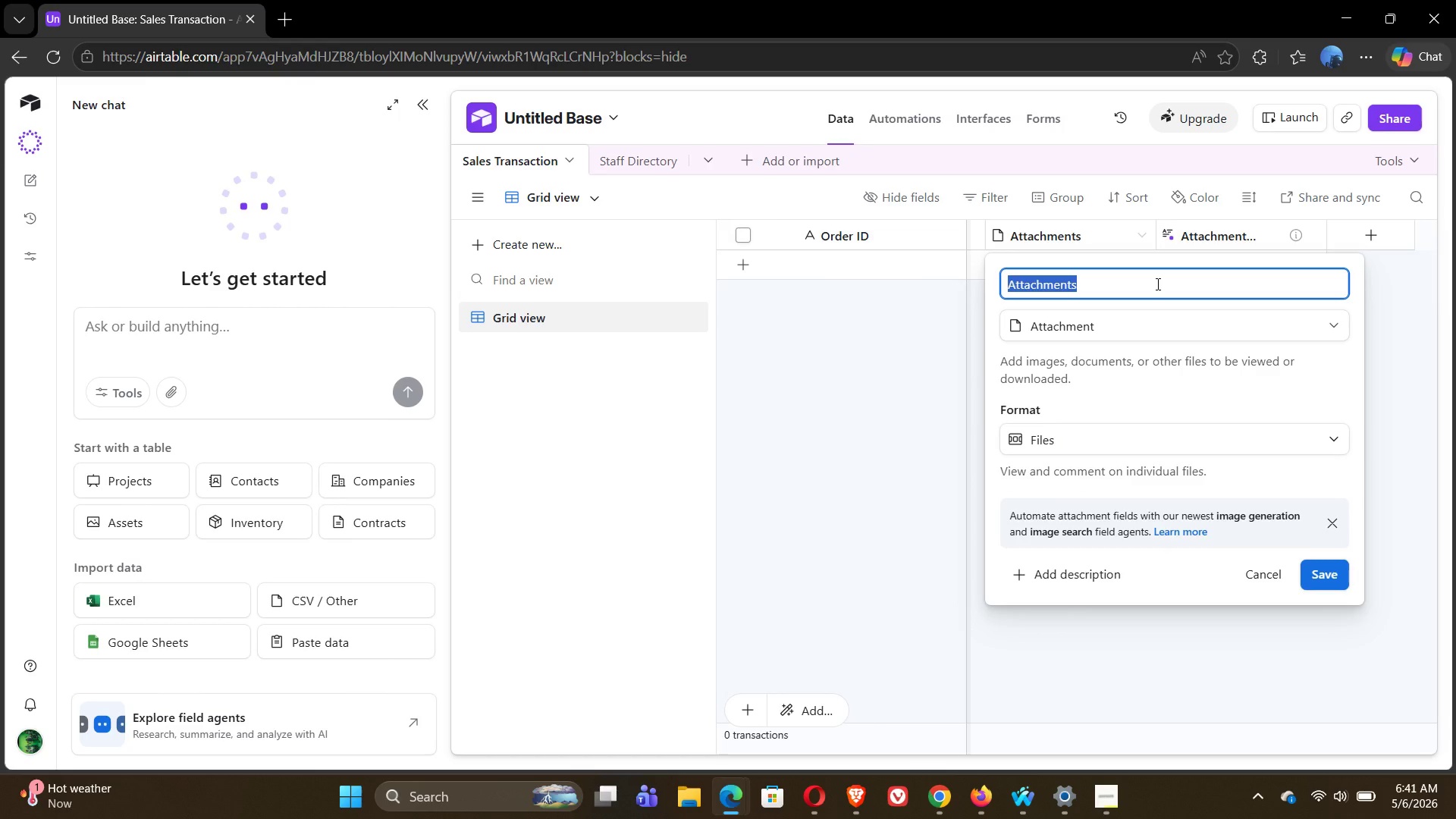 
type(Employer Name)
 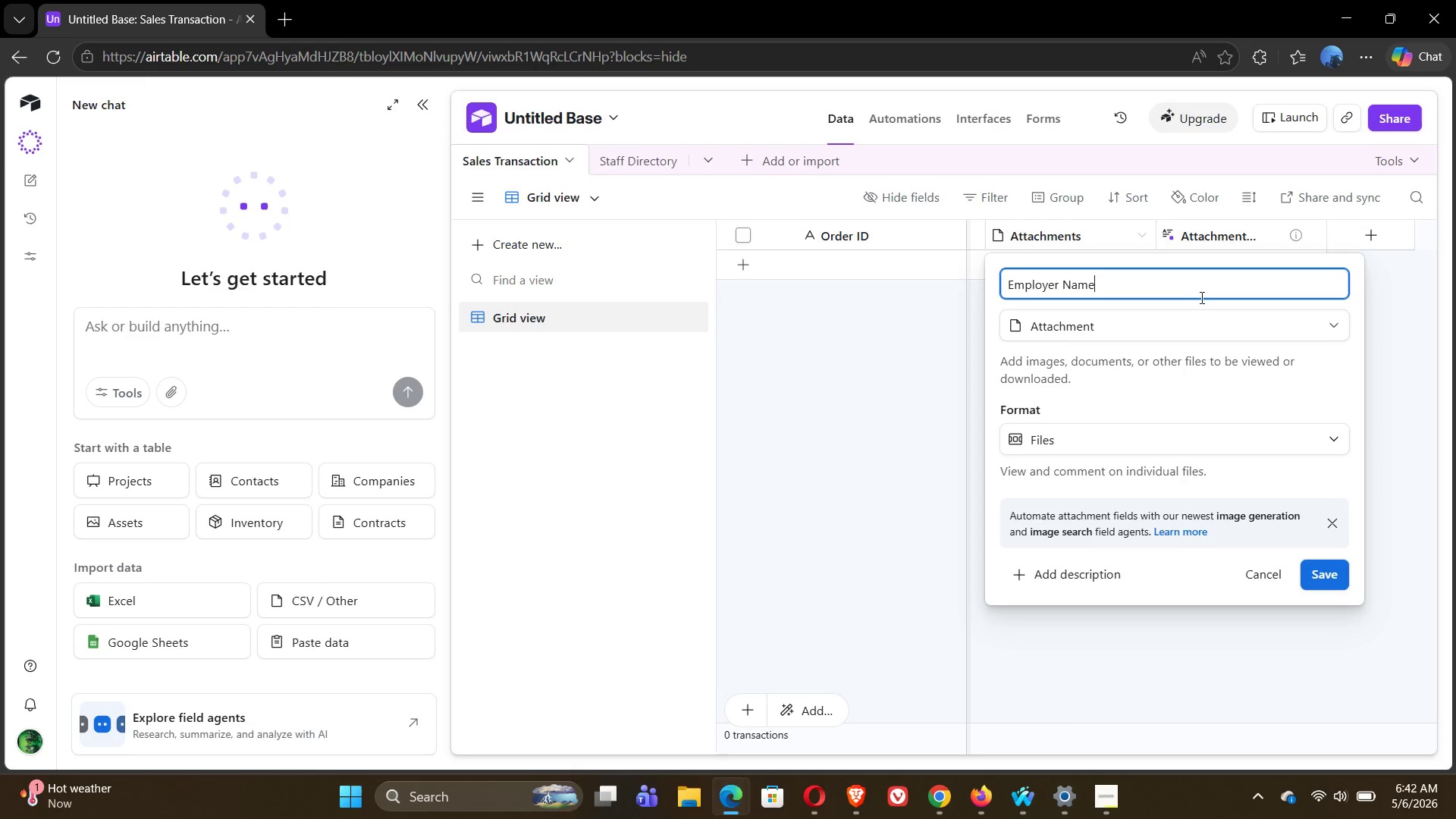 
left_click([1258, 323])
 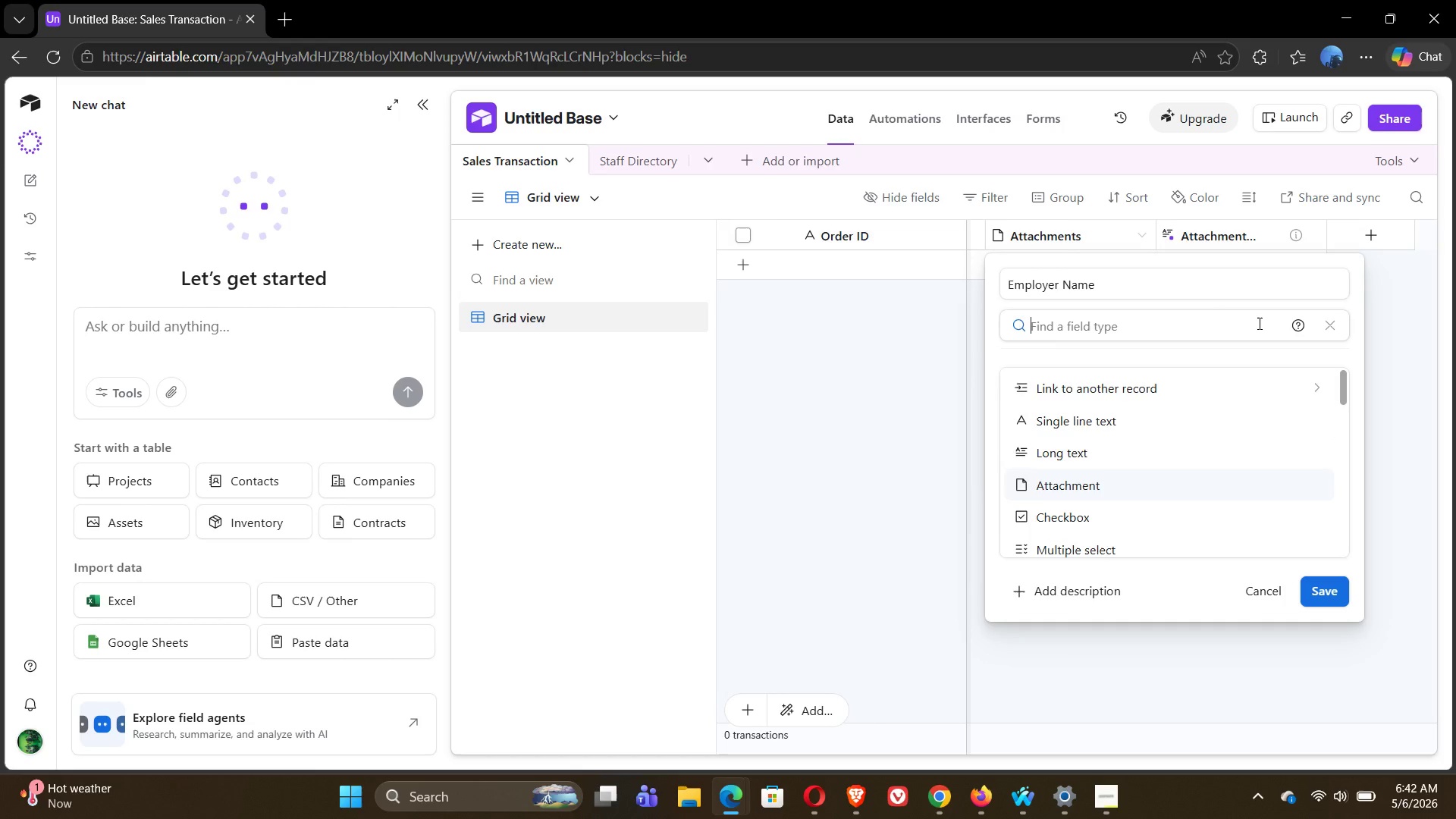 
type(sin)
 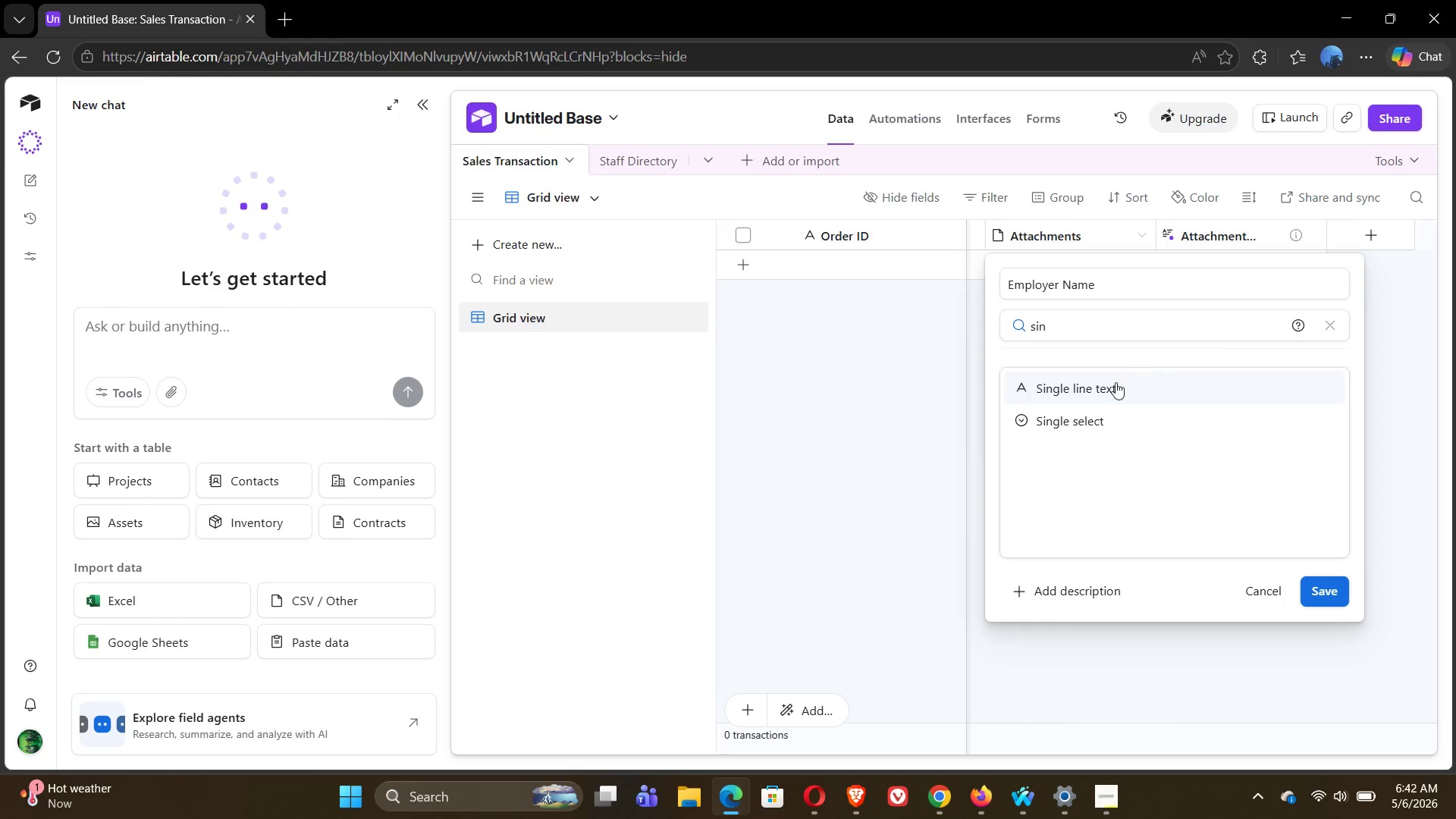 
left_click([1112, 384])
 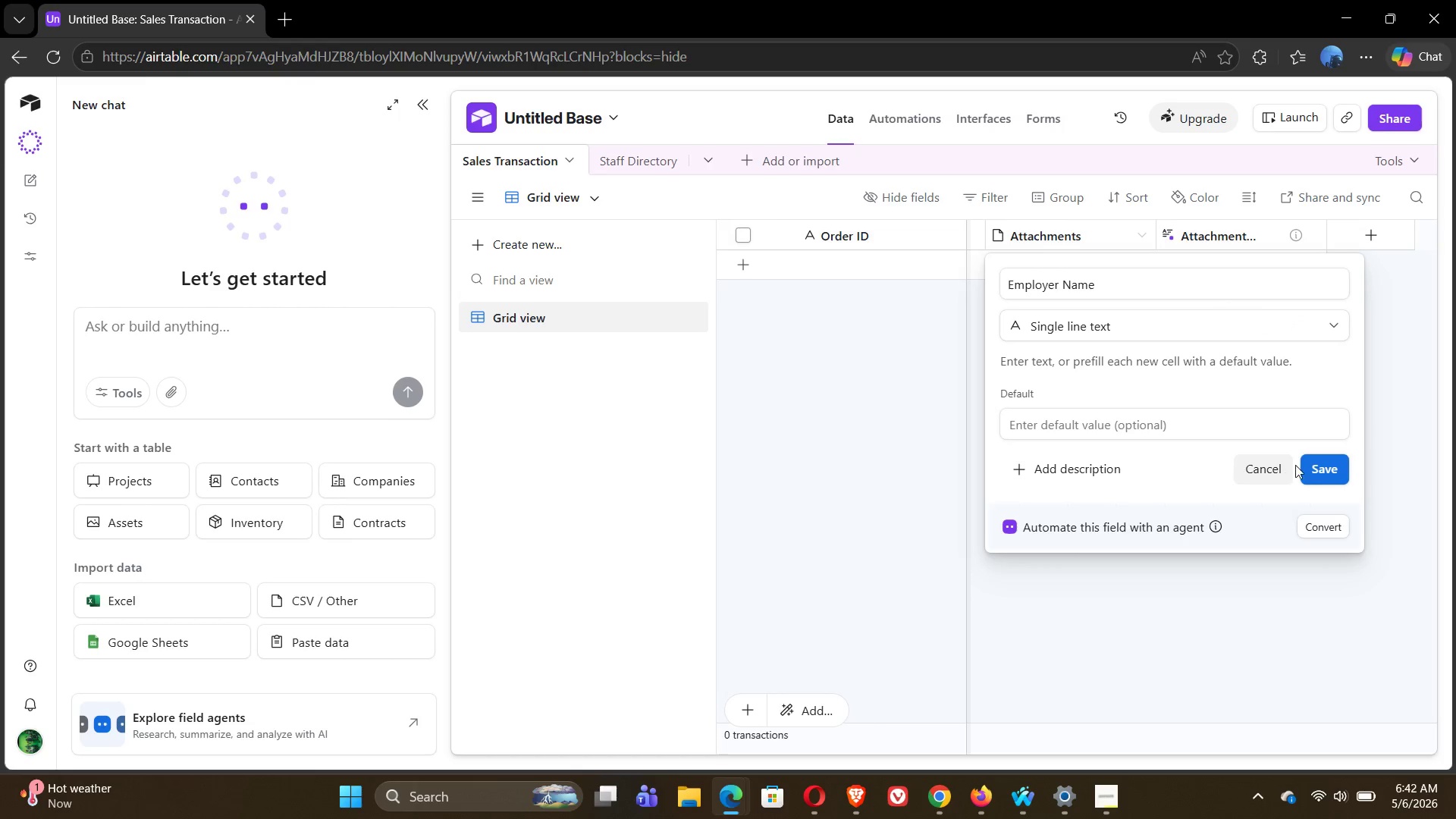 
left_click([1317, 470])
 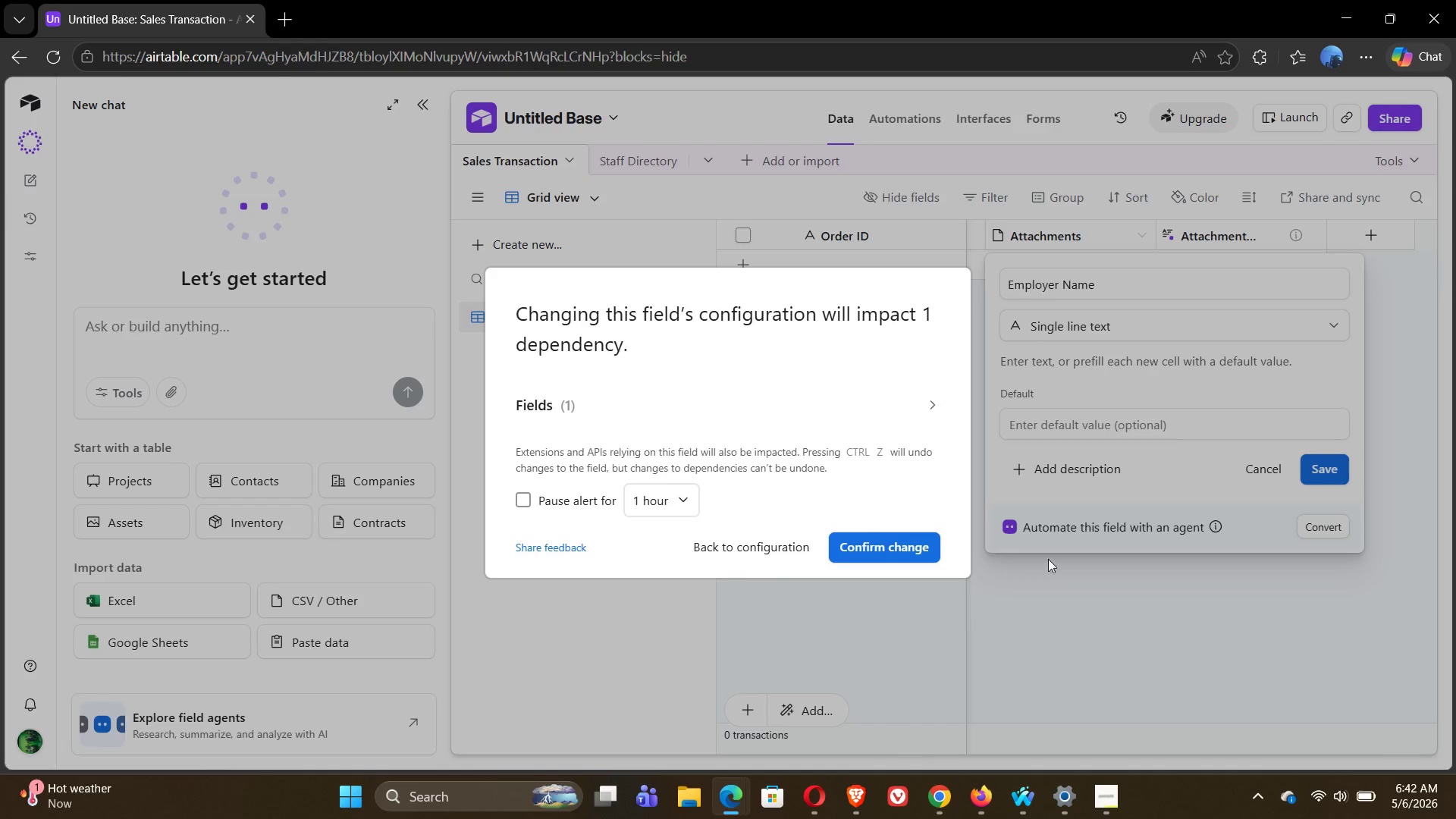 
left_click([896, 551])
 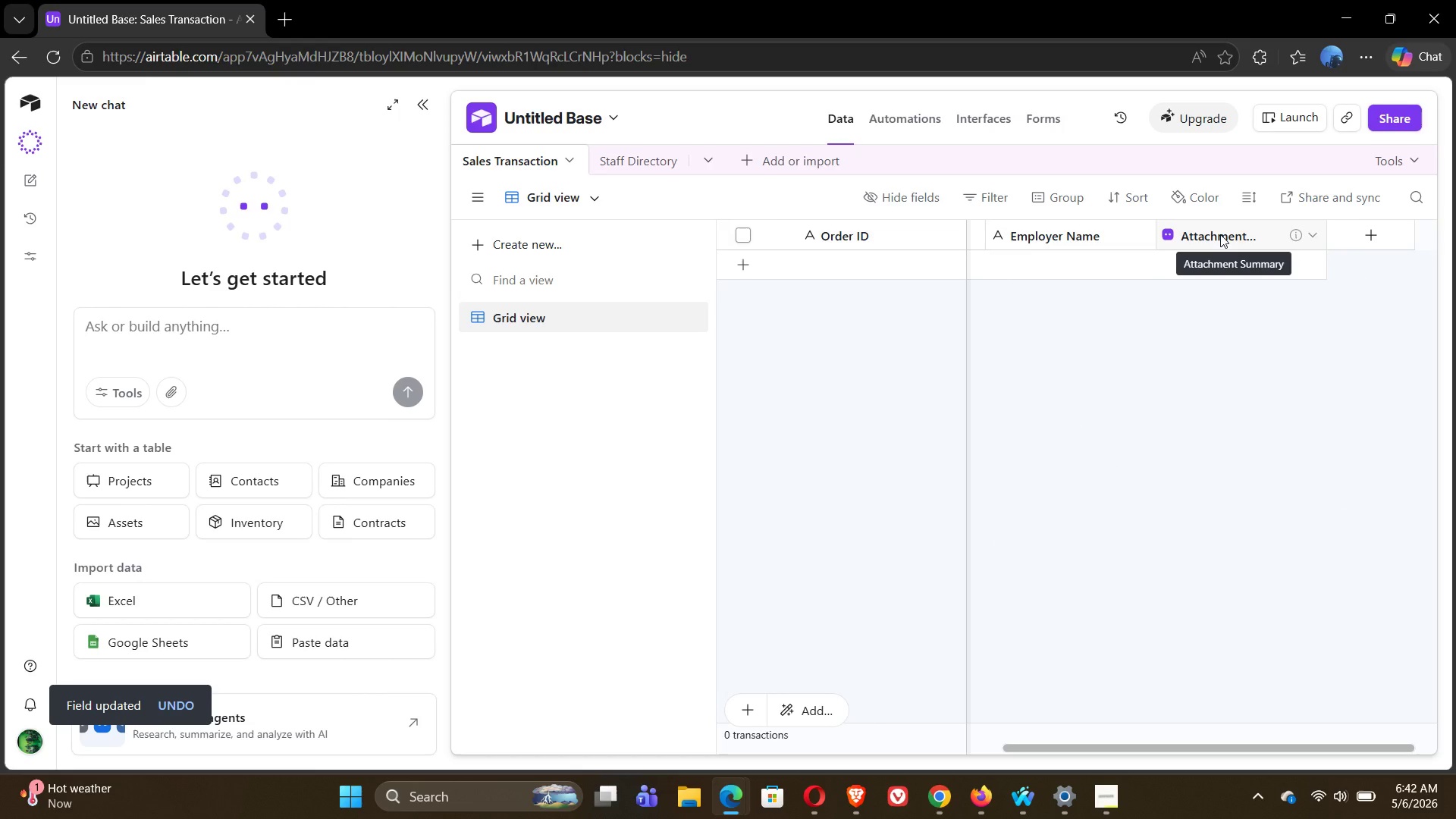 
right_click([1220, 234])
 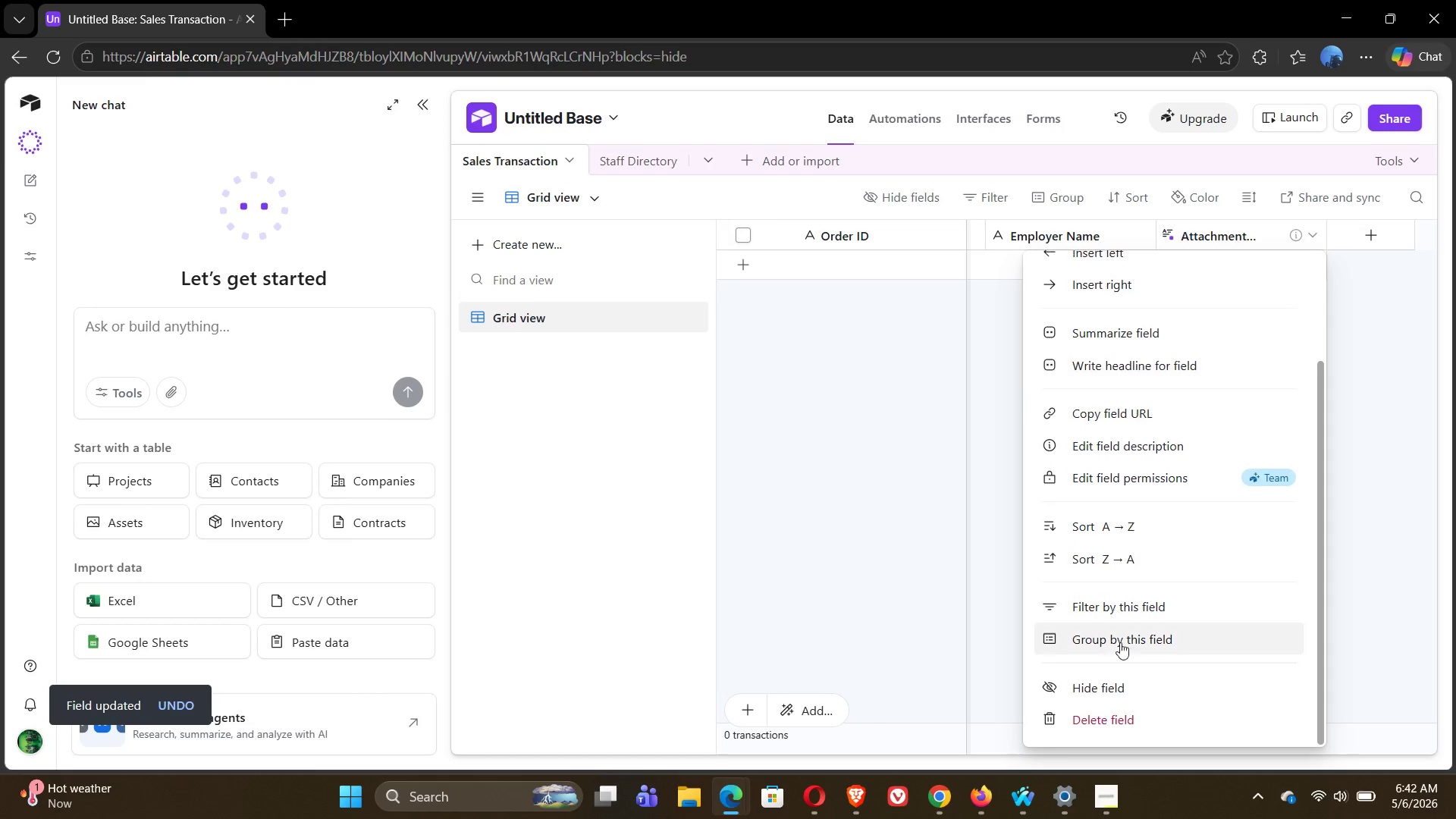 
left_click([1128, 710])
 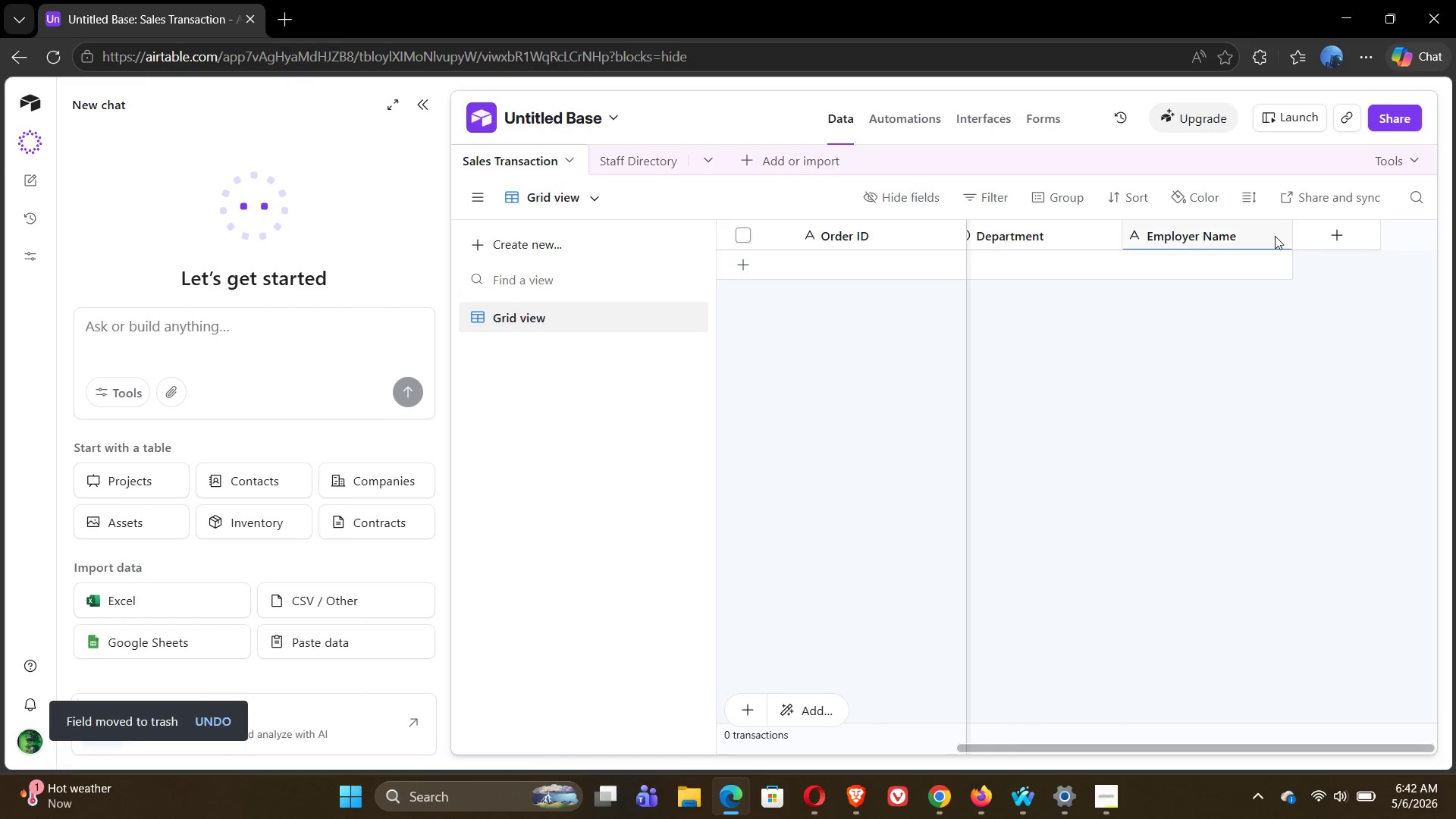 
left_click([1342, 235])
 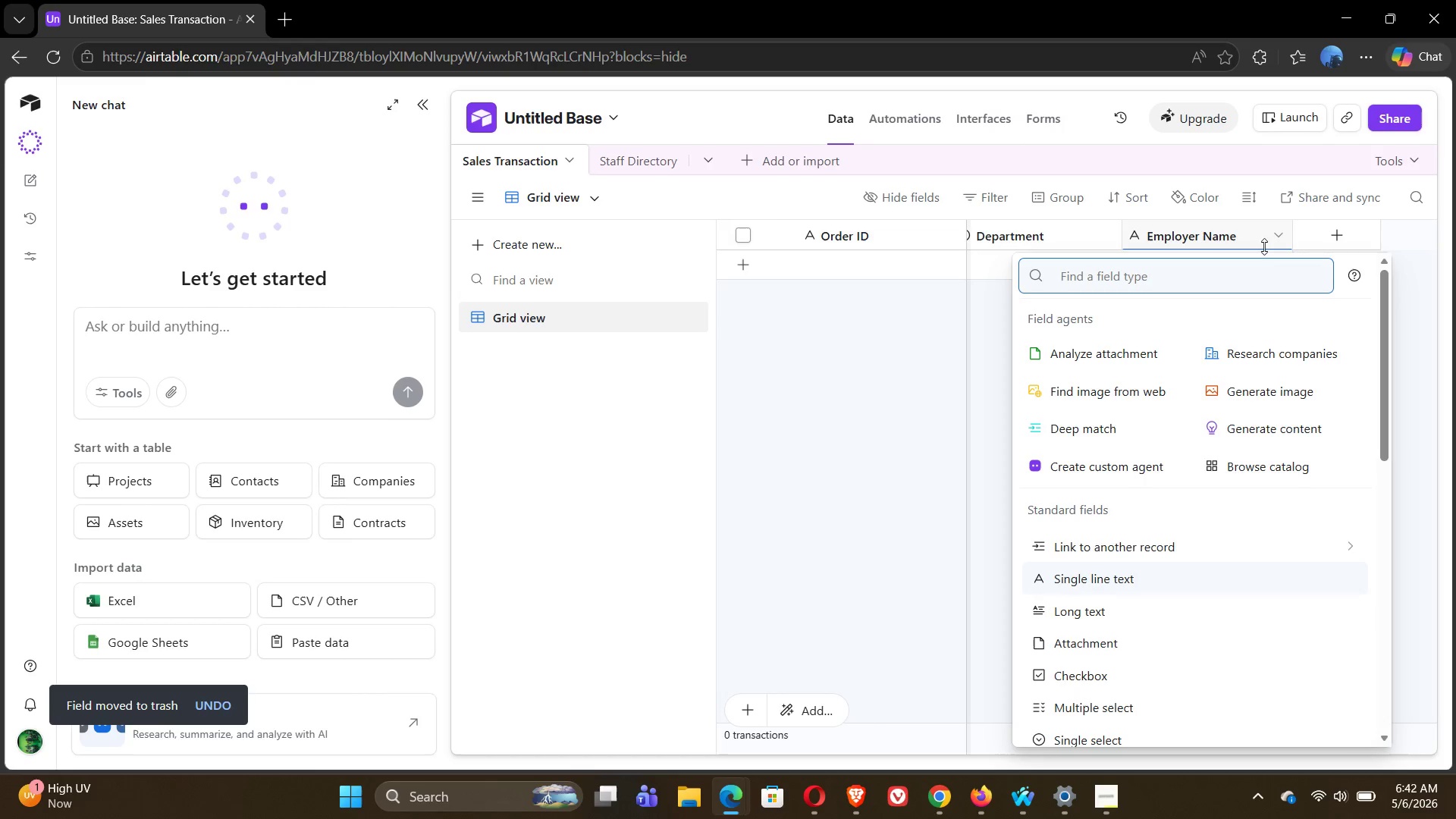 
wait(6.73)
 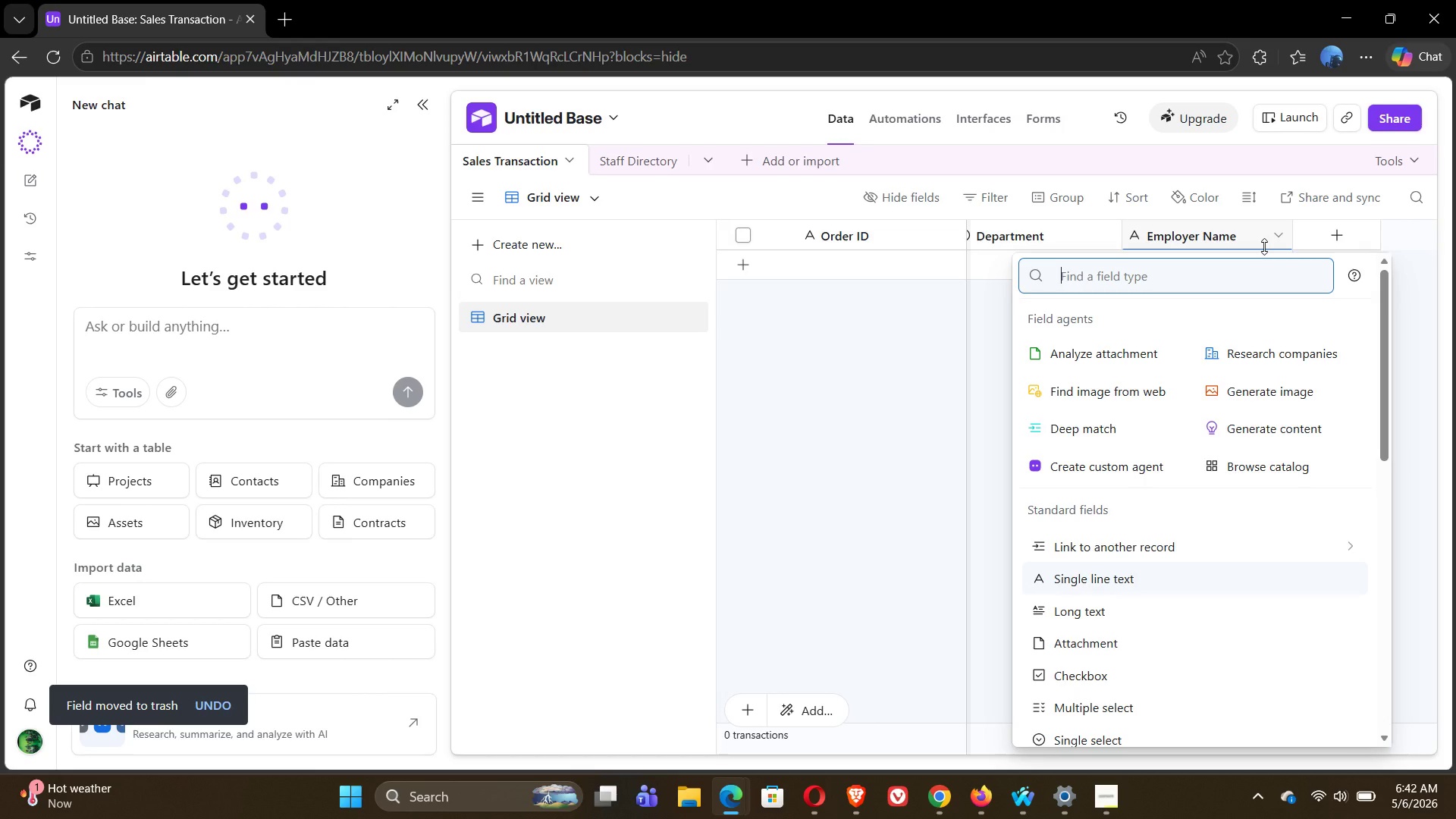 
left_click([425, 102])
 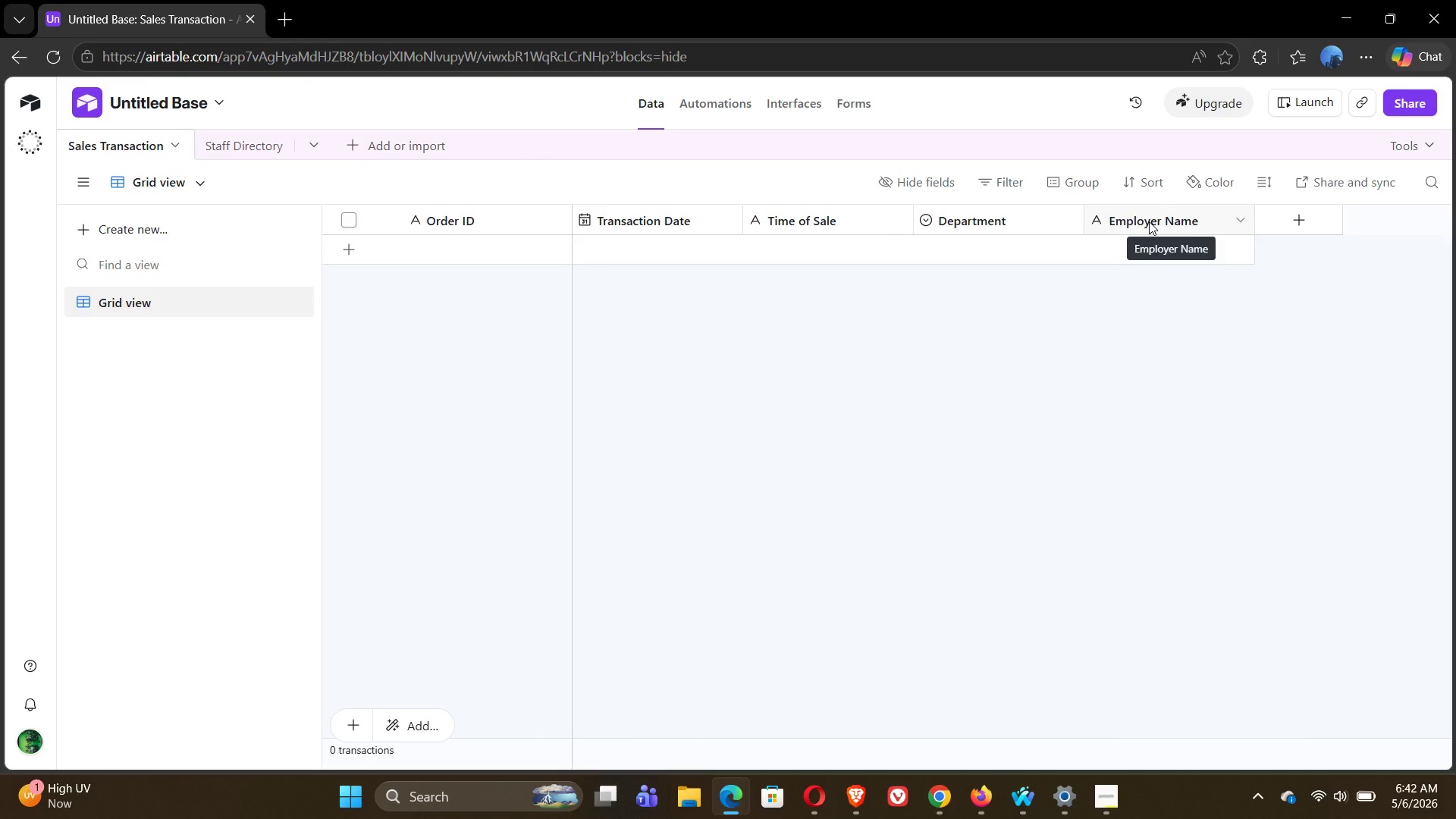 
wait(20.25)
 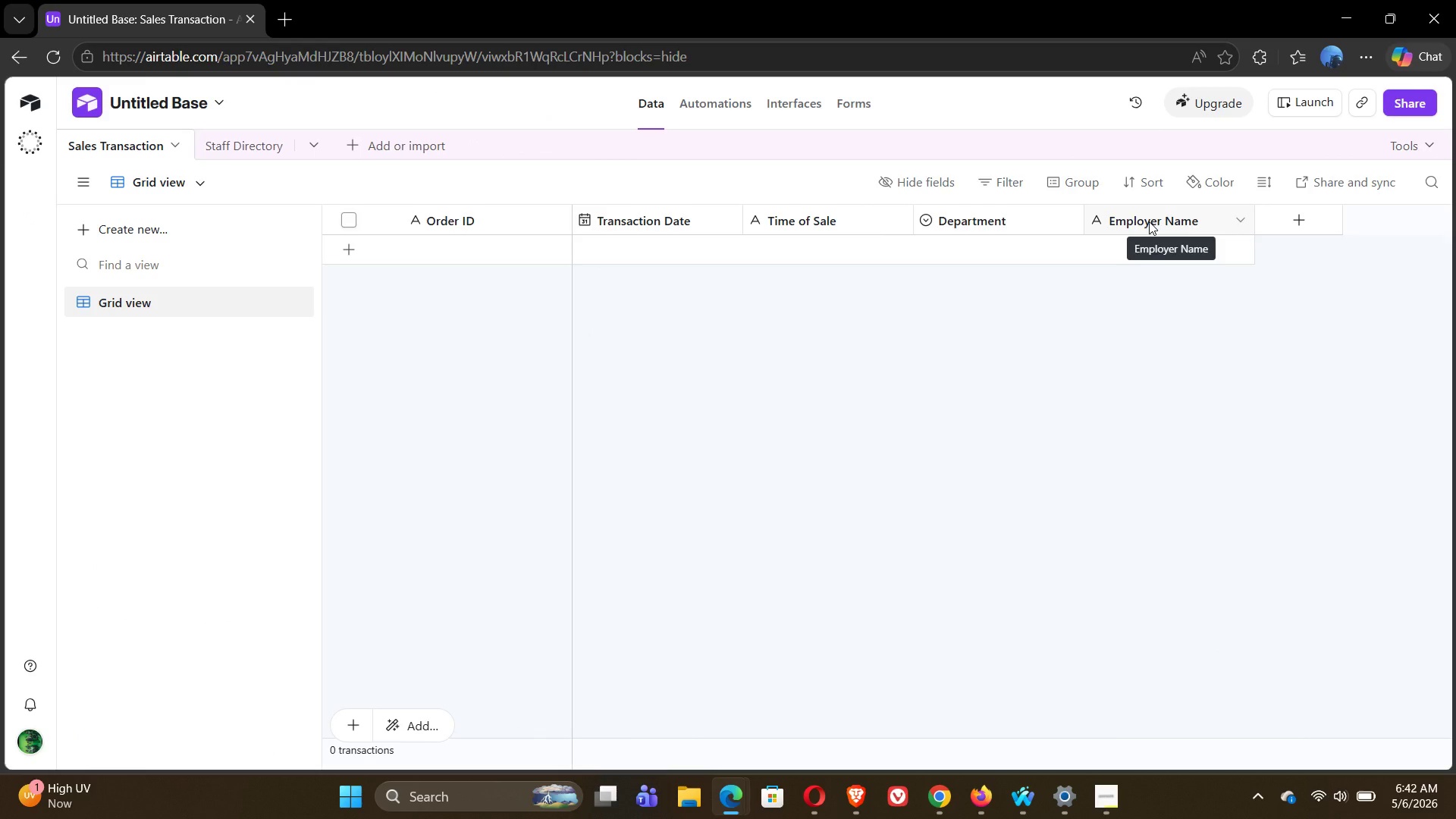 
double_click([1157, 223])
 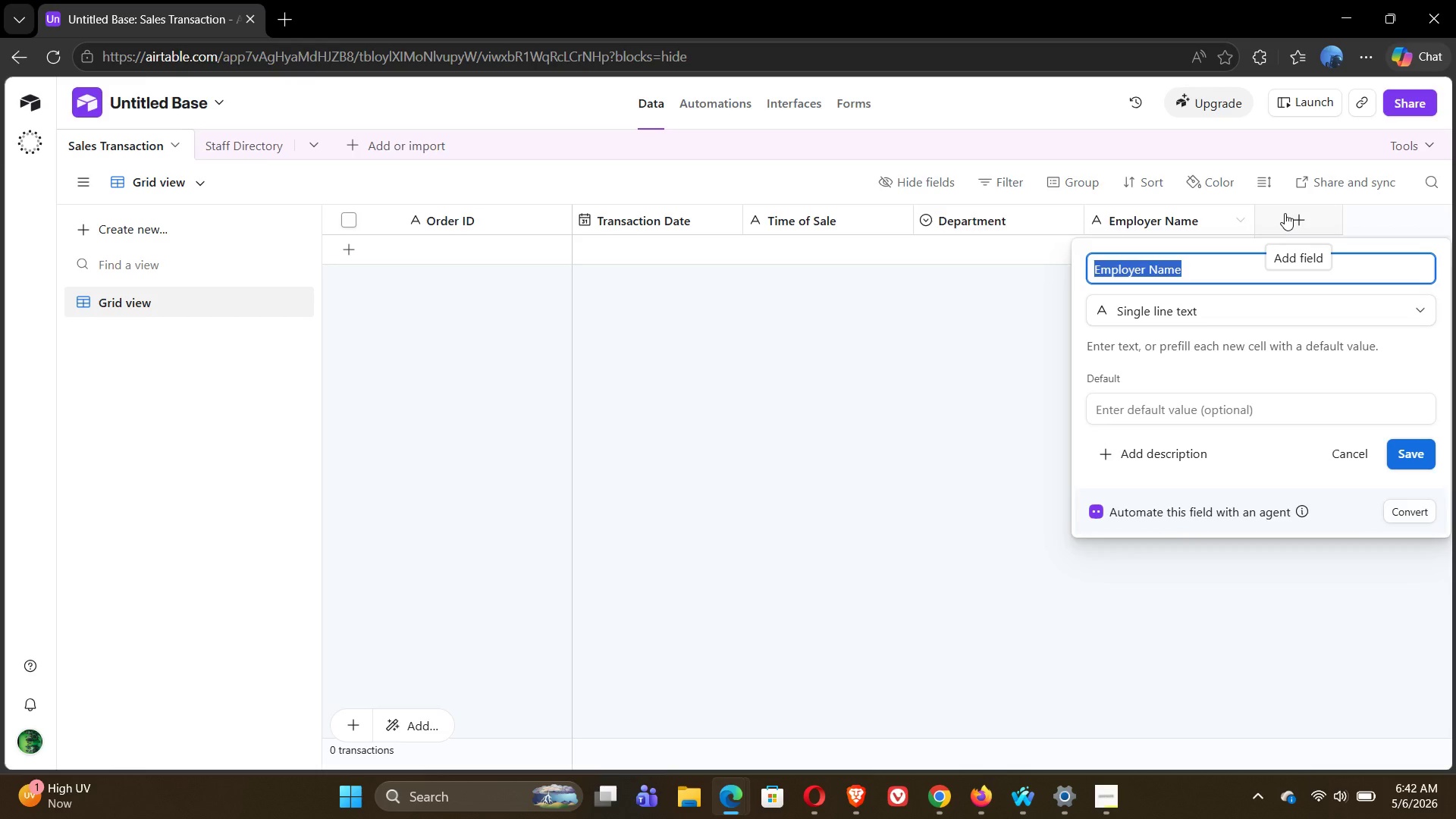 
left_click([1285, 213])
 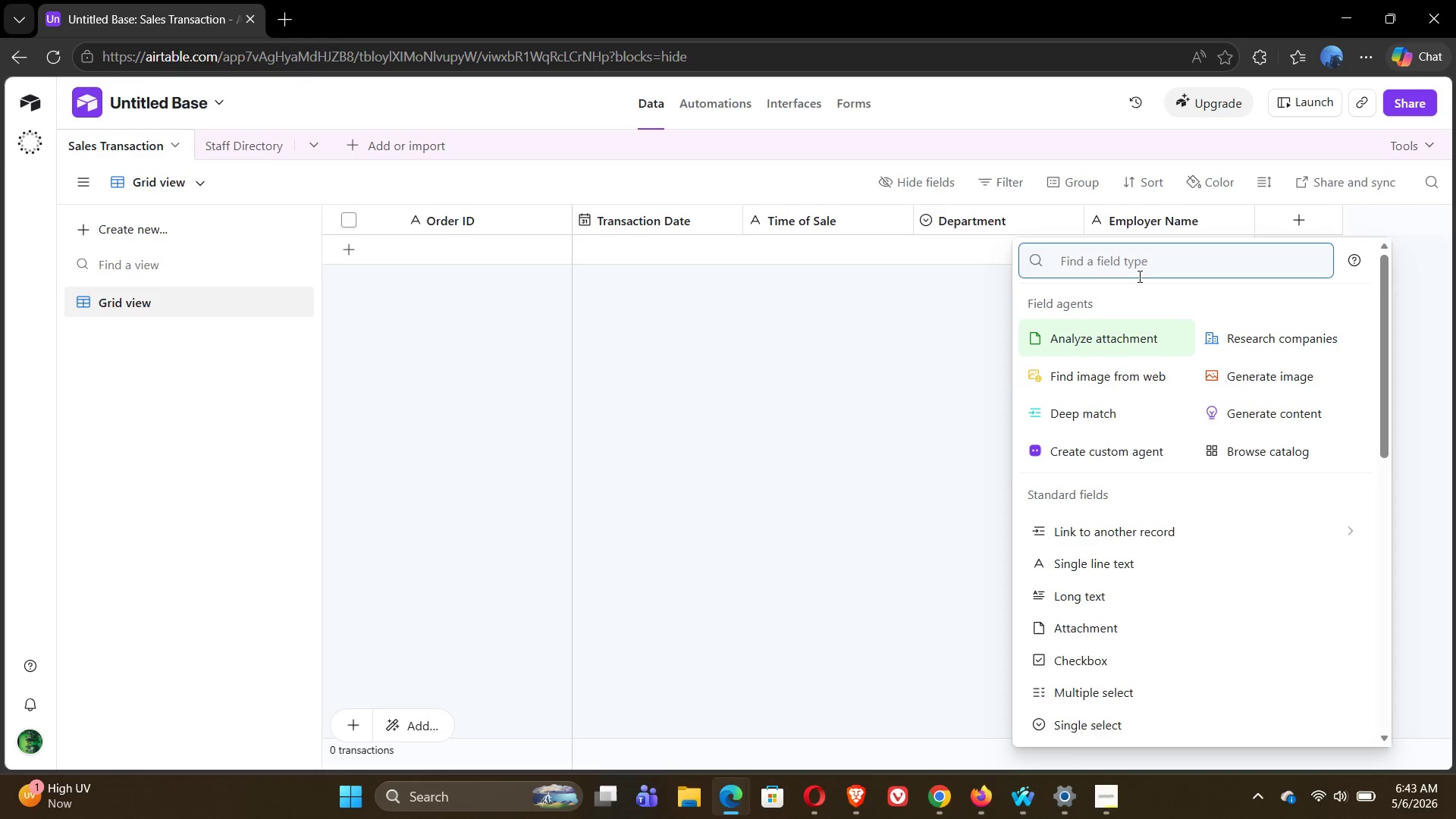 
wait(28.38)
 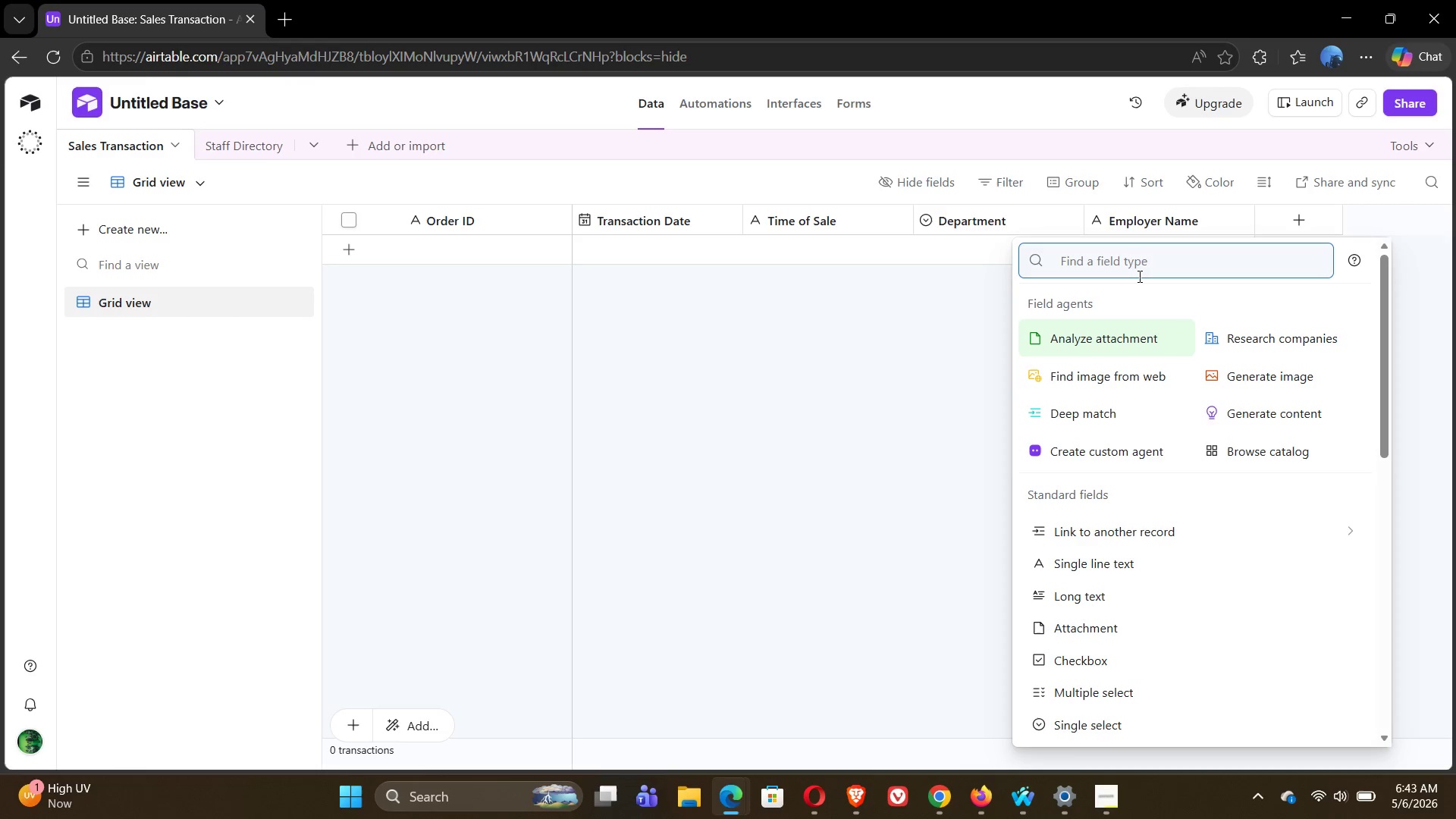 
type(num)
 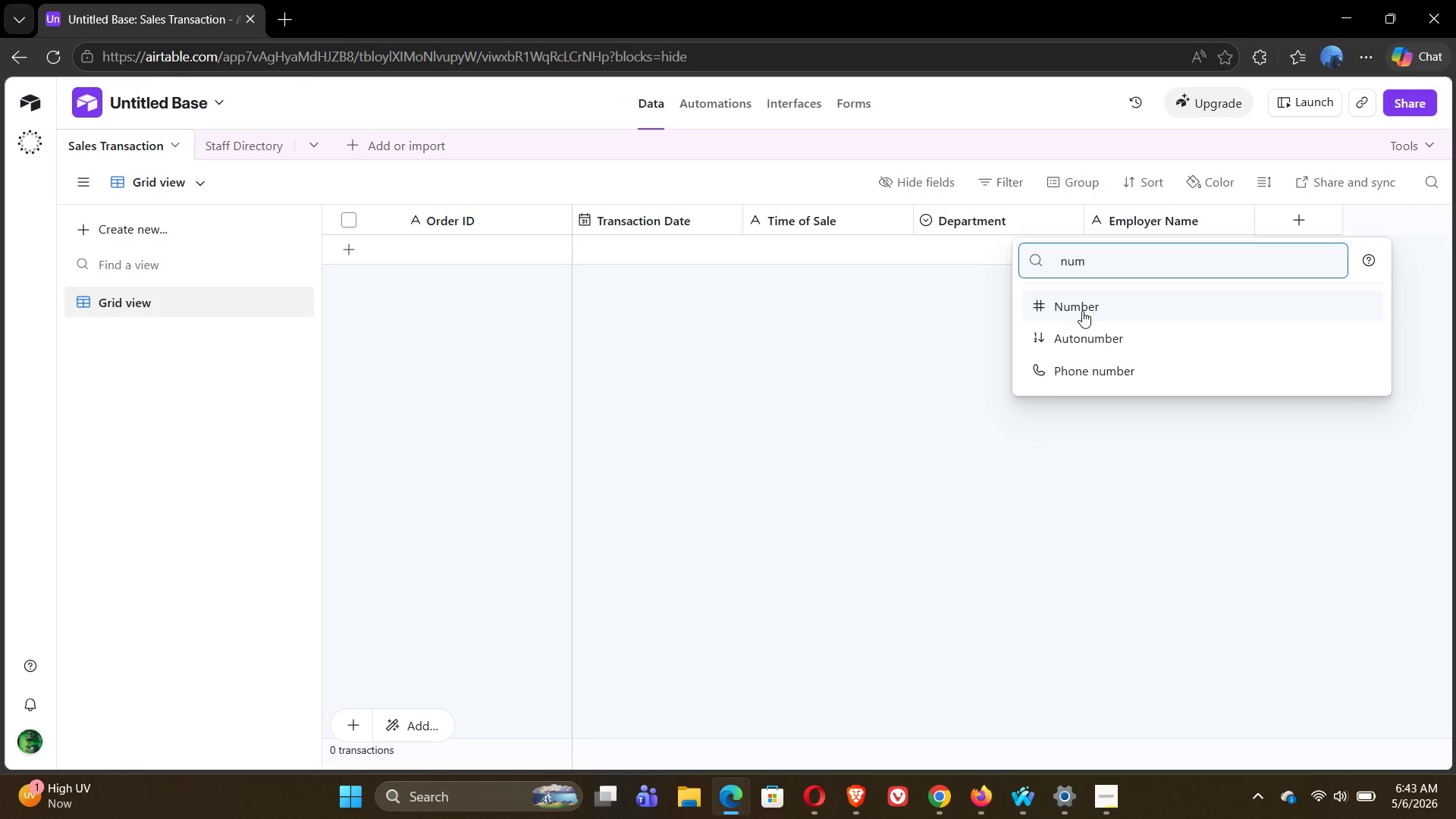 
left_click([1082, 311])
 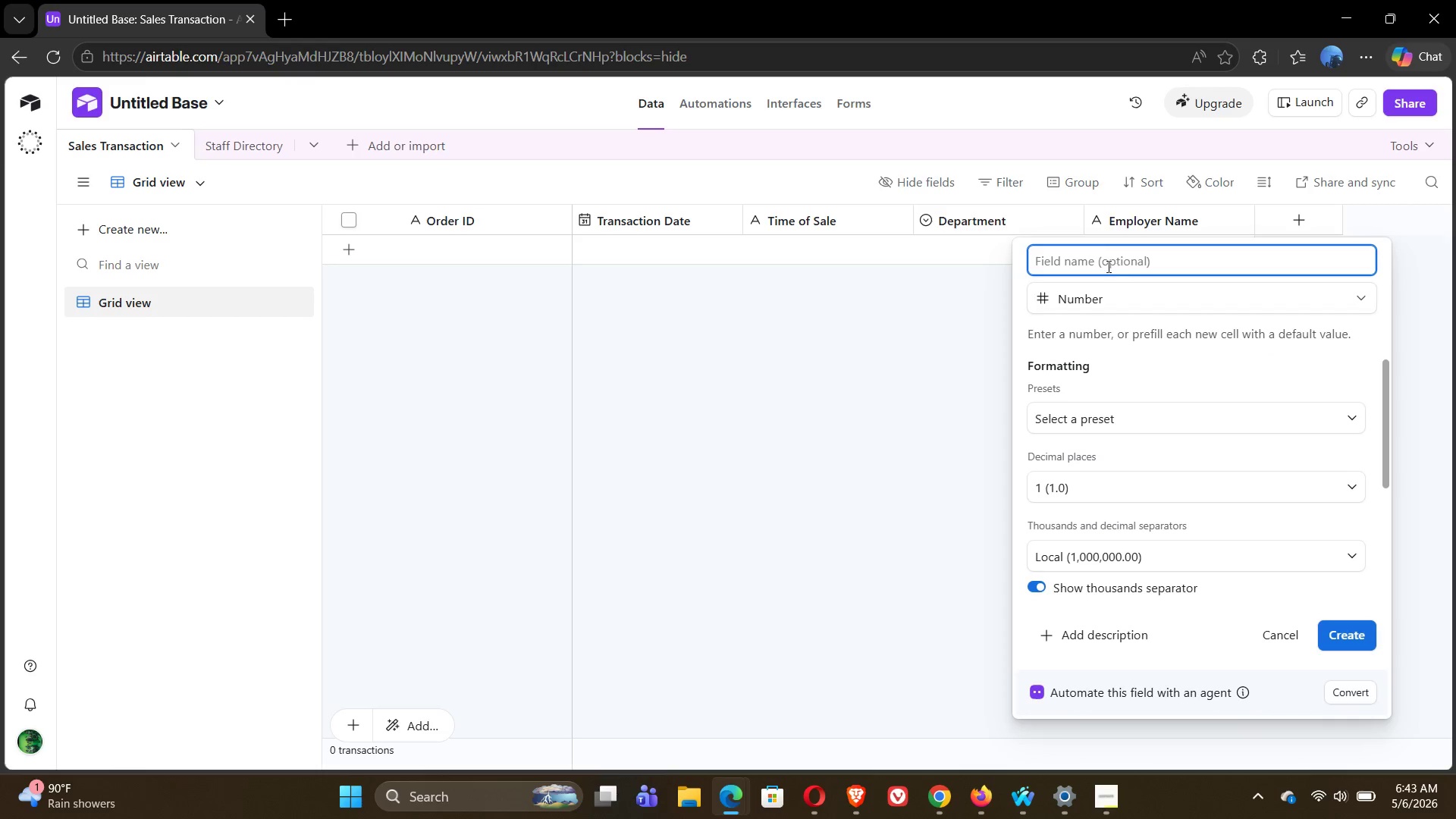 
left_click([1094, 265])
 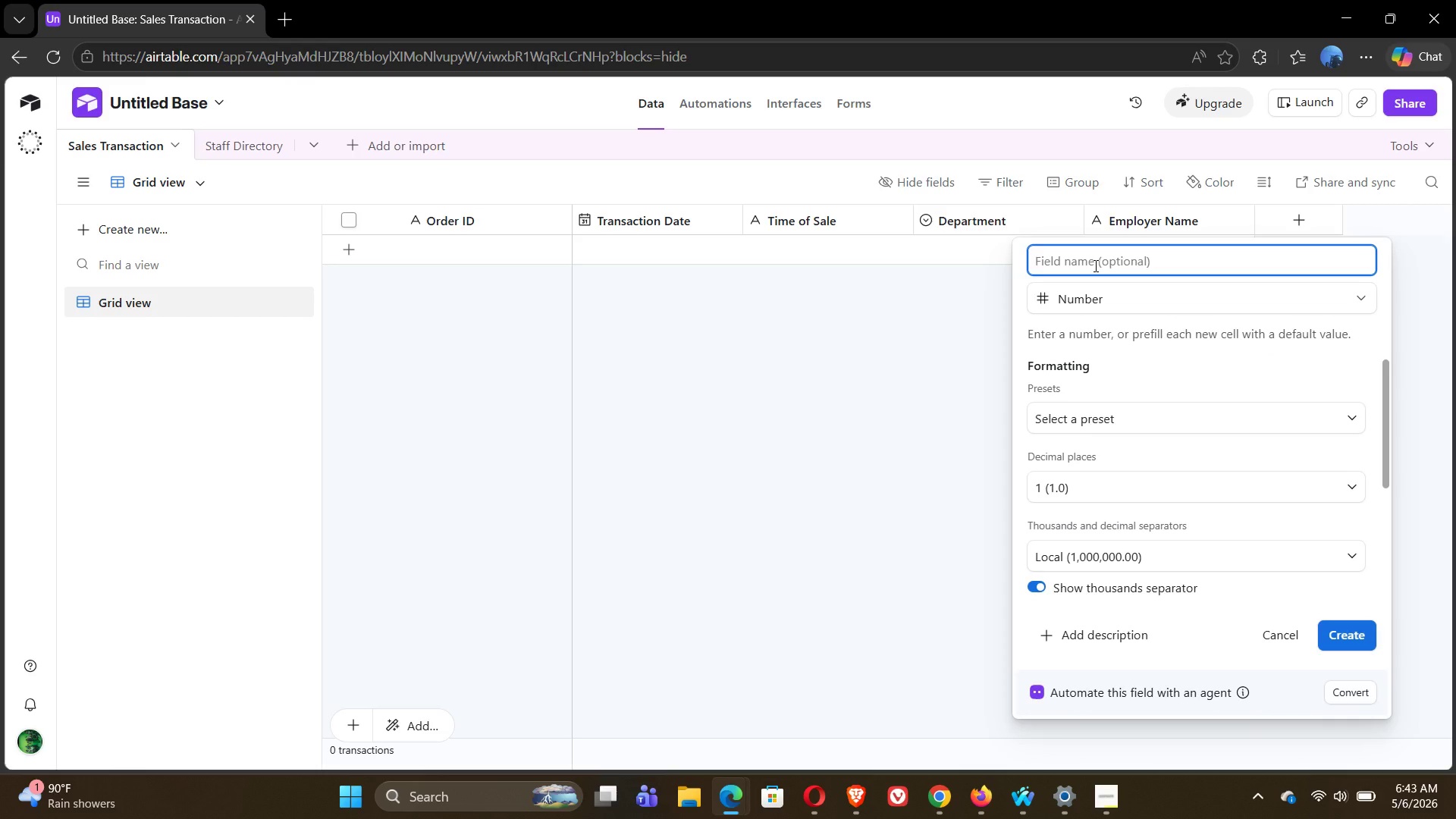 
type(Item Count)
 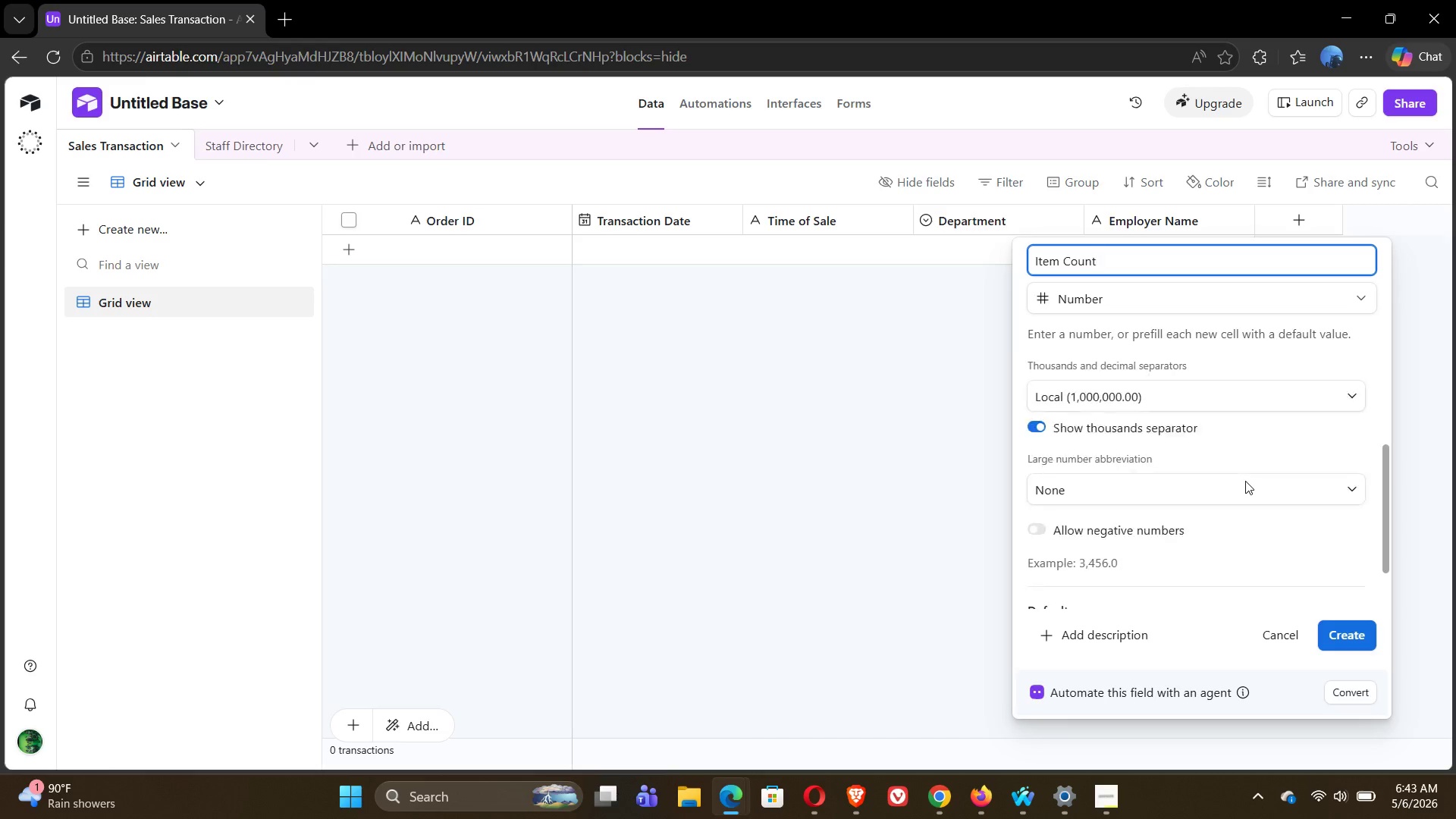 
wait(8.69)
 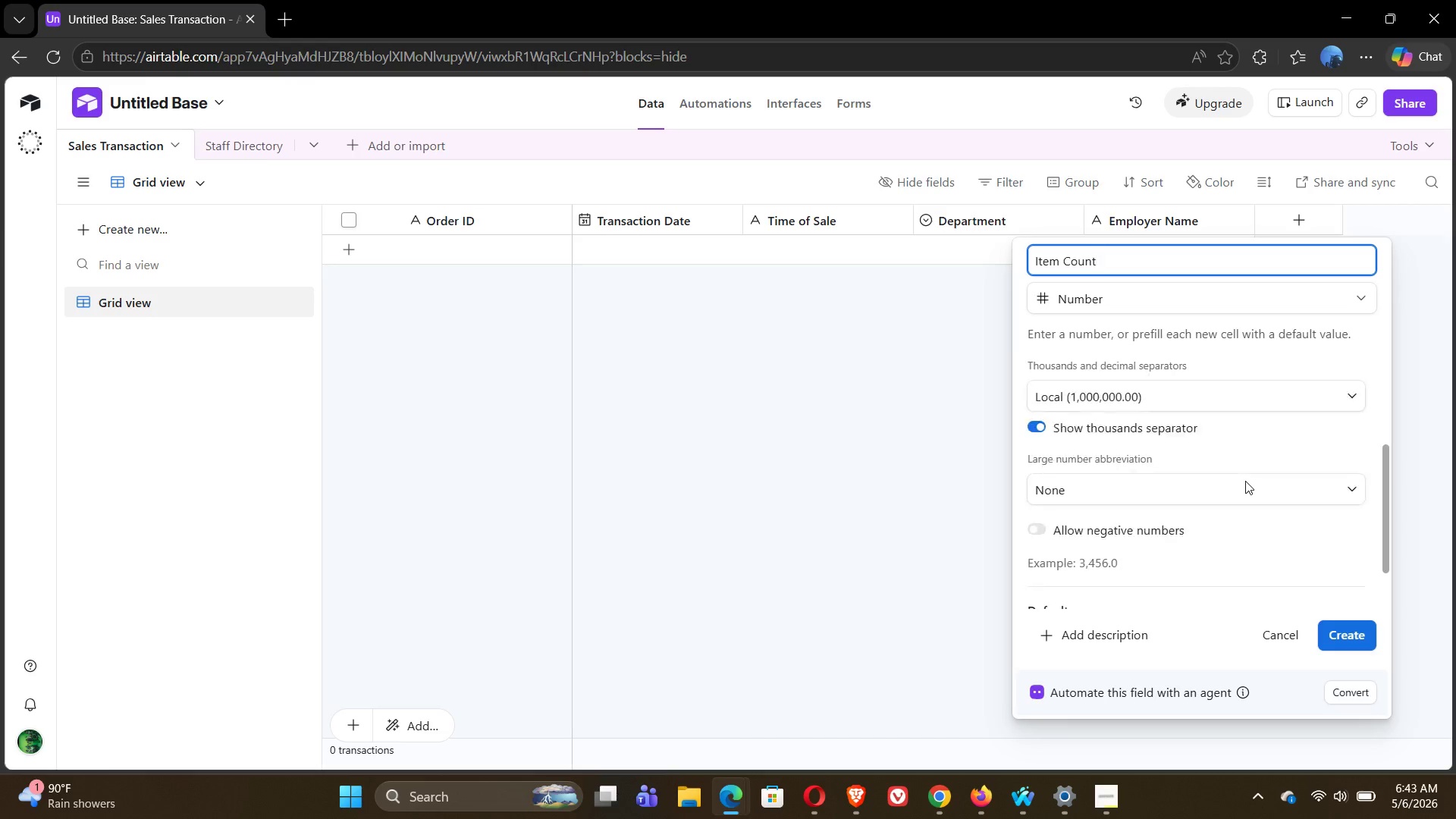 
left_click([1353, 639])
 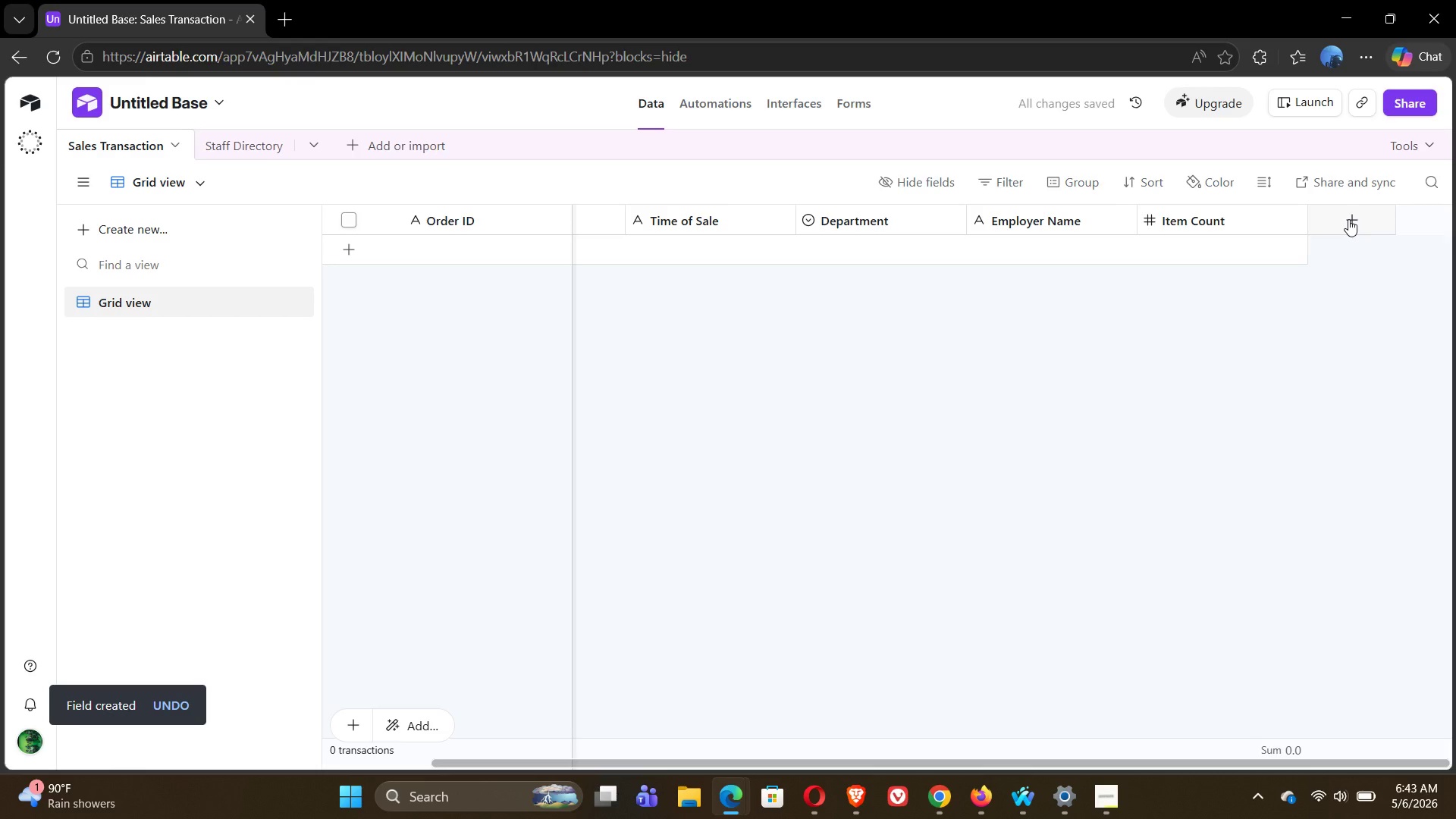 
left_click([1348, 219])
 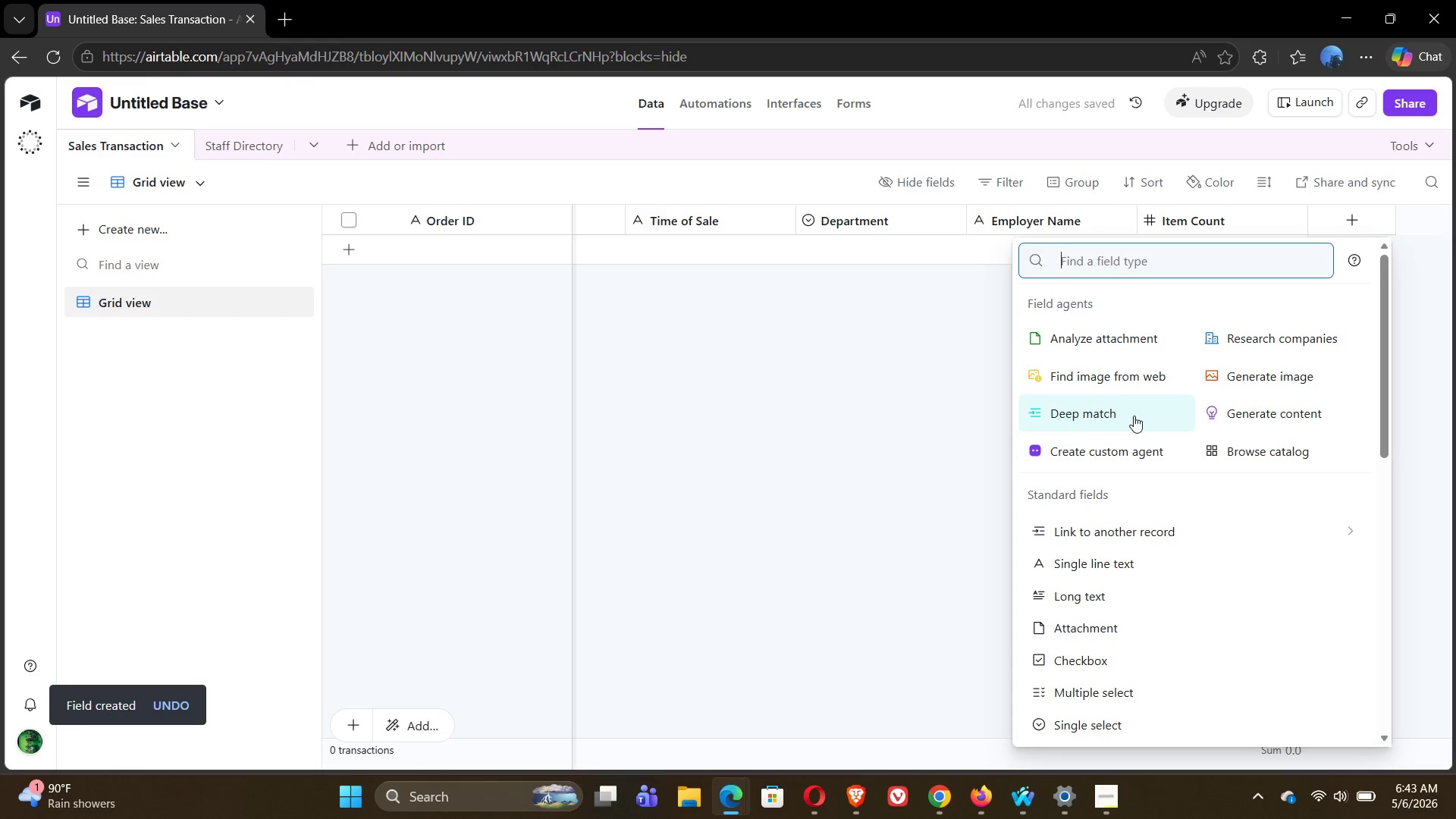 
type(cu)
 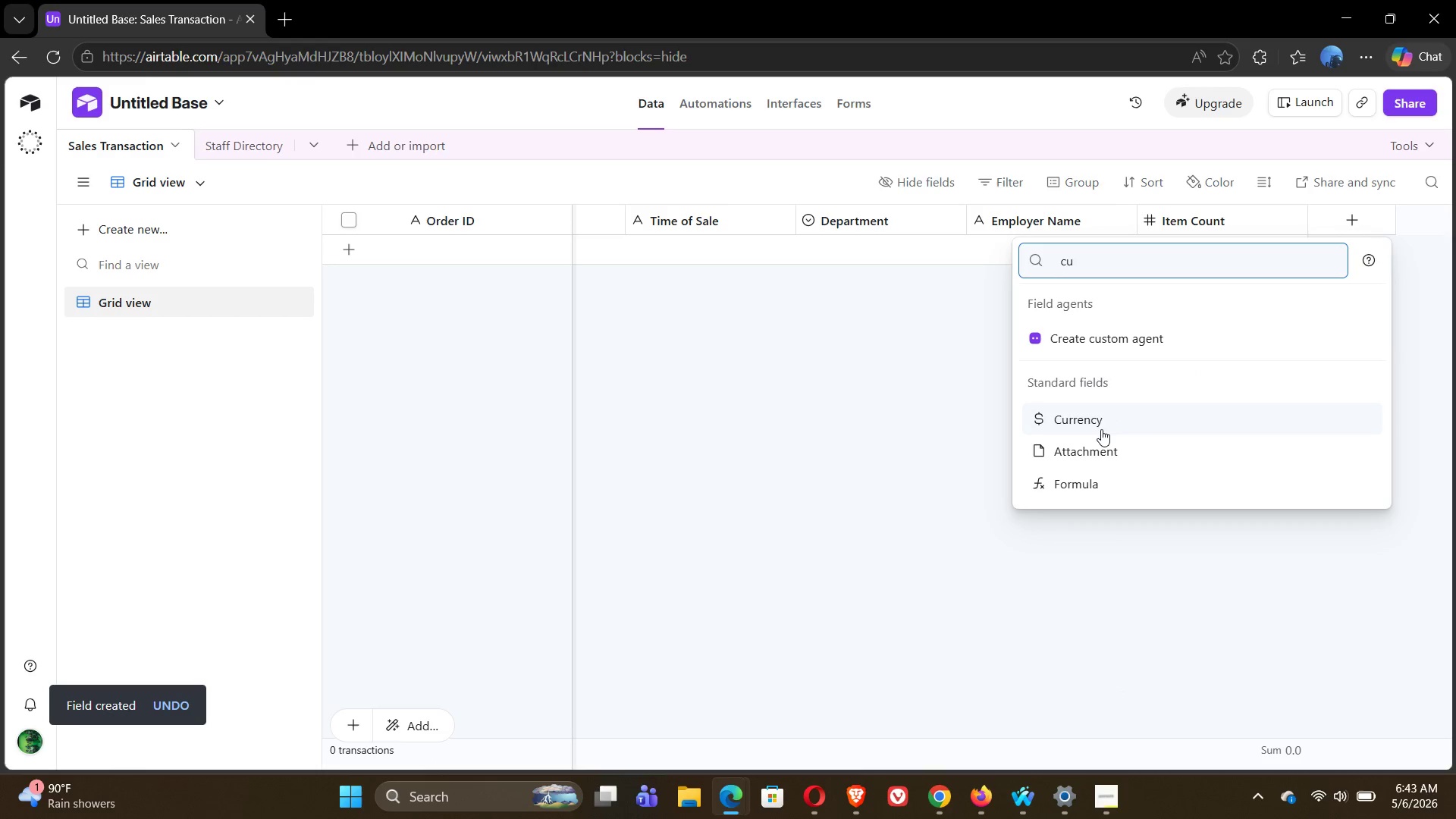 
left_click([1101, 429])
 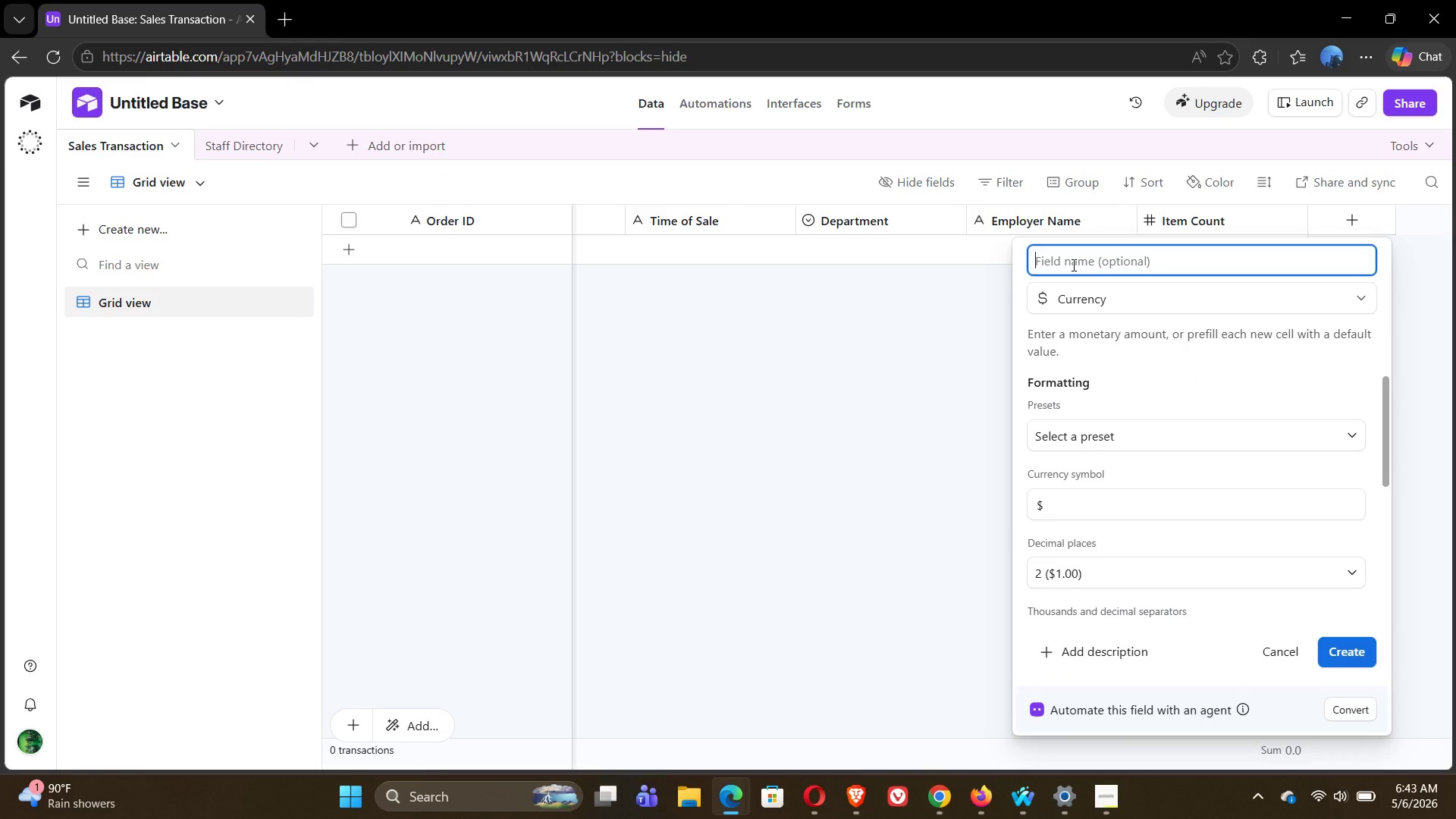 
type(Total Sale Amount)
 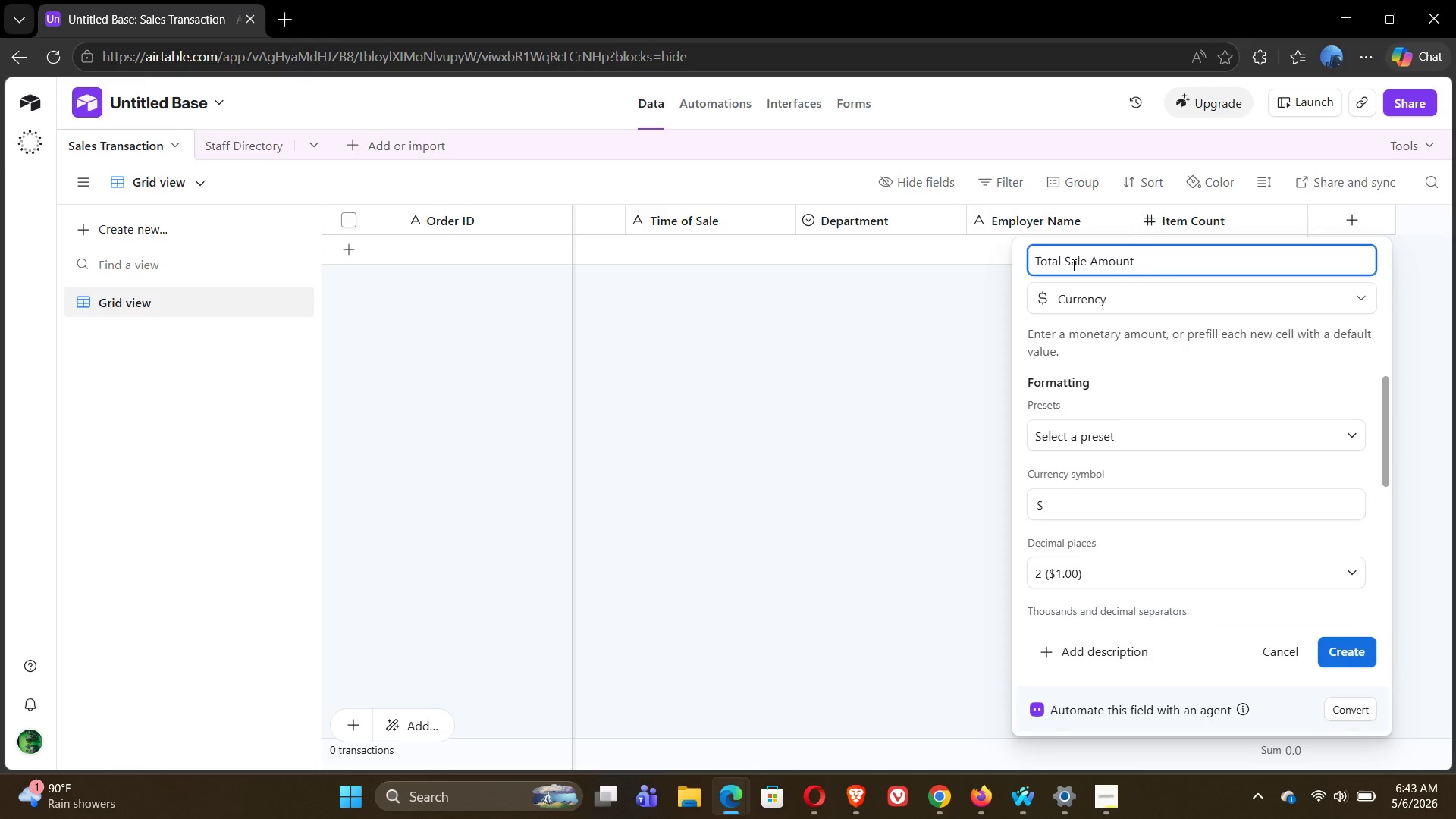 
left_click([1352, 654])
 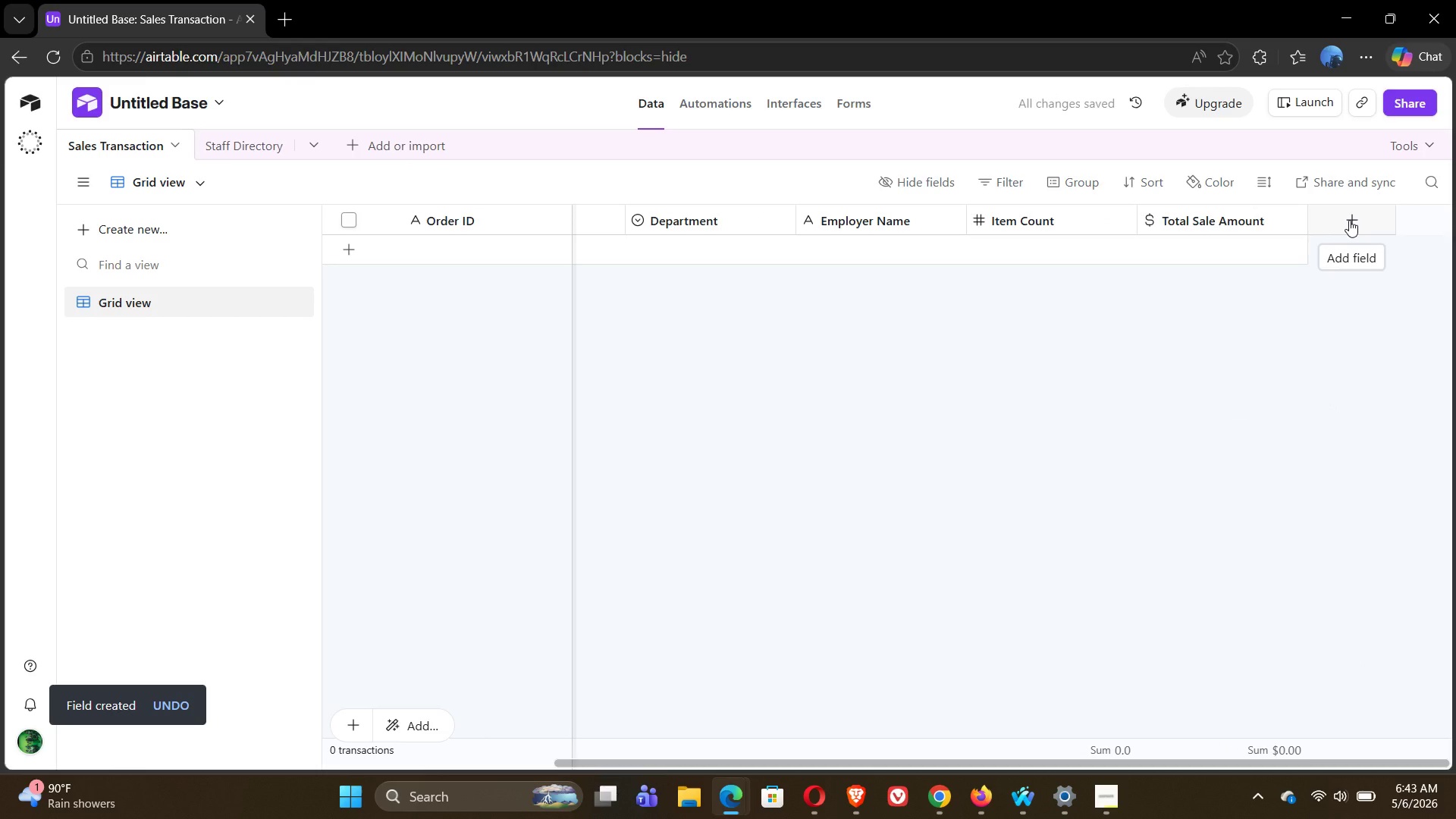 
wait(7.09)
 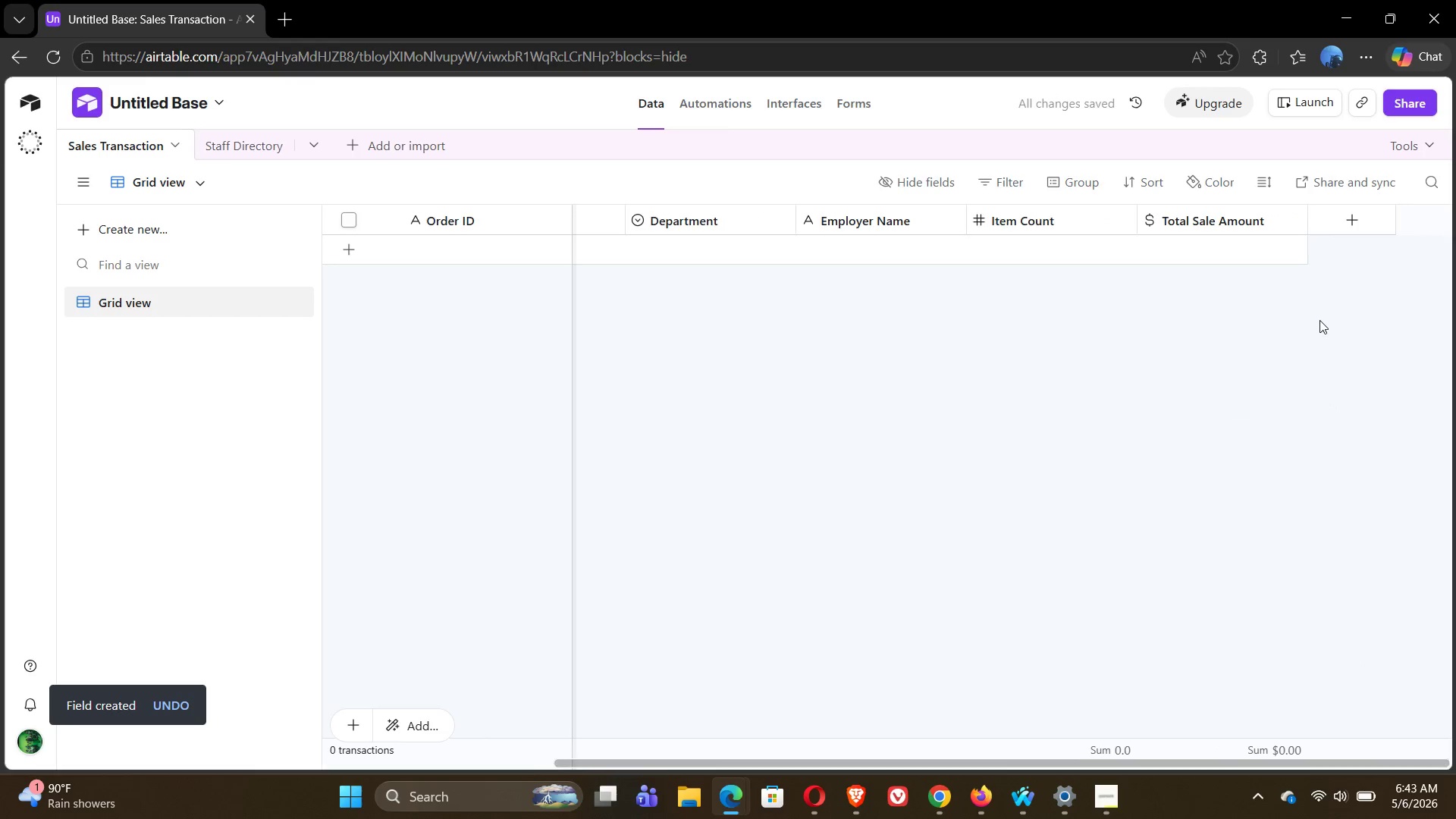 
left_click([1349, 220])
 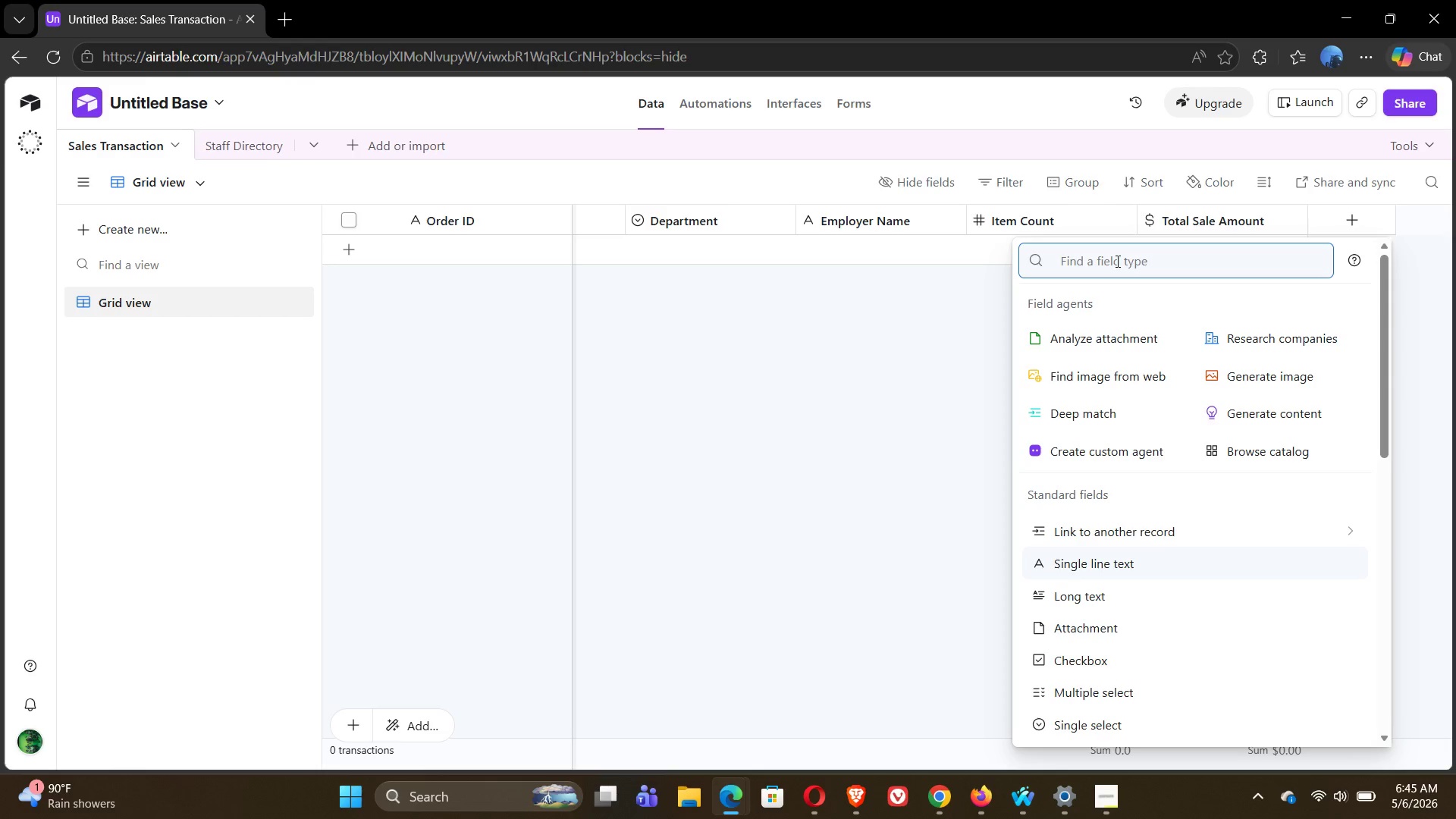 
wait(70.56)
 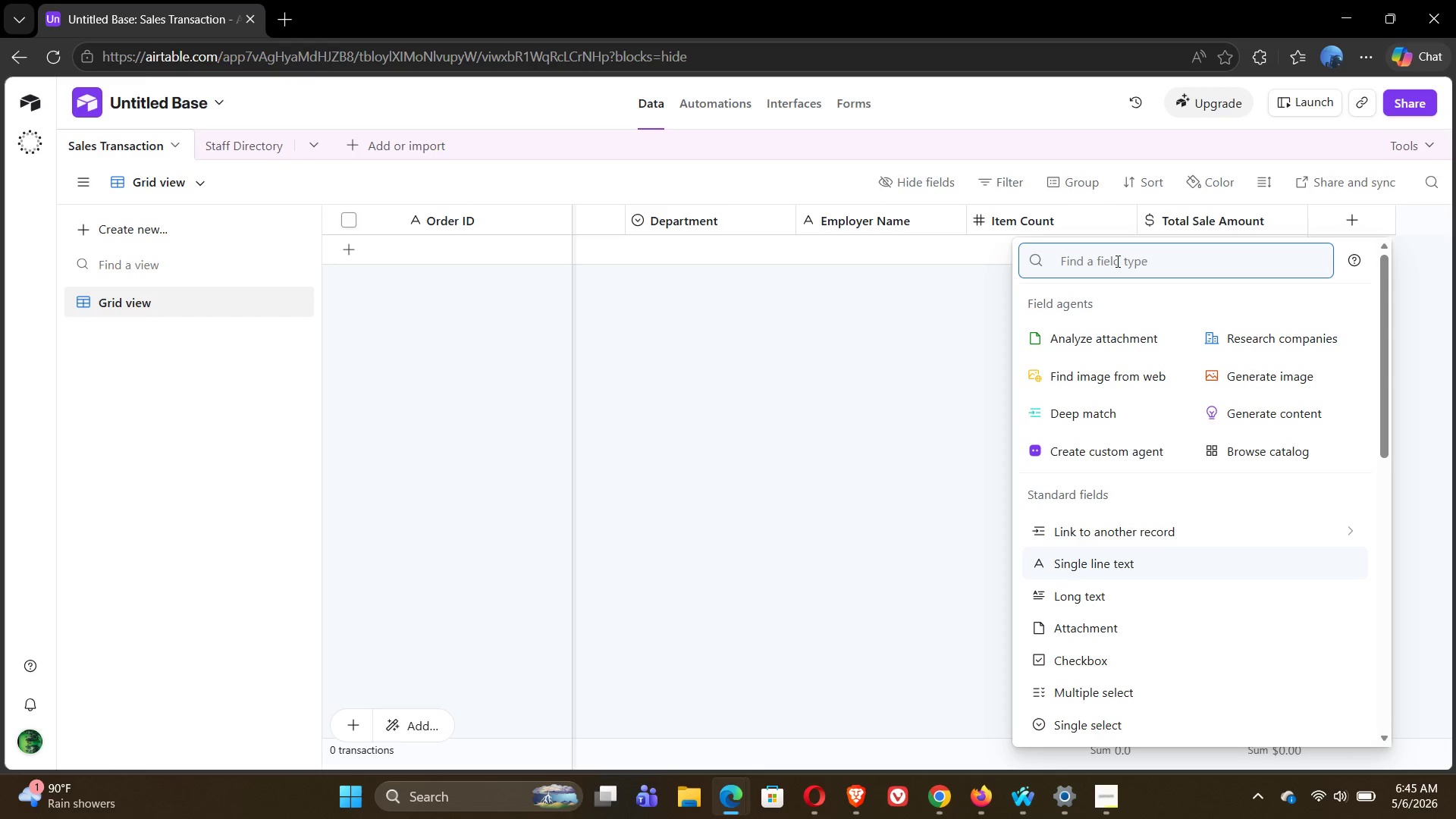 
type(sin)
 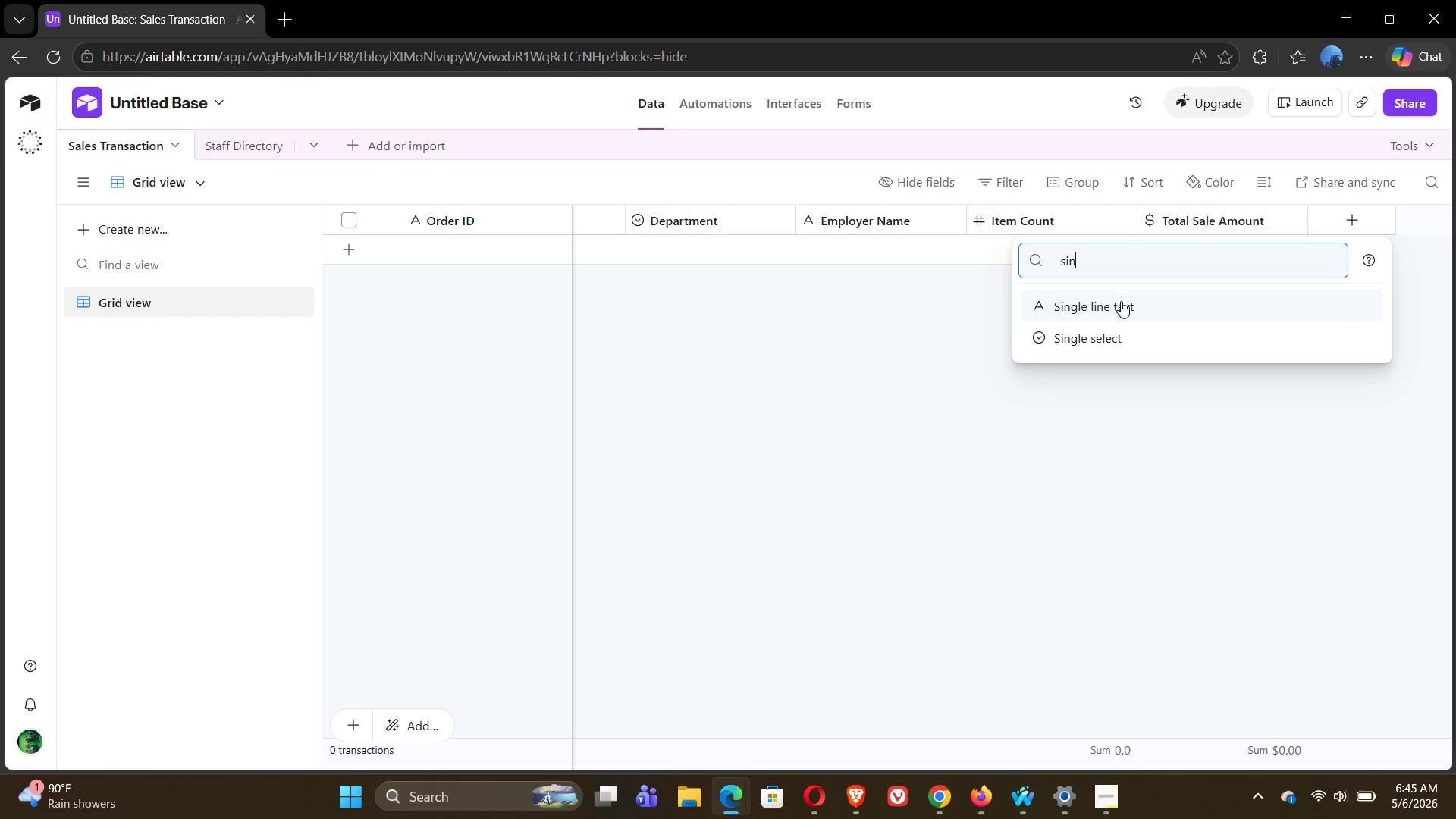 
left_click([1125, 311])
 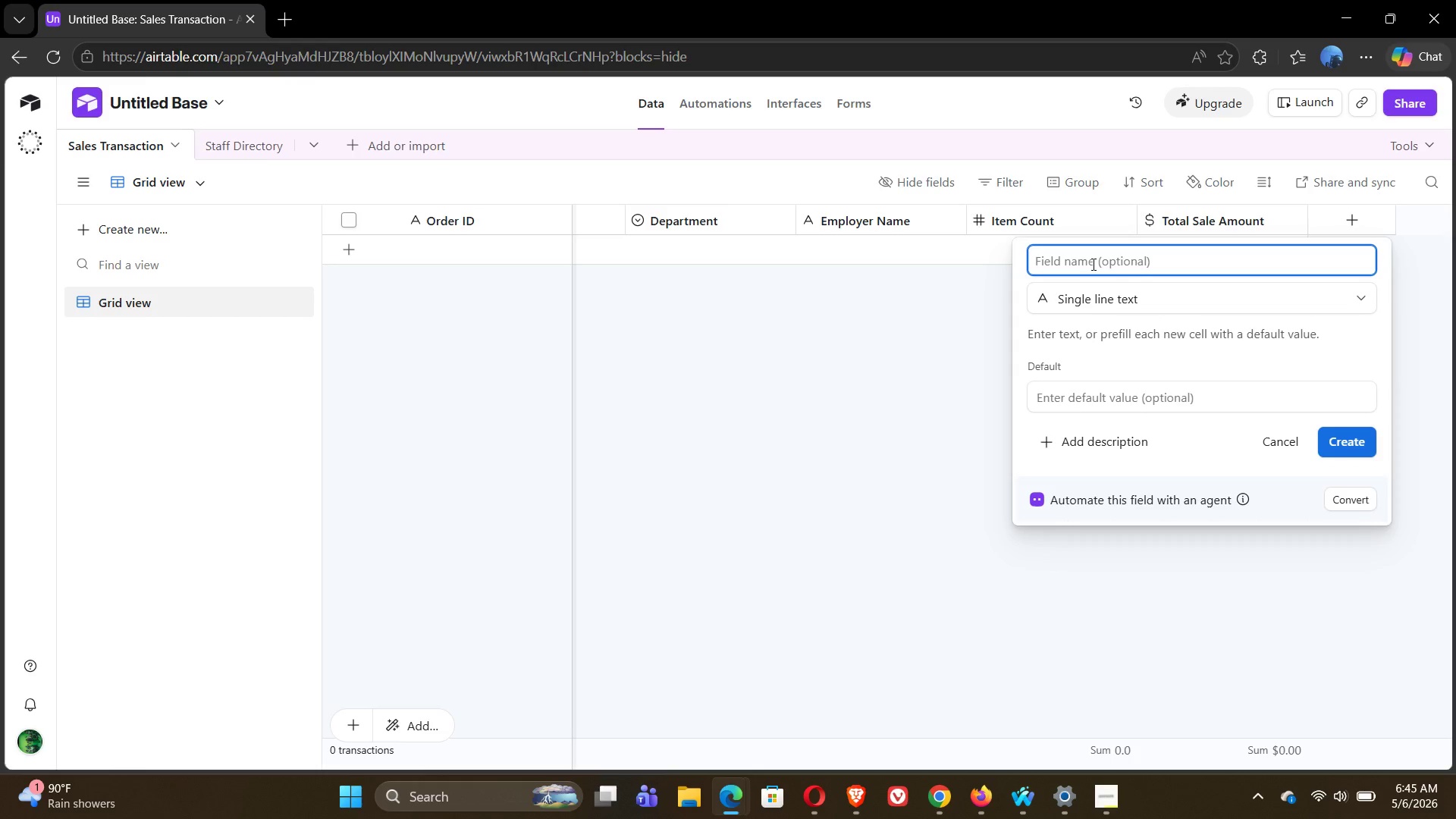 
wait(5.39)
 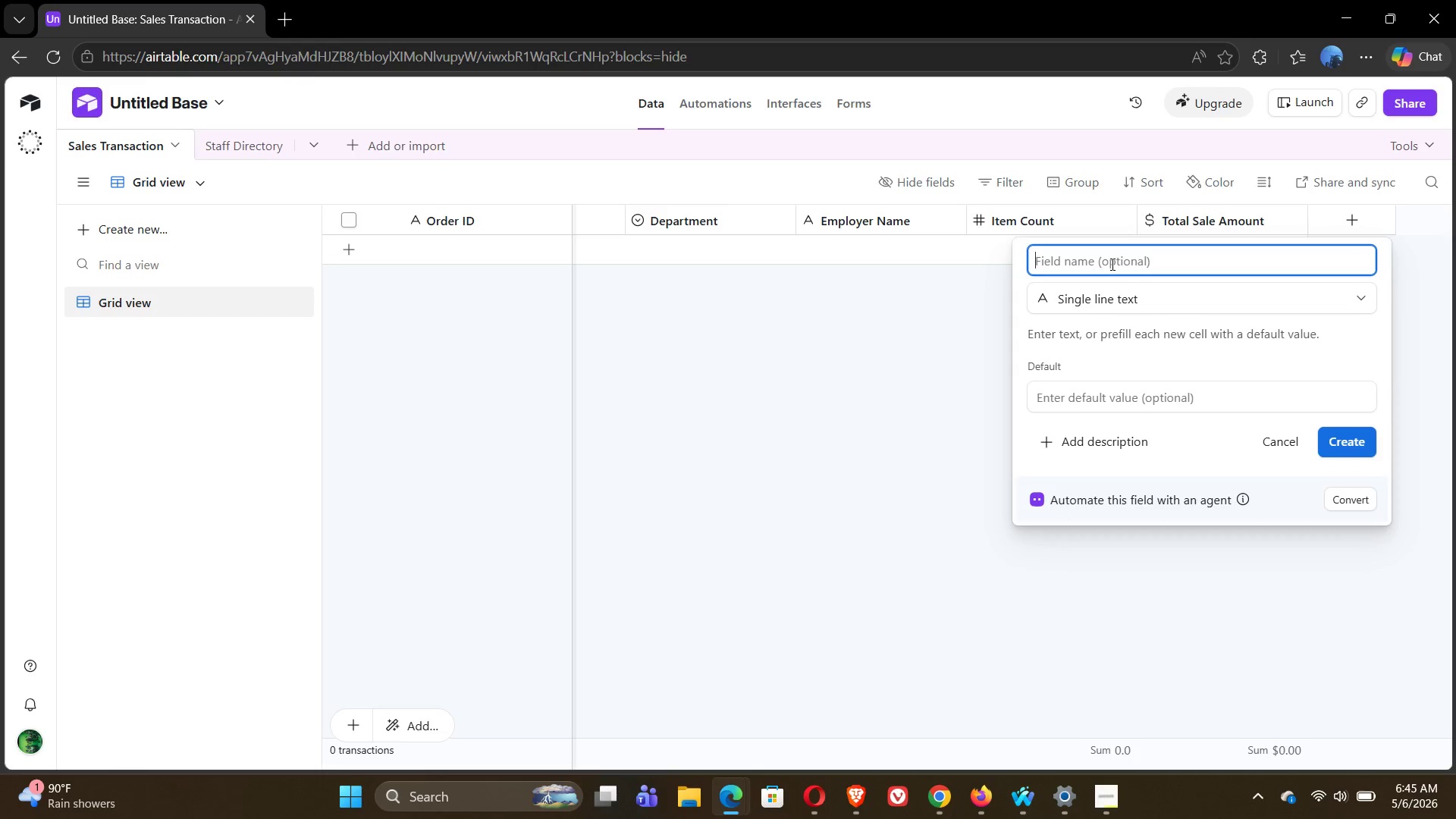 
key(CapsLock)
 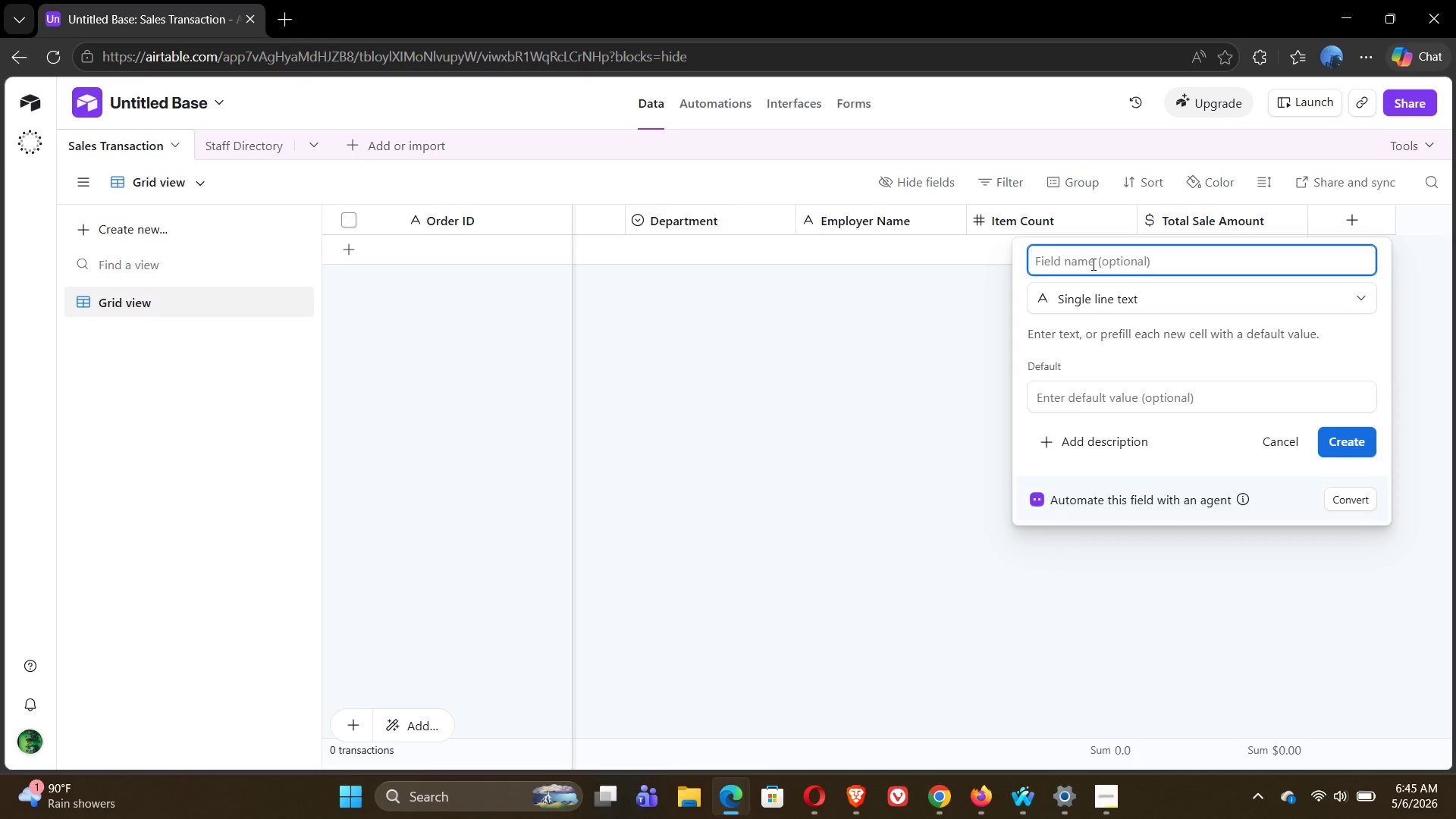 
type(Staff Mm)
key(Backspace)
type(ember)
 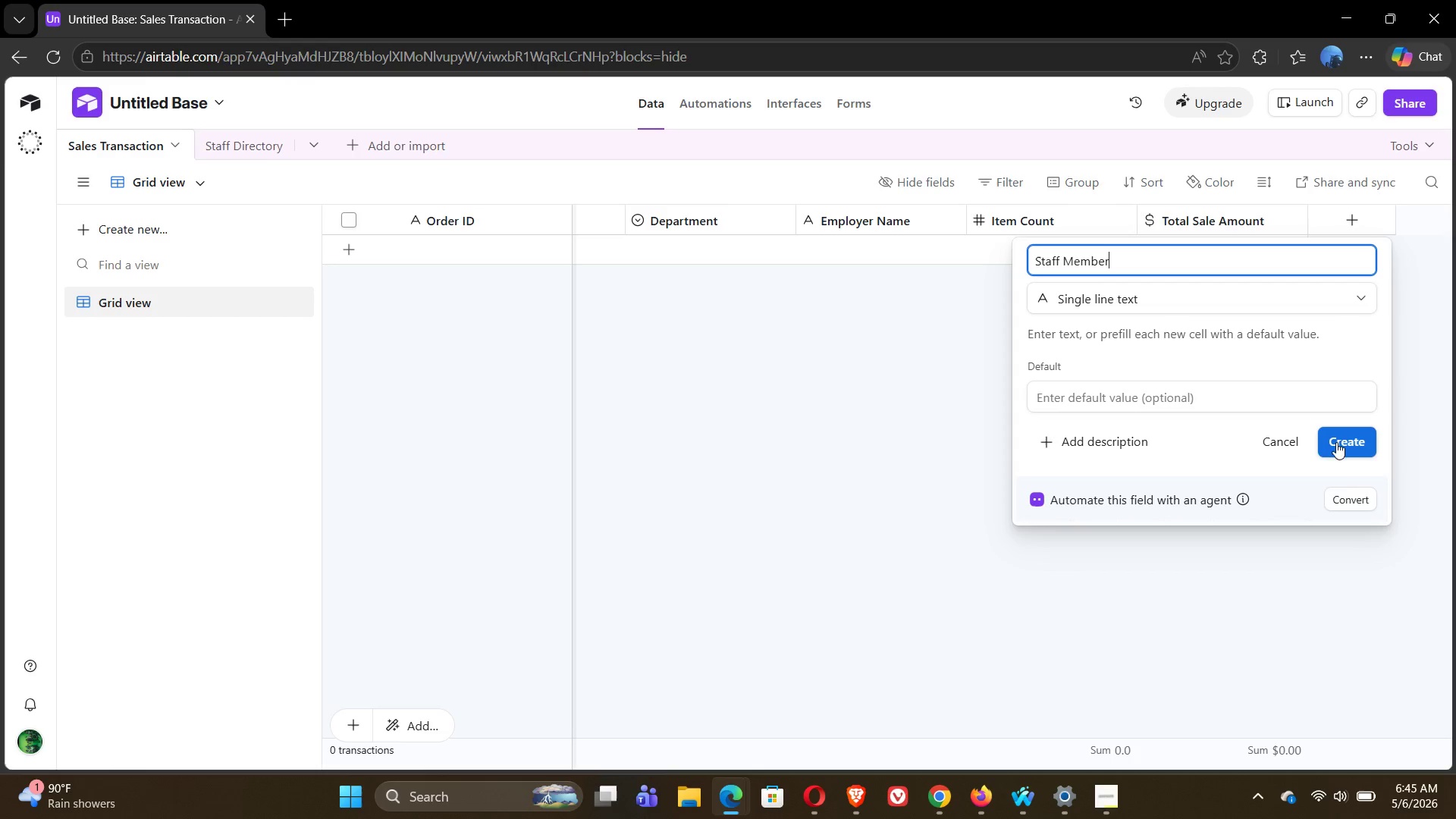 
left_click([1350, 450])
 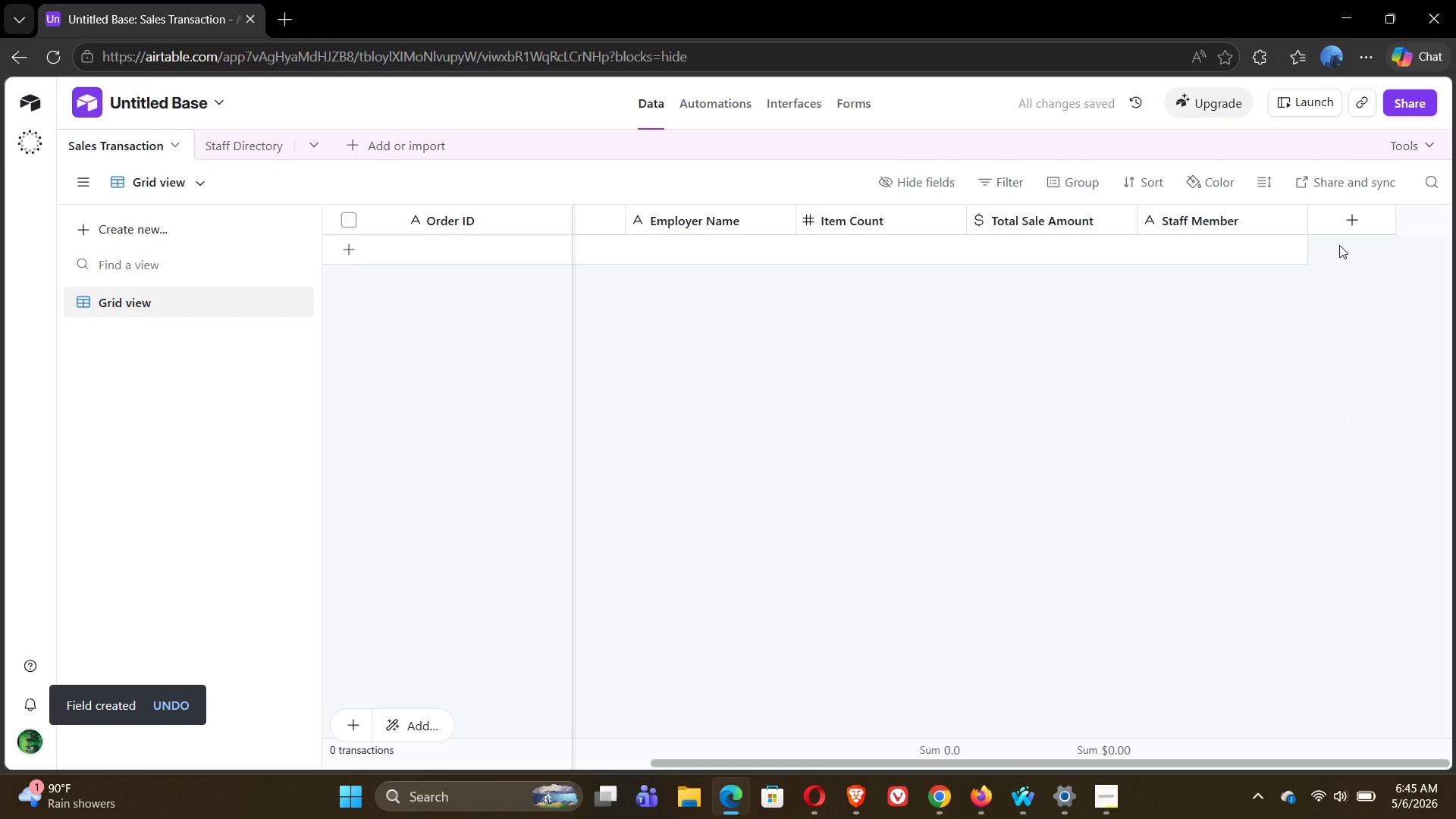 
left_click([1352, 218])
 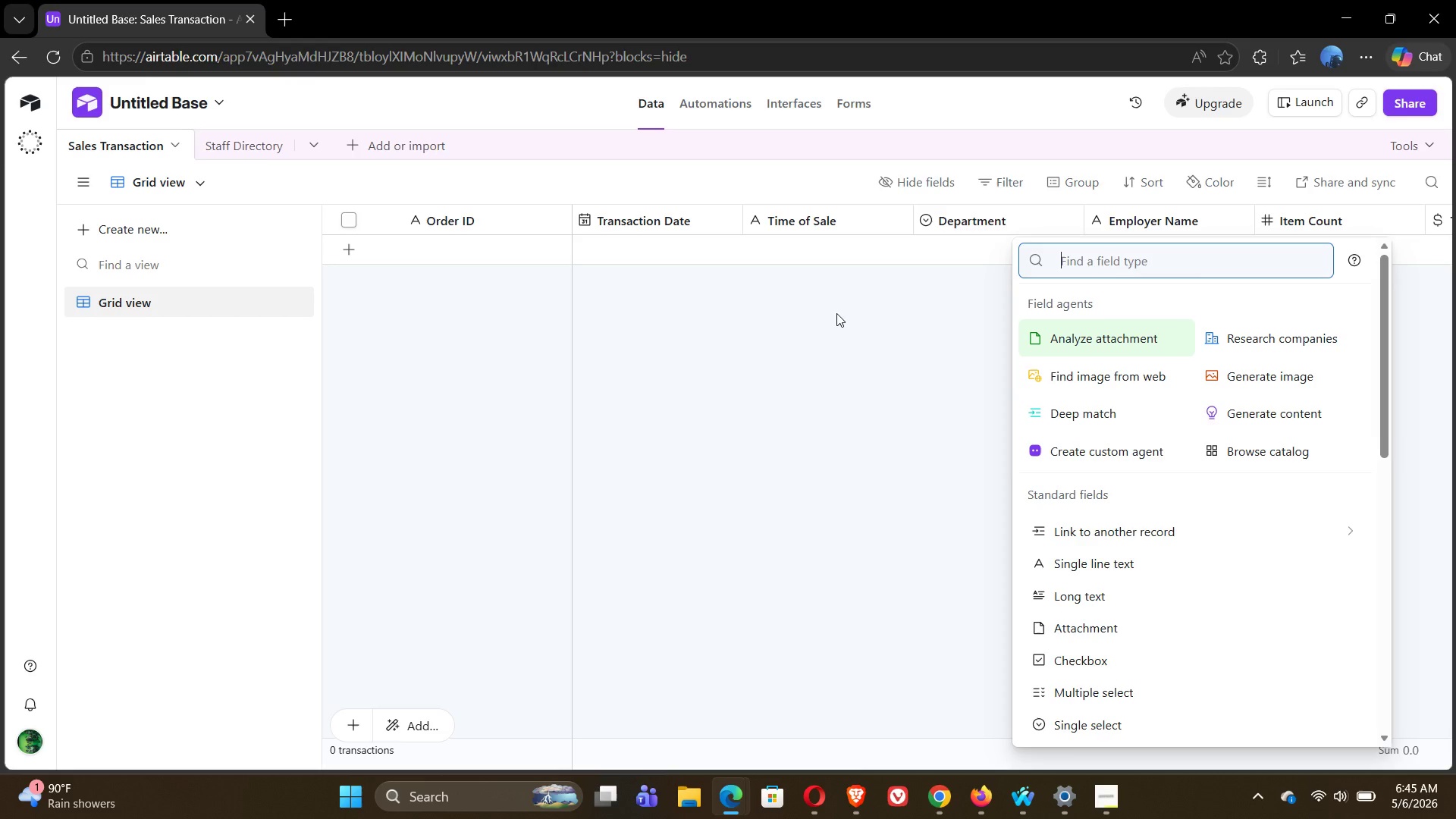 
wait(19.39)
 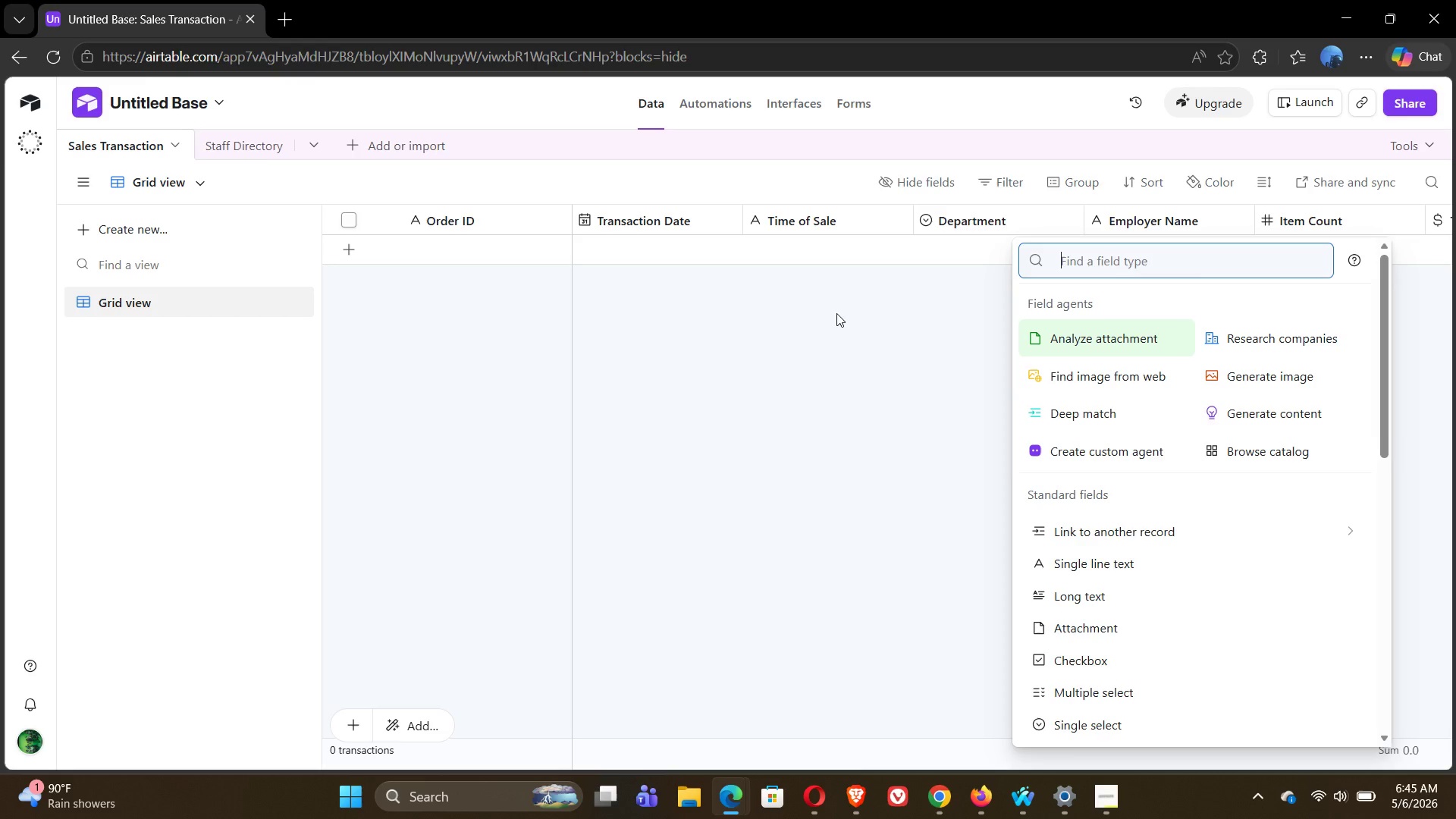 
left_click([836, 313])
 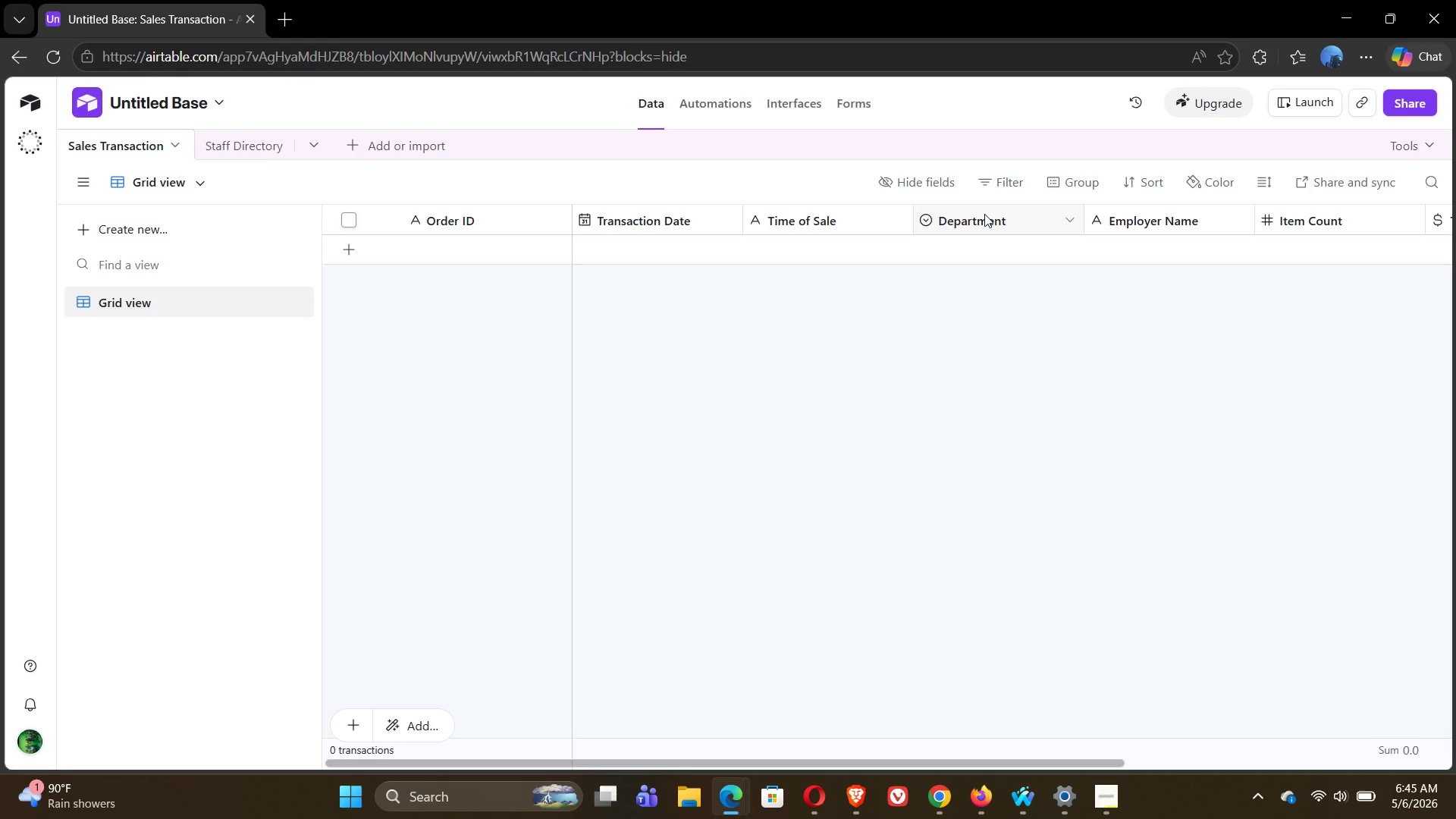 
double_click([997, 217])
 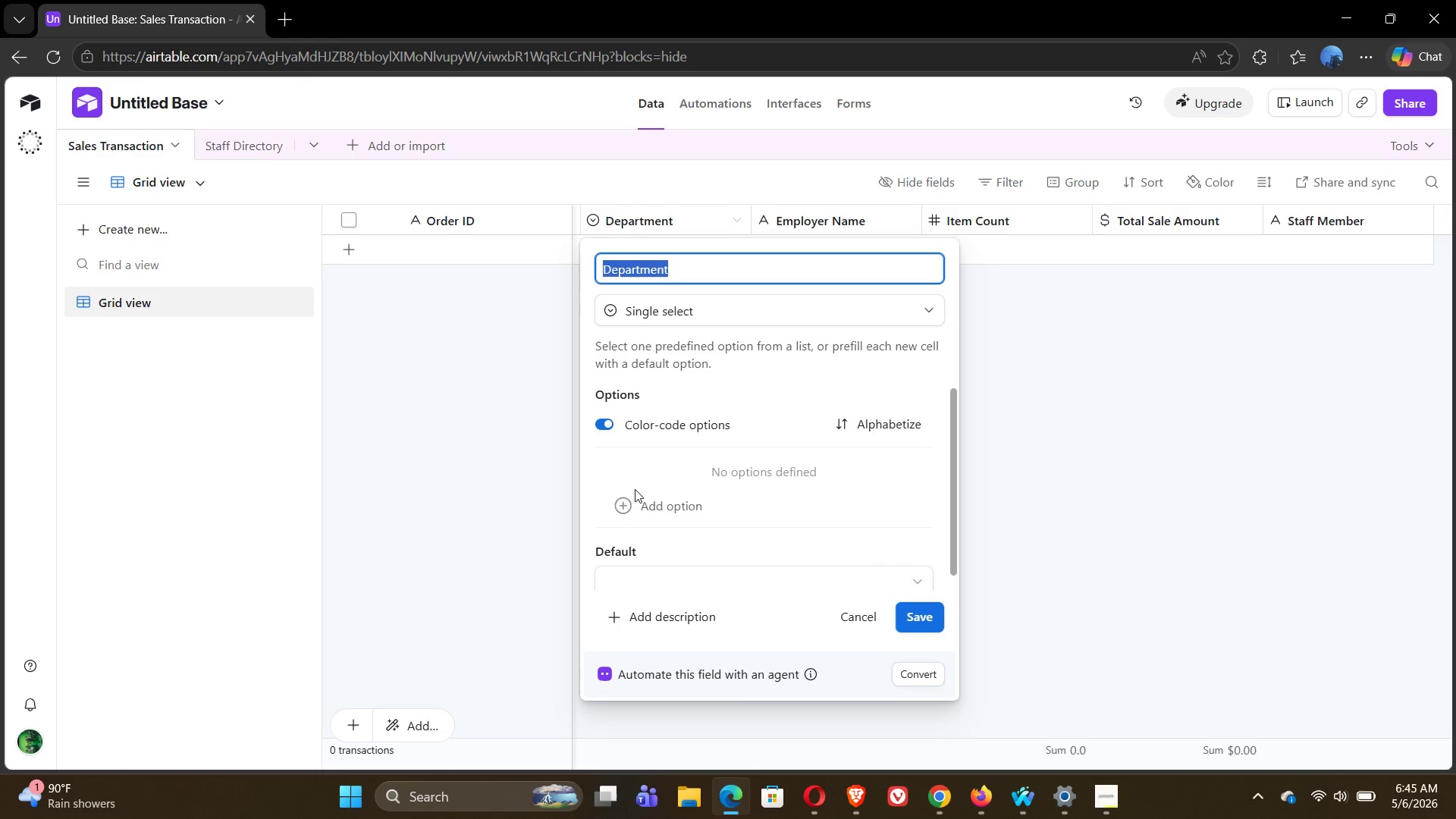 
left_click([621, 508])
 